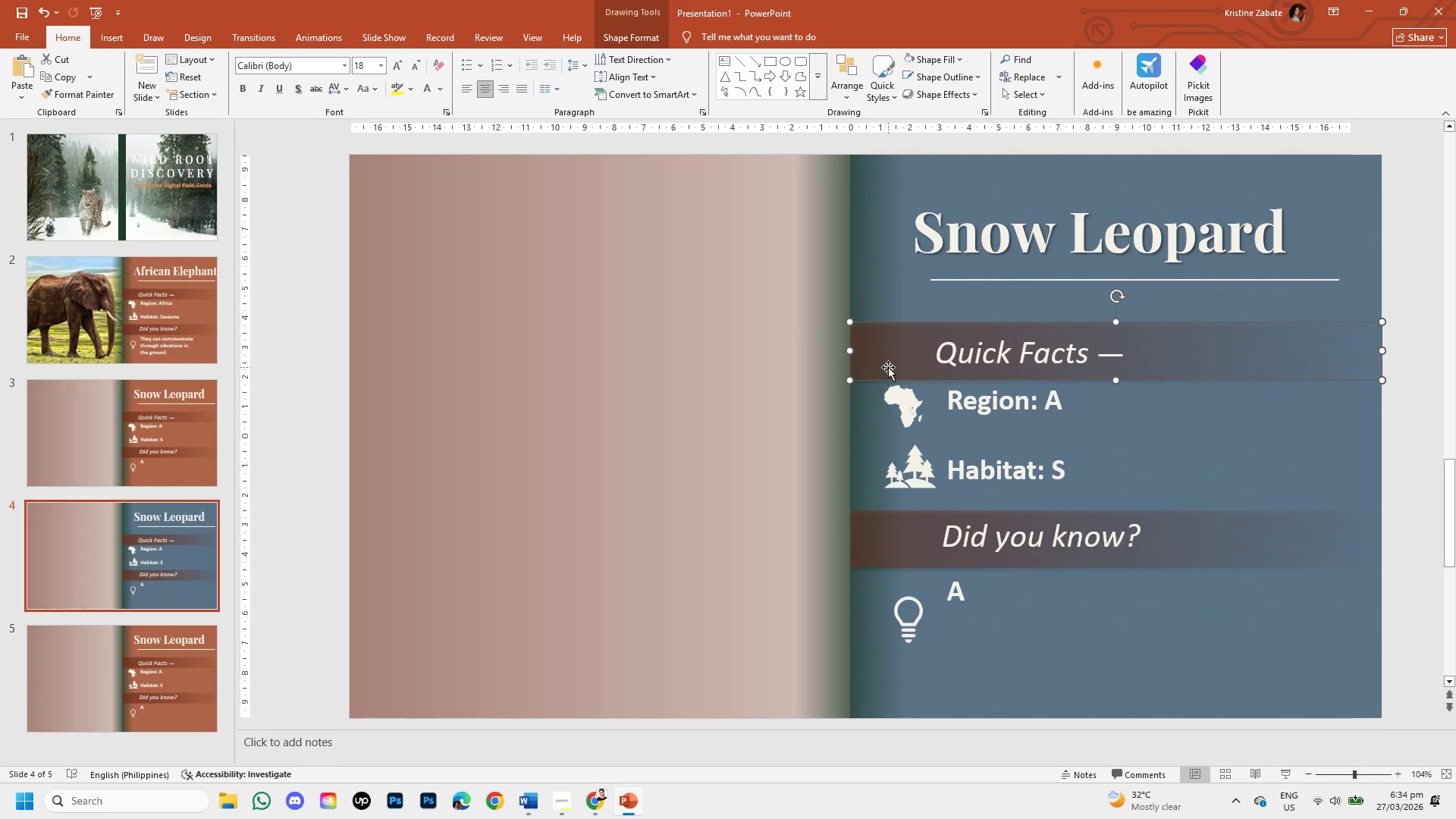 
left_click([883, 356])
 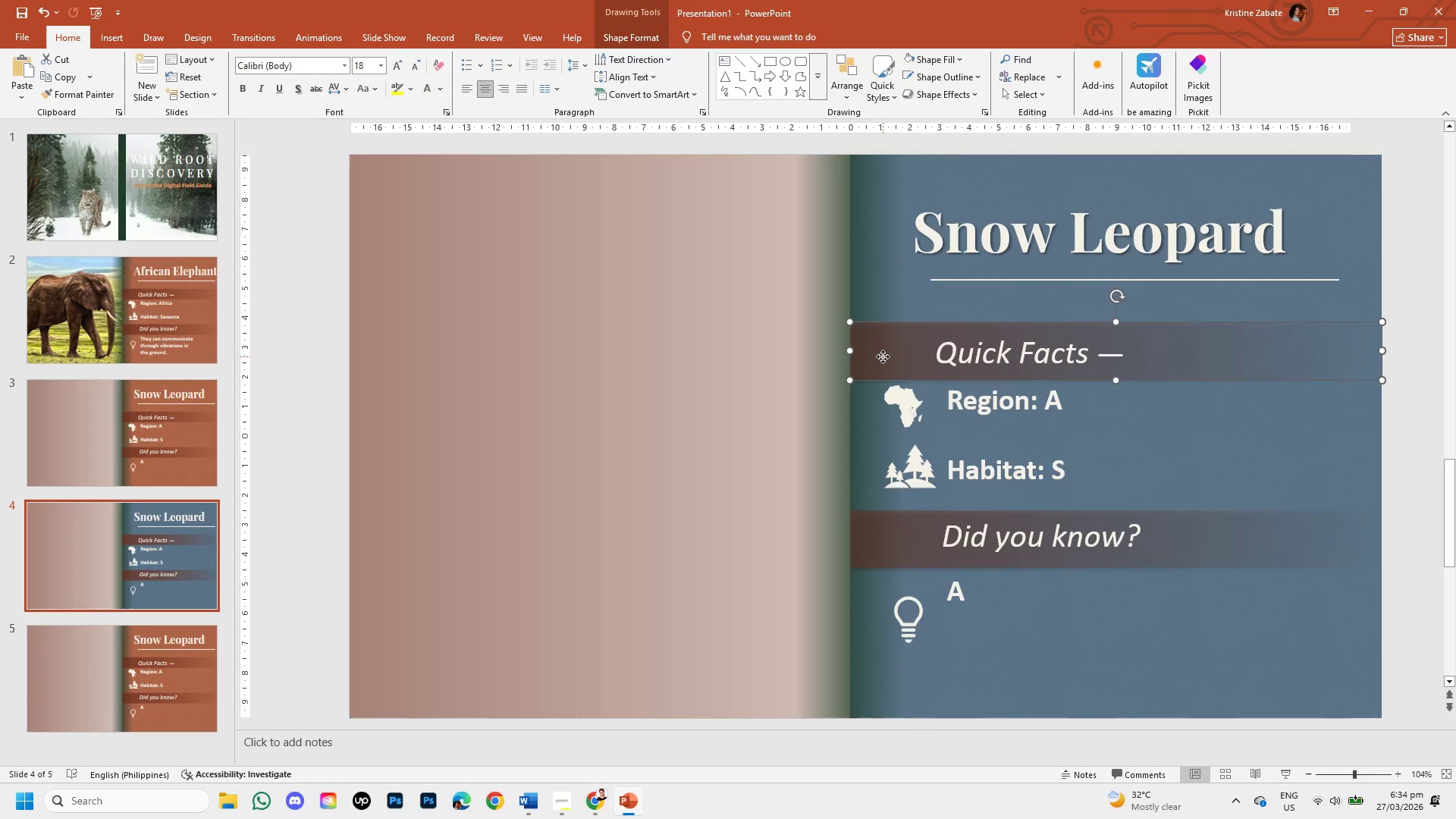 
right_click([883, 356])
 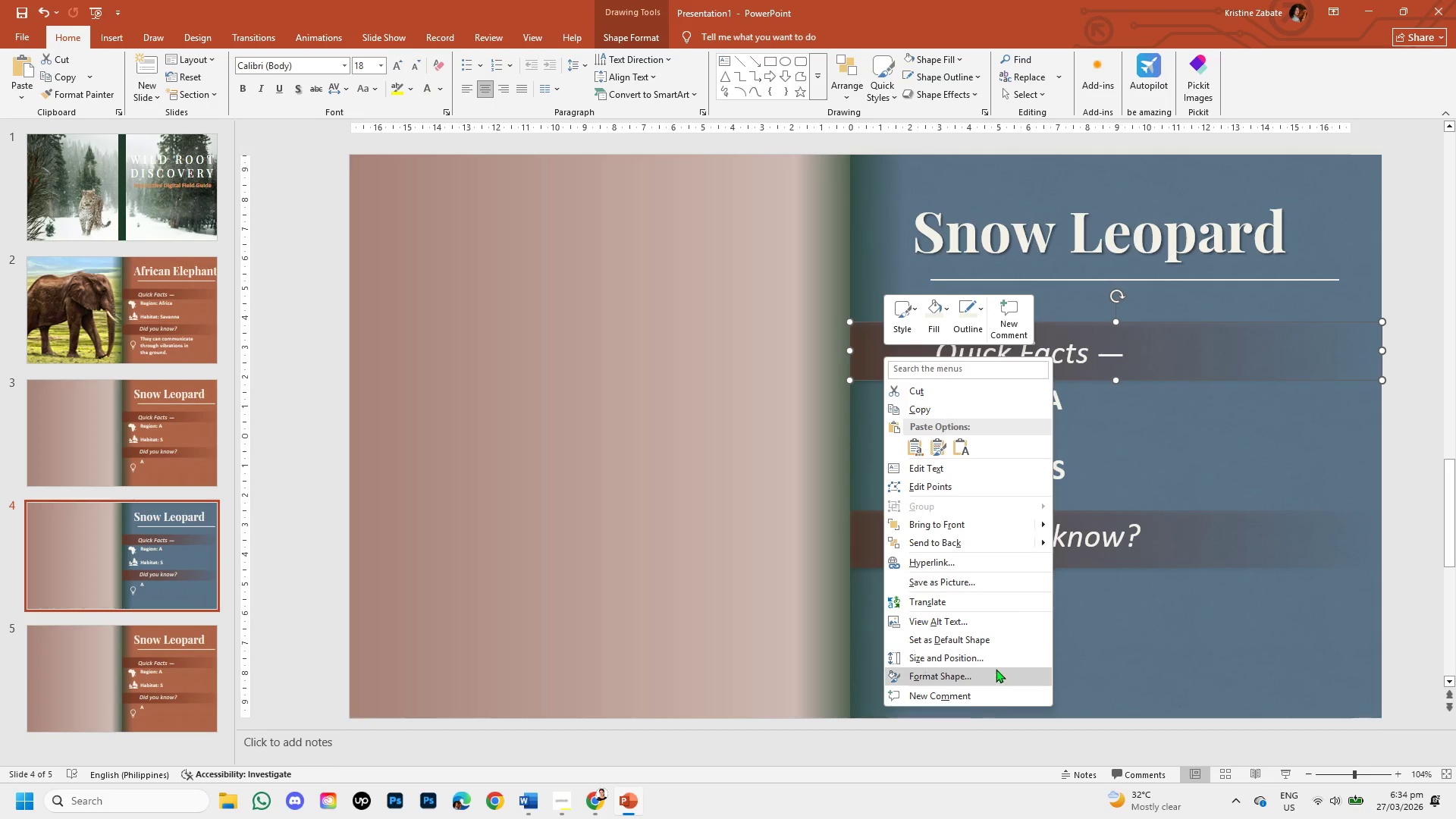 
left_click([993, 671])
 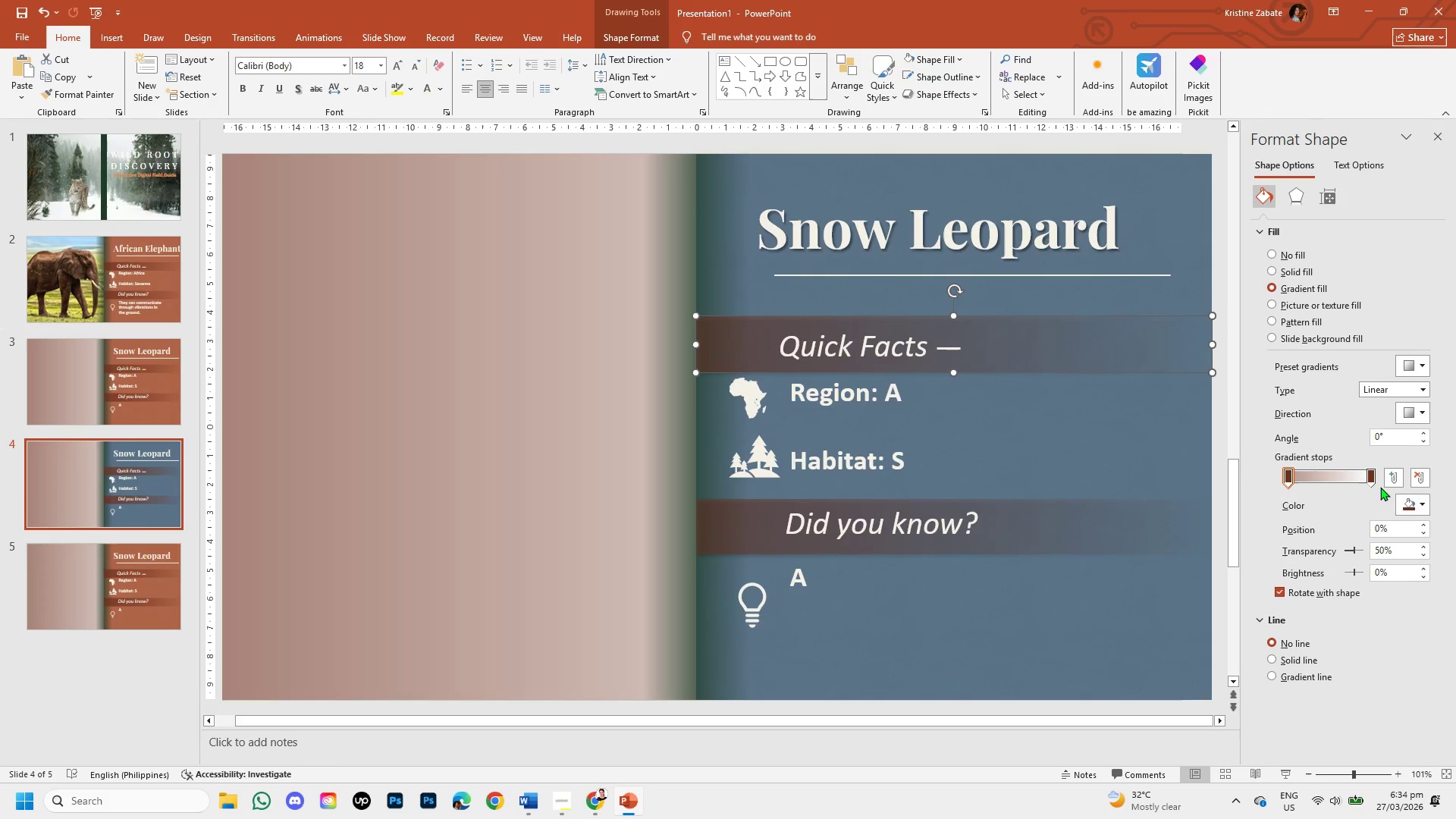 
left_click([1420, 500])
 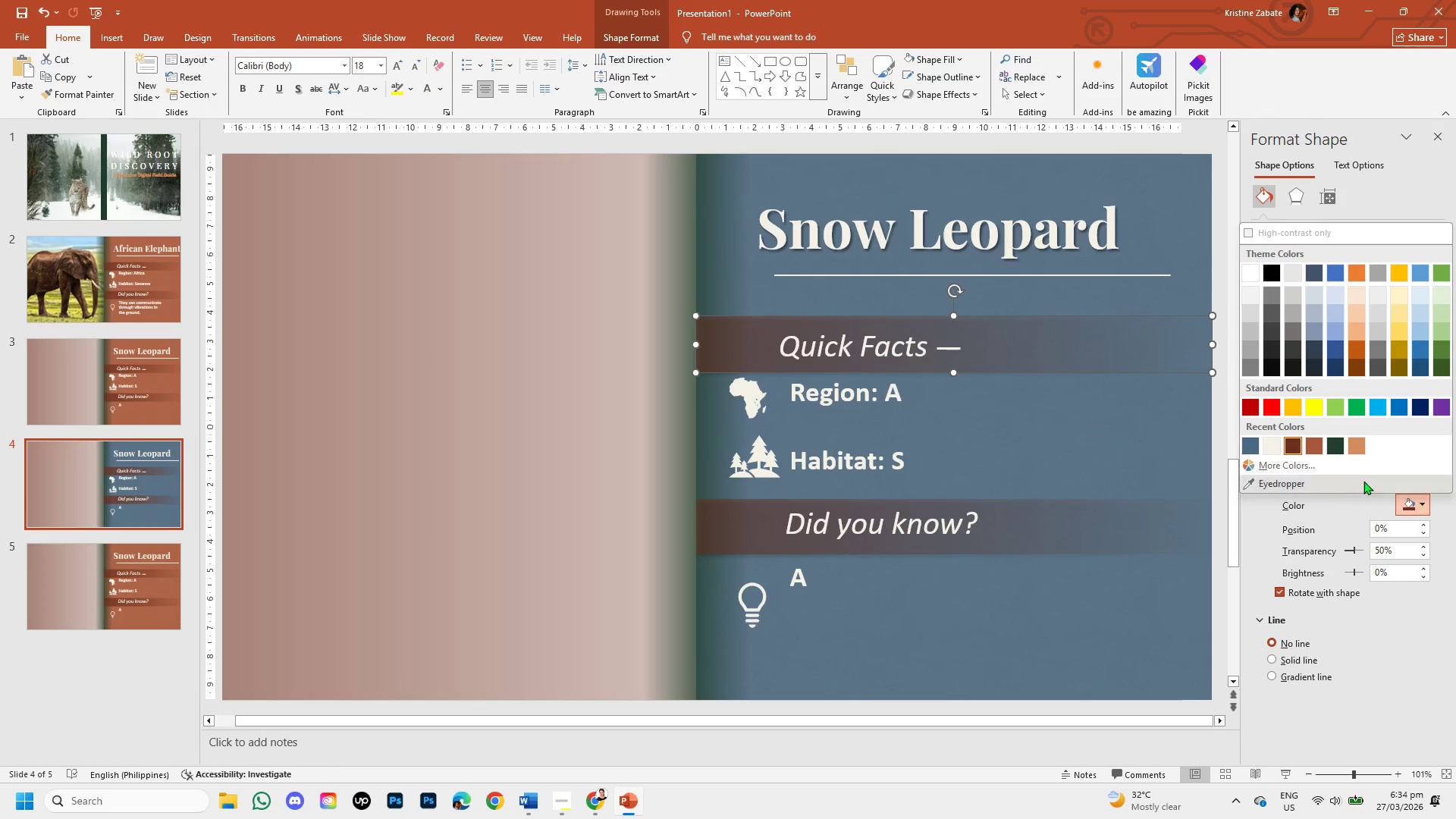 
left_click([1347, 473])
 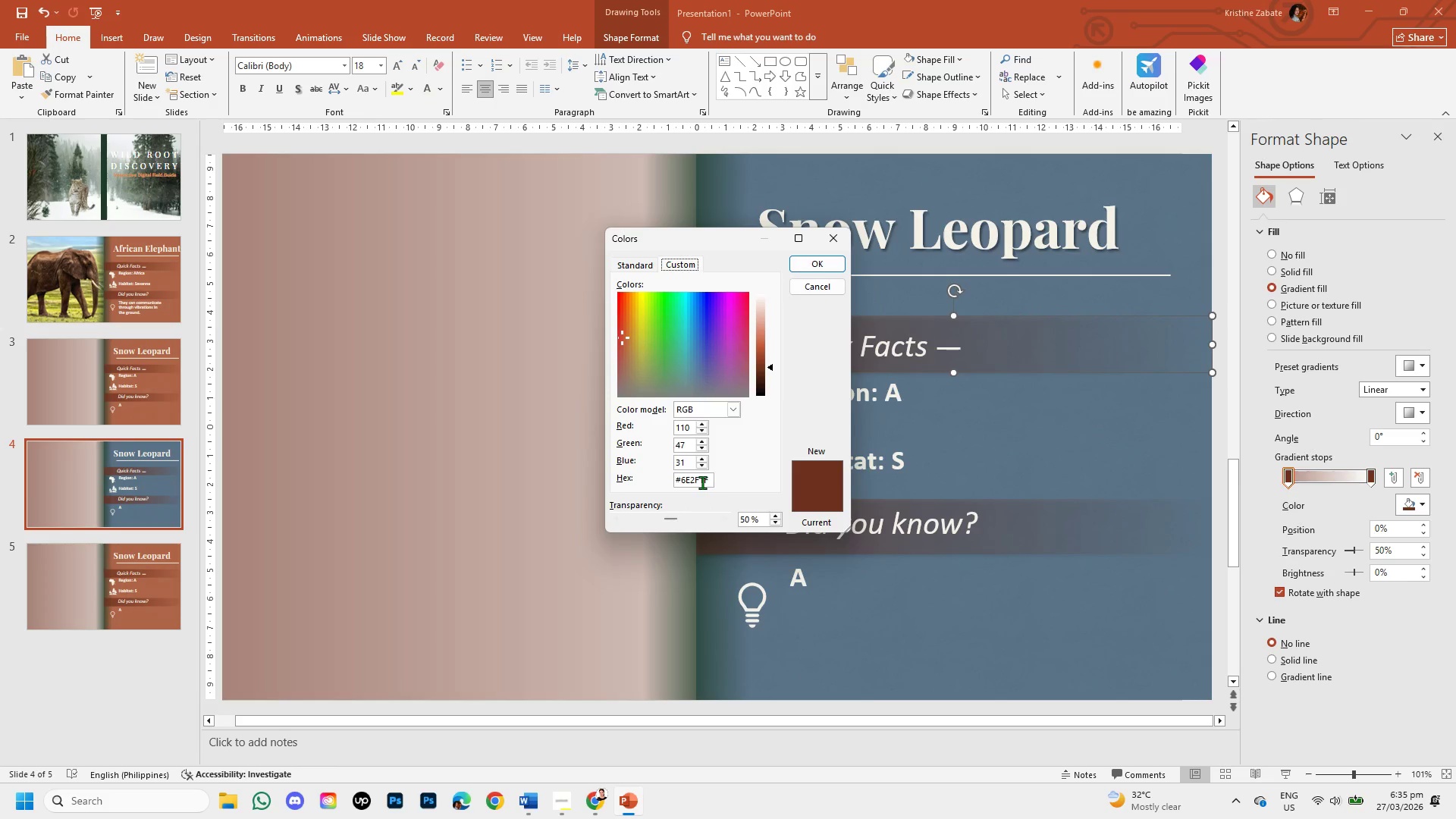 
left_click([708, 480])
 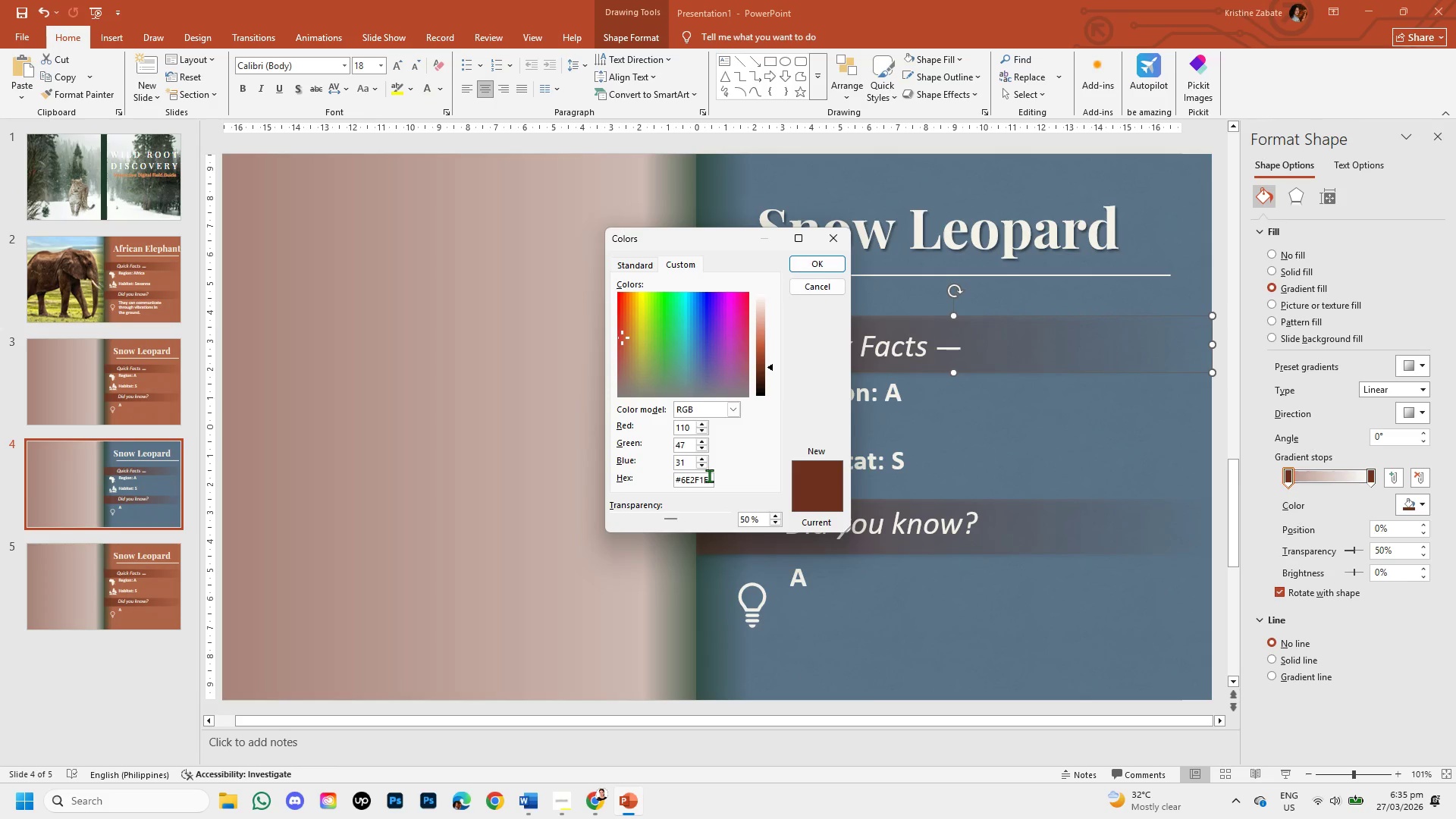 
key(Backspace)
 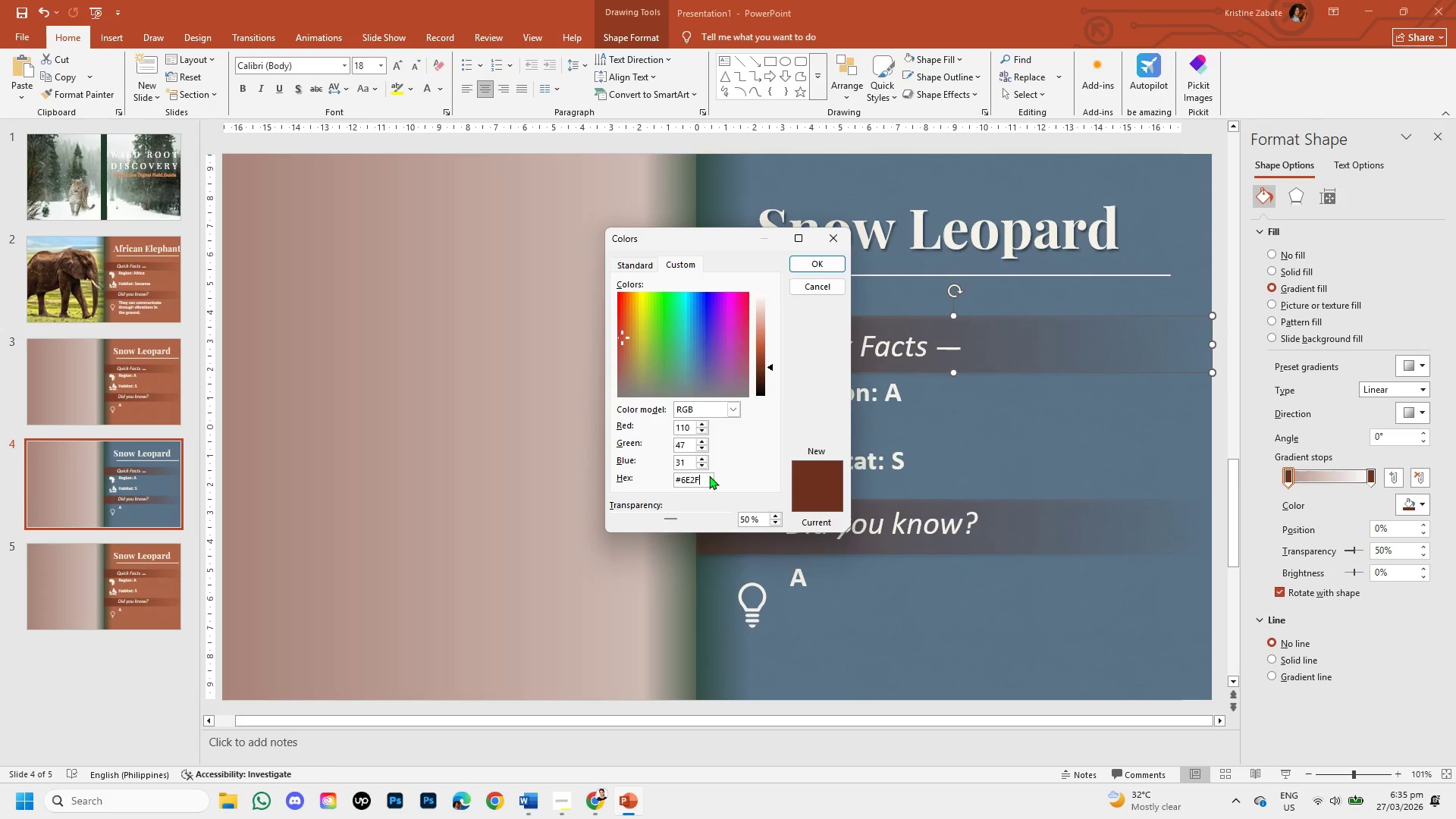 
key(Backspace)
 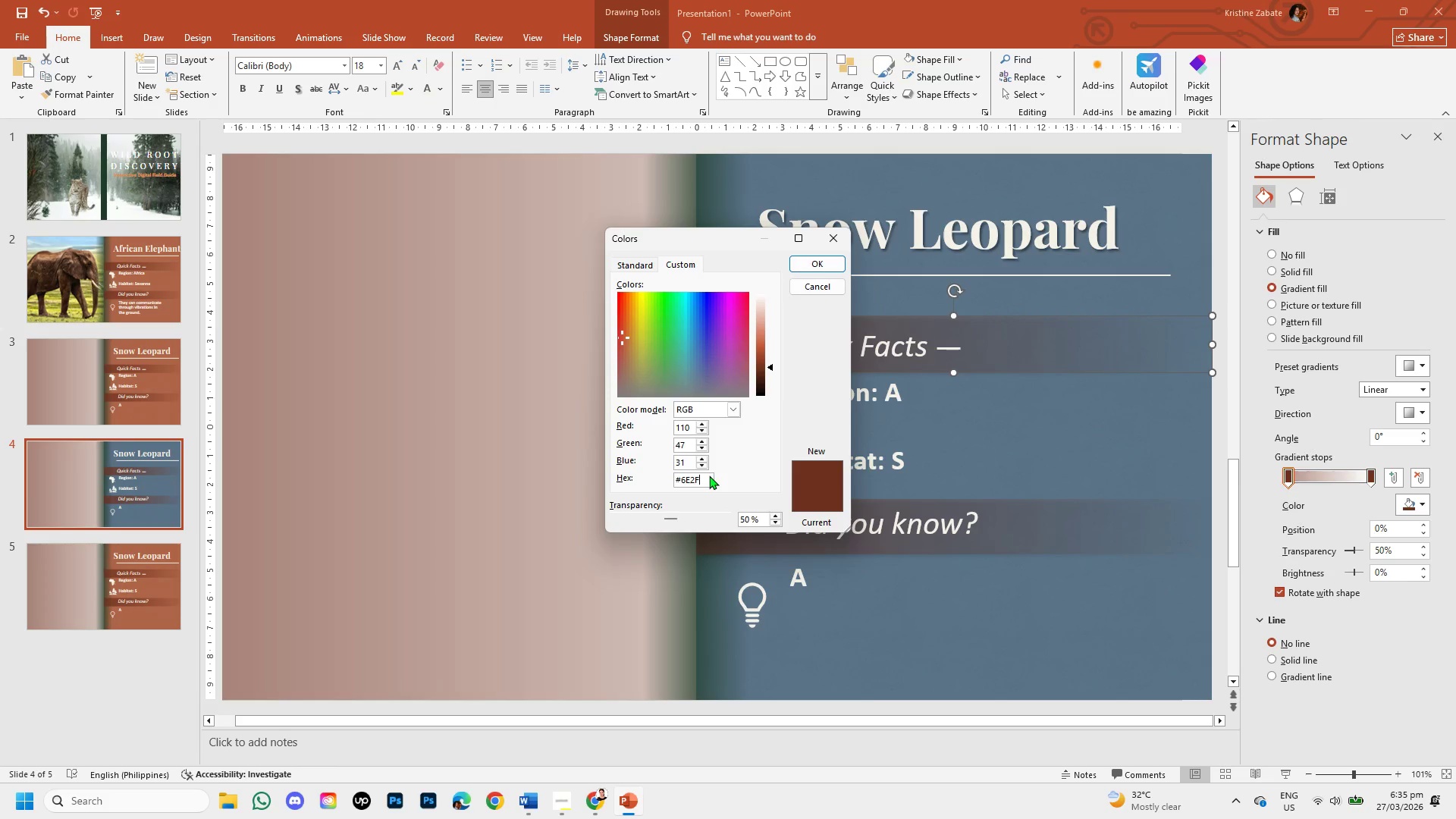 
key(Backspace)
 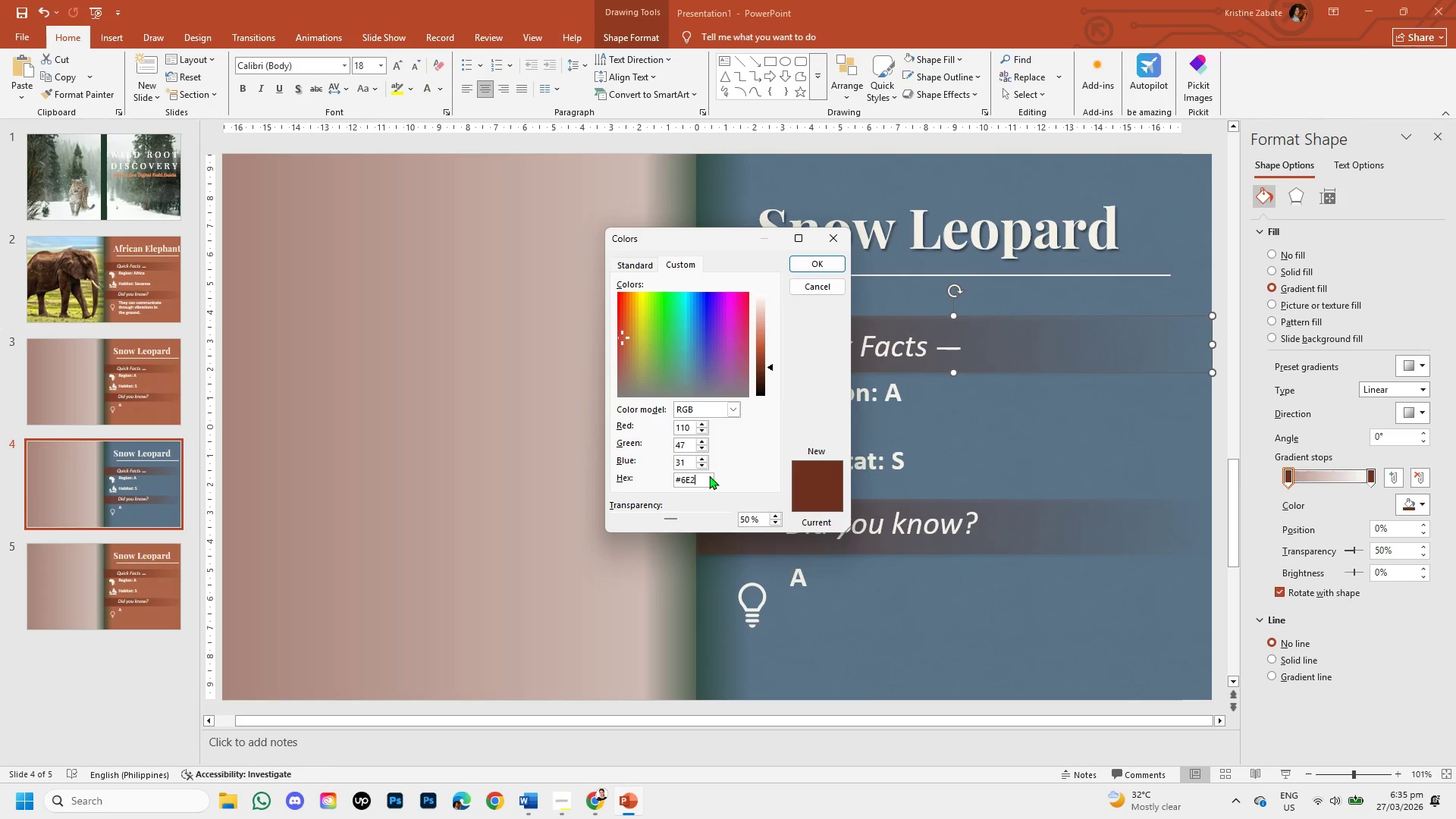 
key(Backspace)
 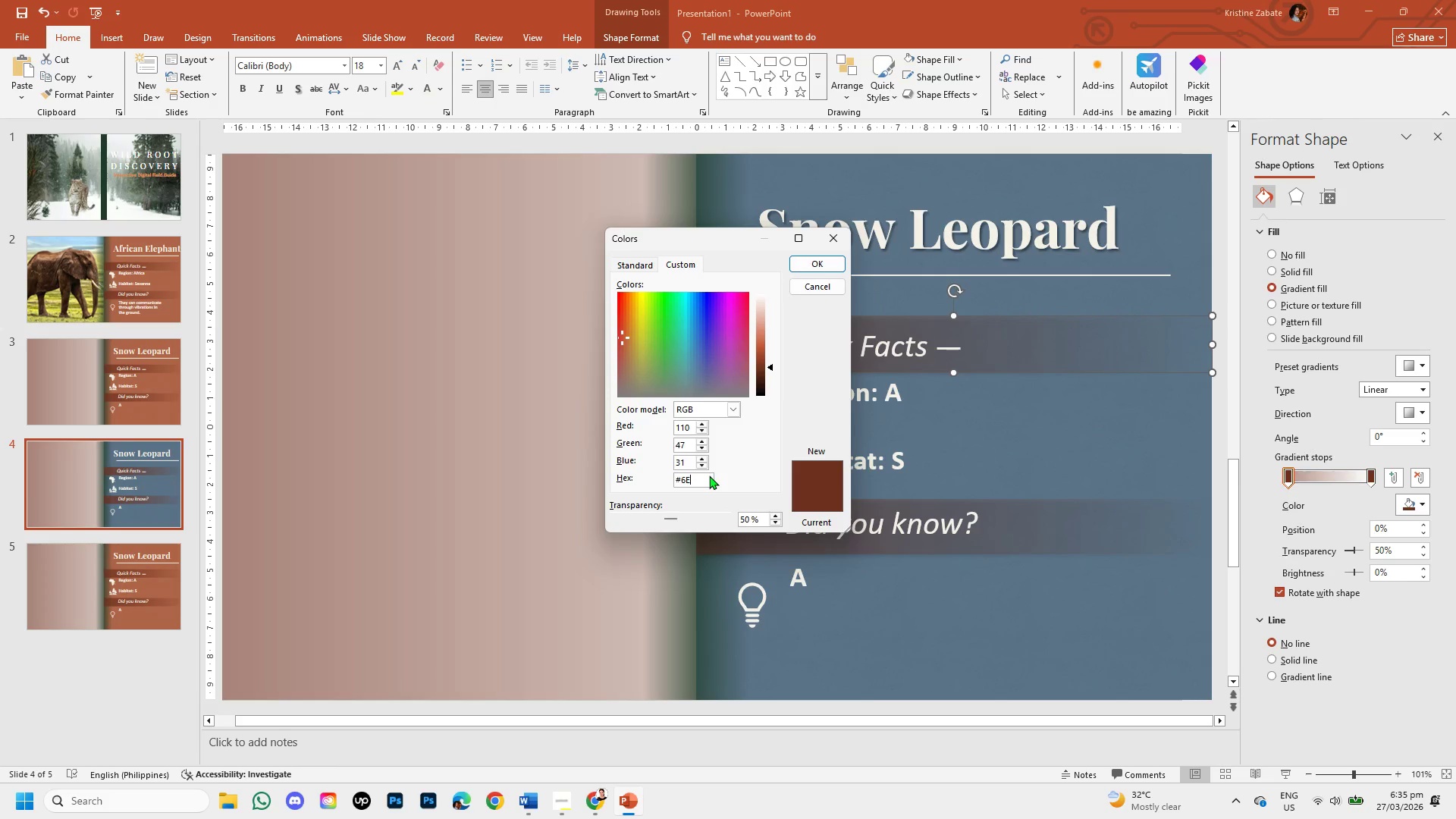 
key(Backspace)
 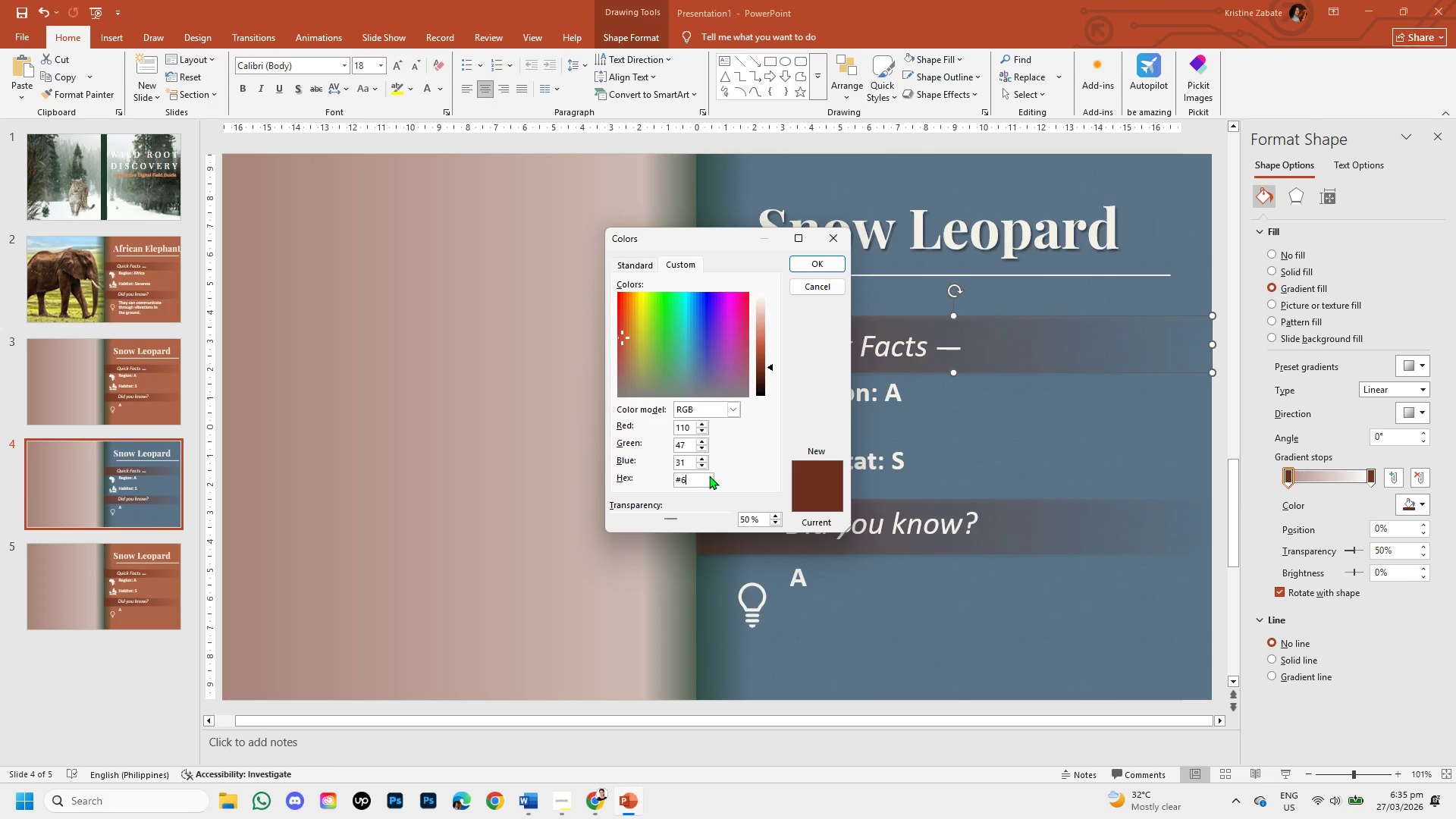 
wait(19.75)
 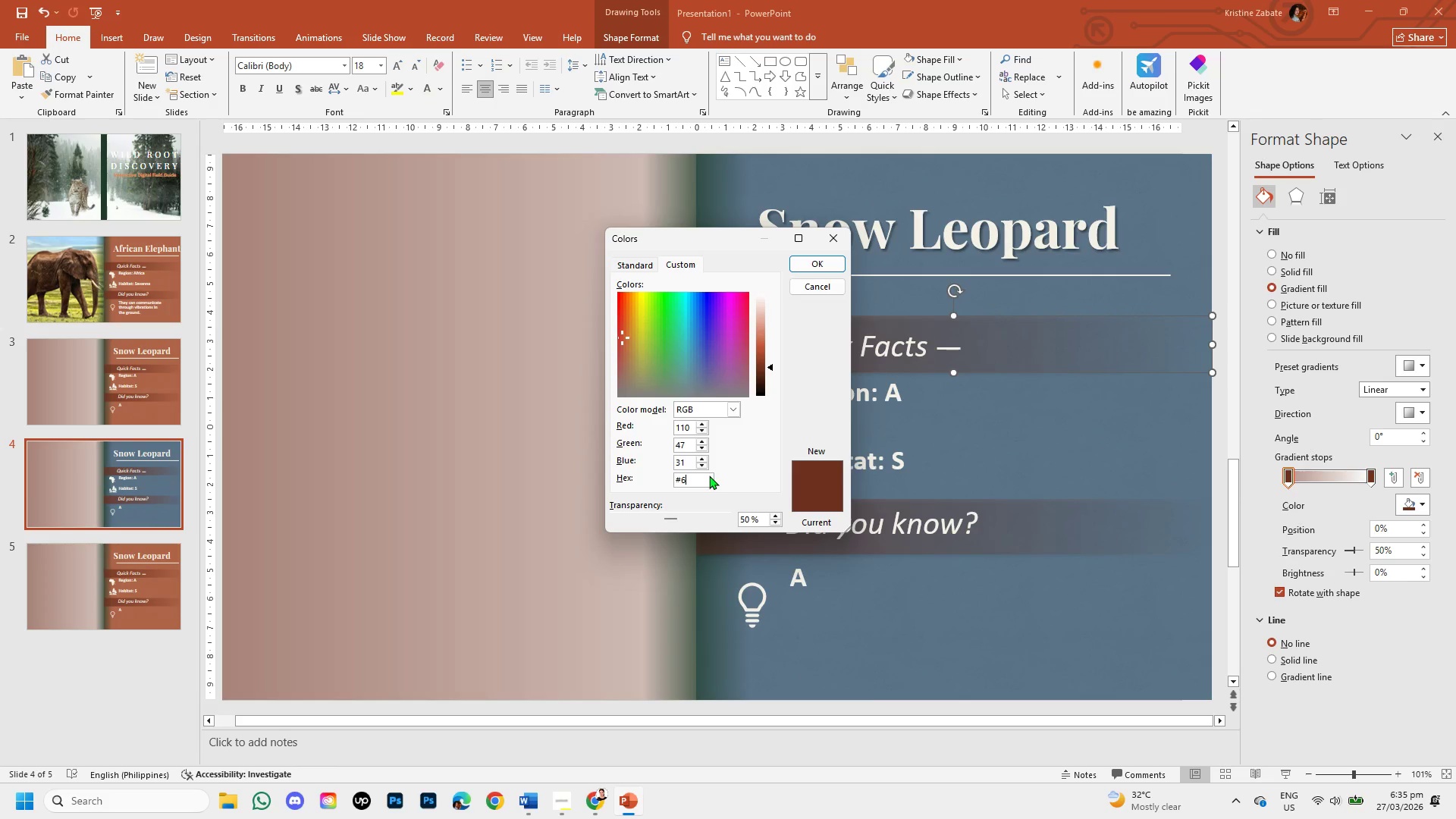 
type(2)
key(Backspace)
key(Backspace)
type(2F4F4F)
 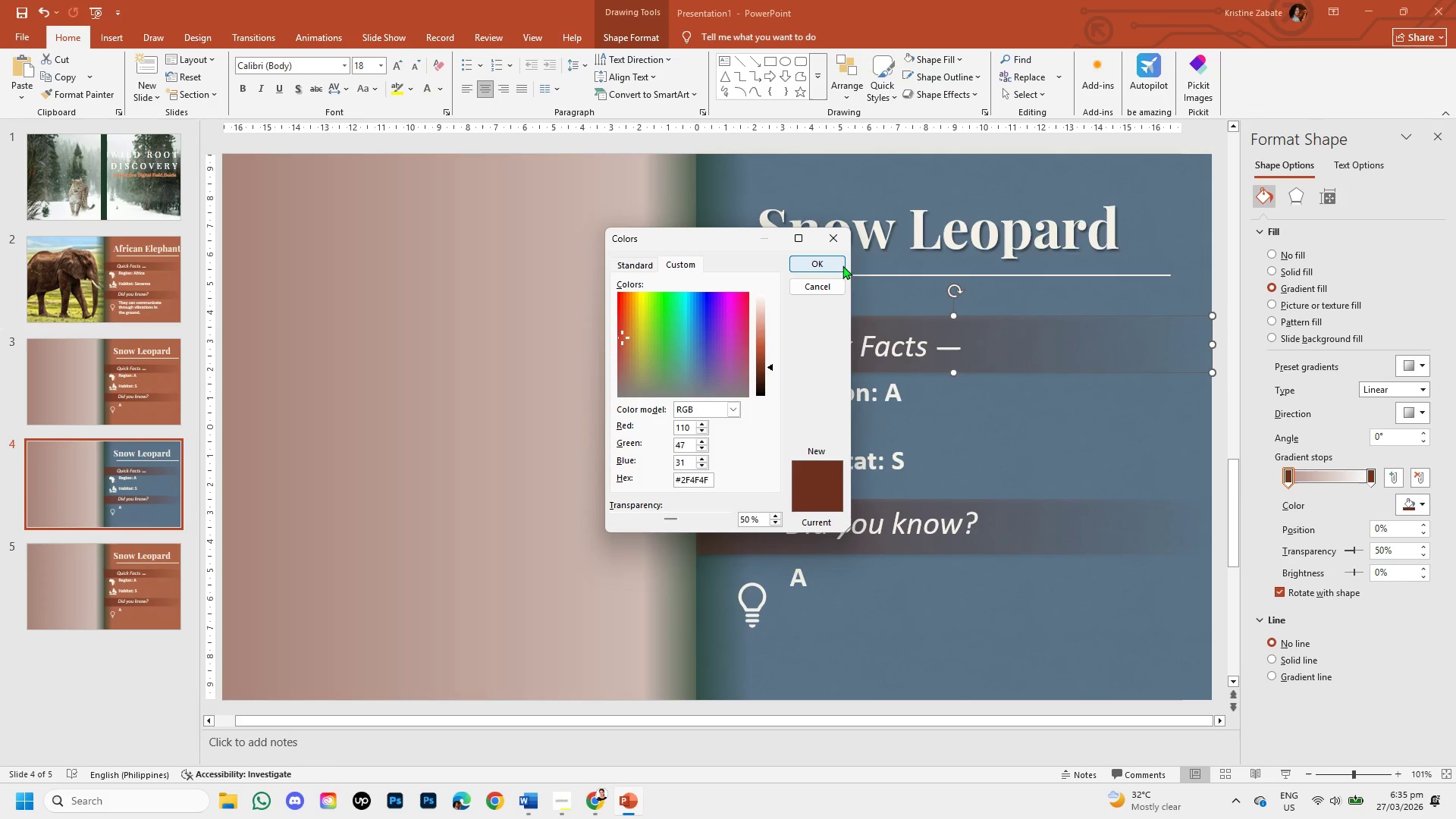 
left_click([833, 265])
 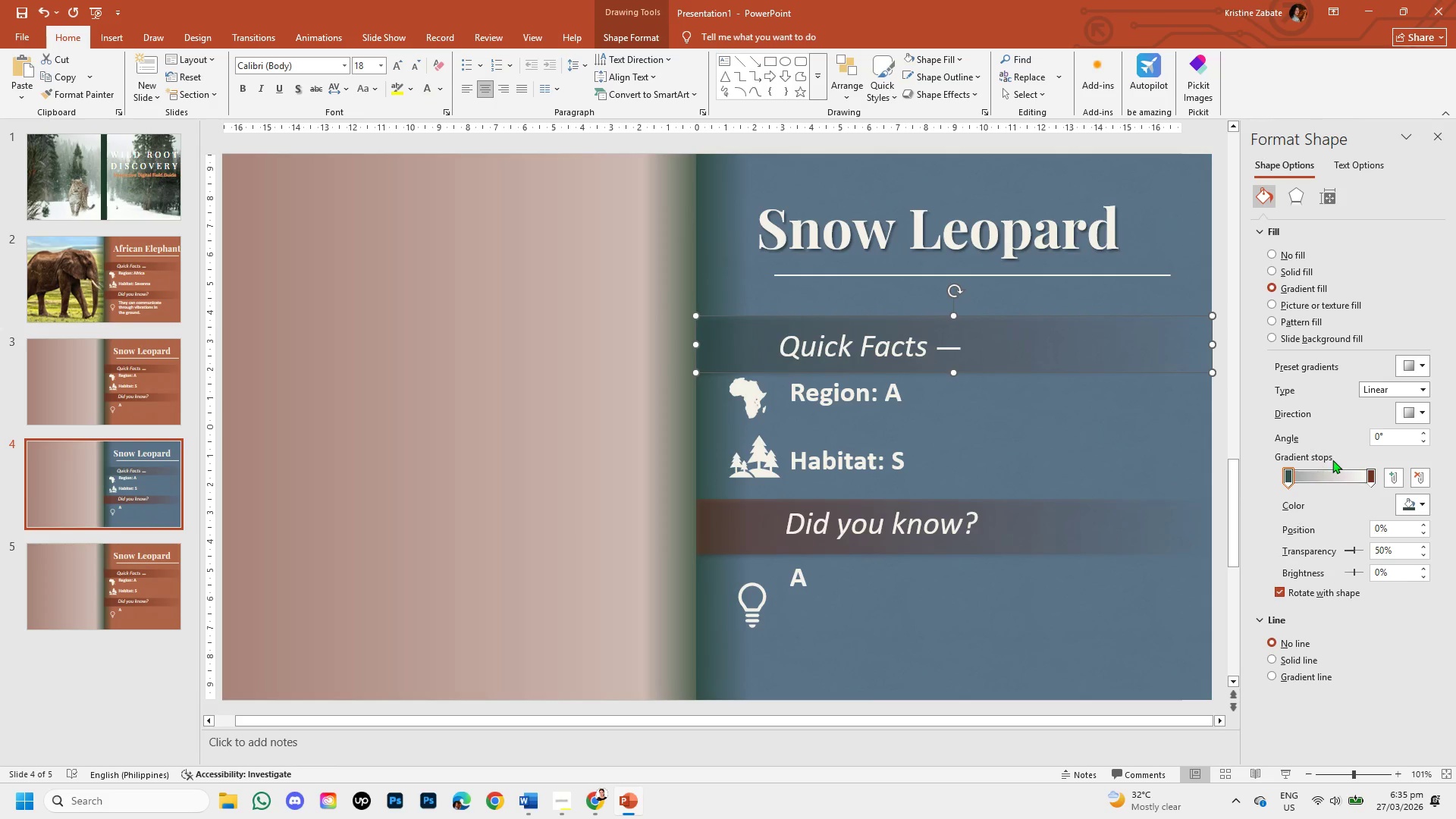 
left_click([1370, 475])
 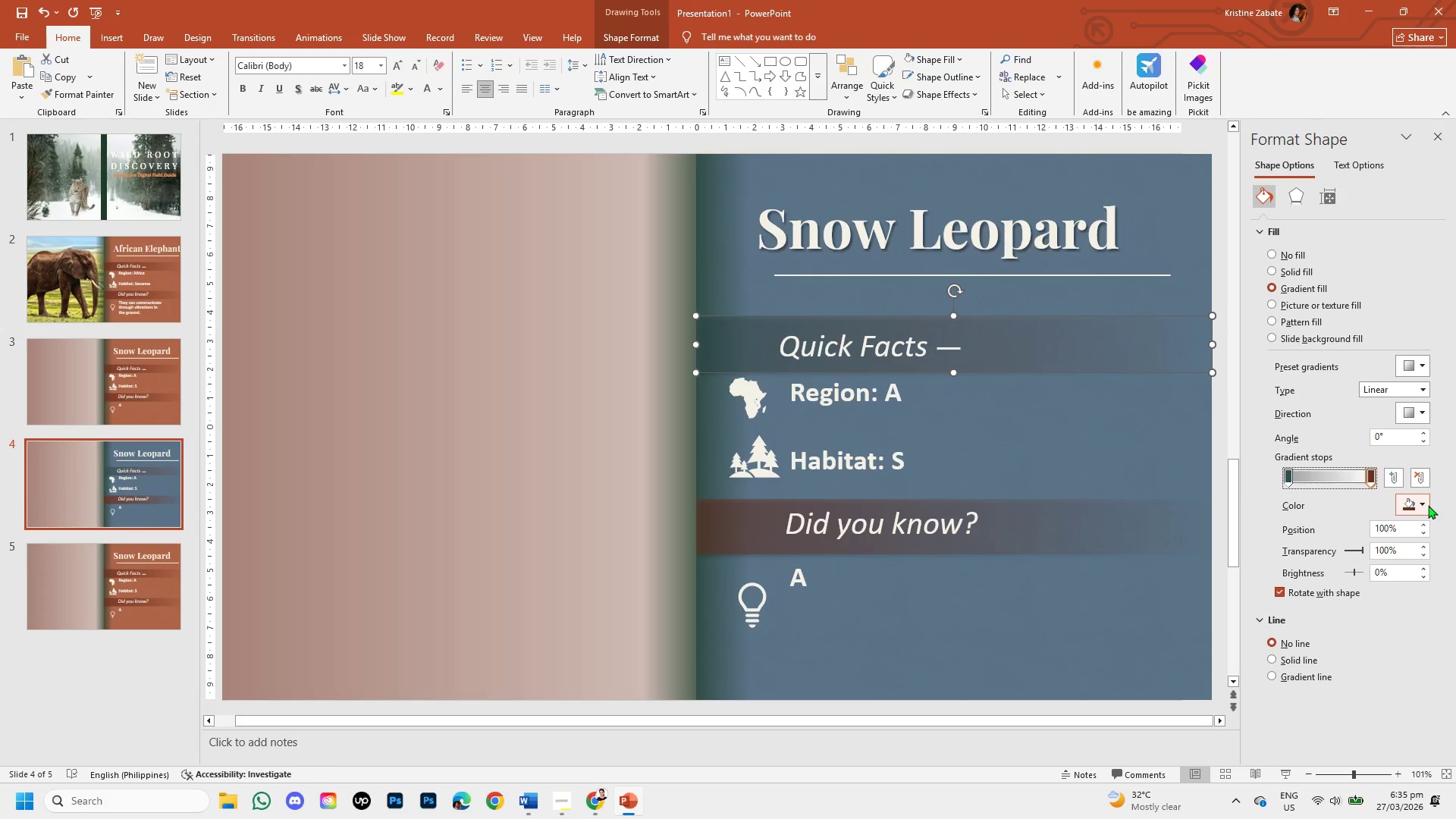 
left_click([1427, 505])
 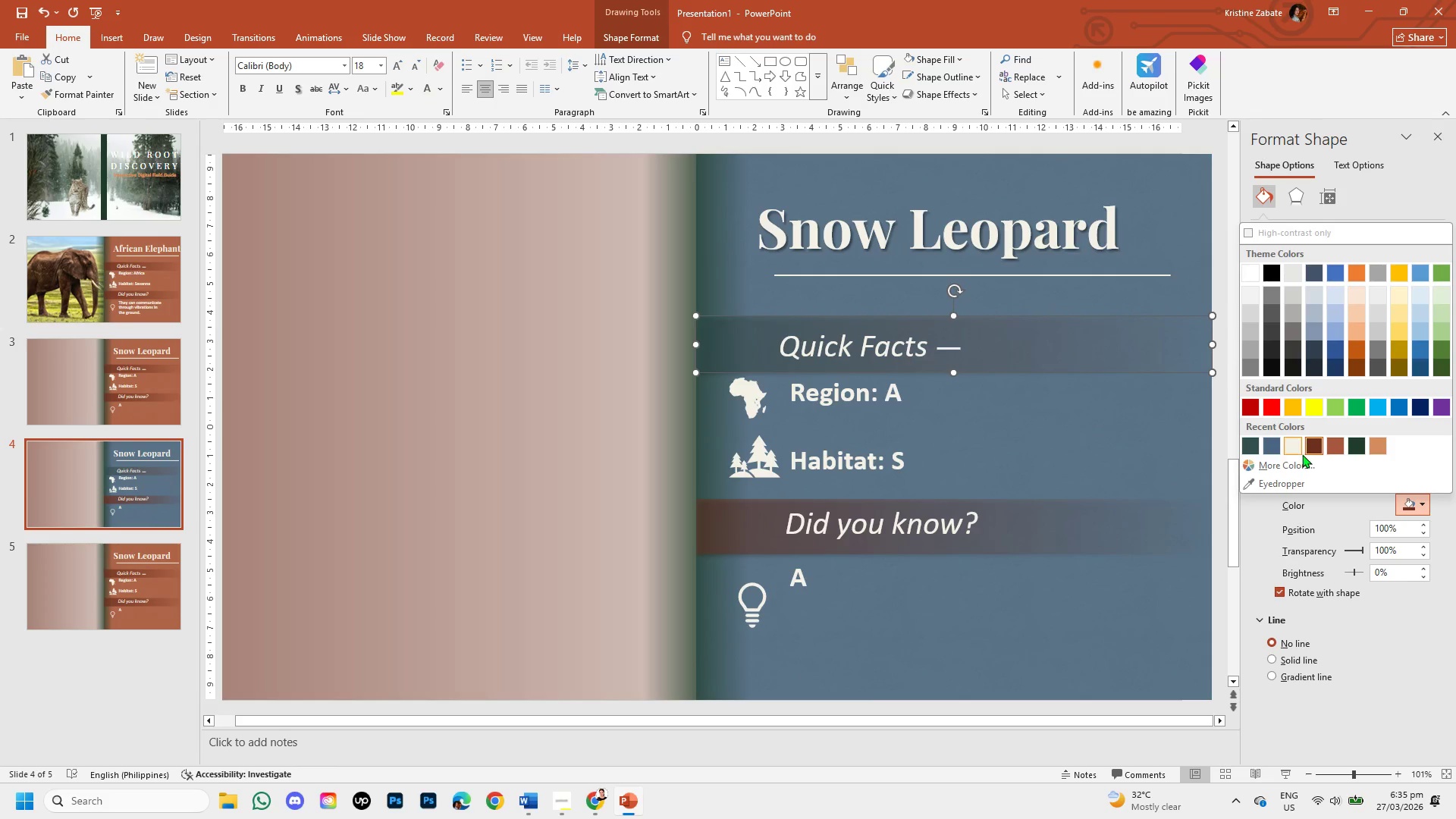 
left_click([1273, 448])
 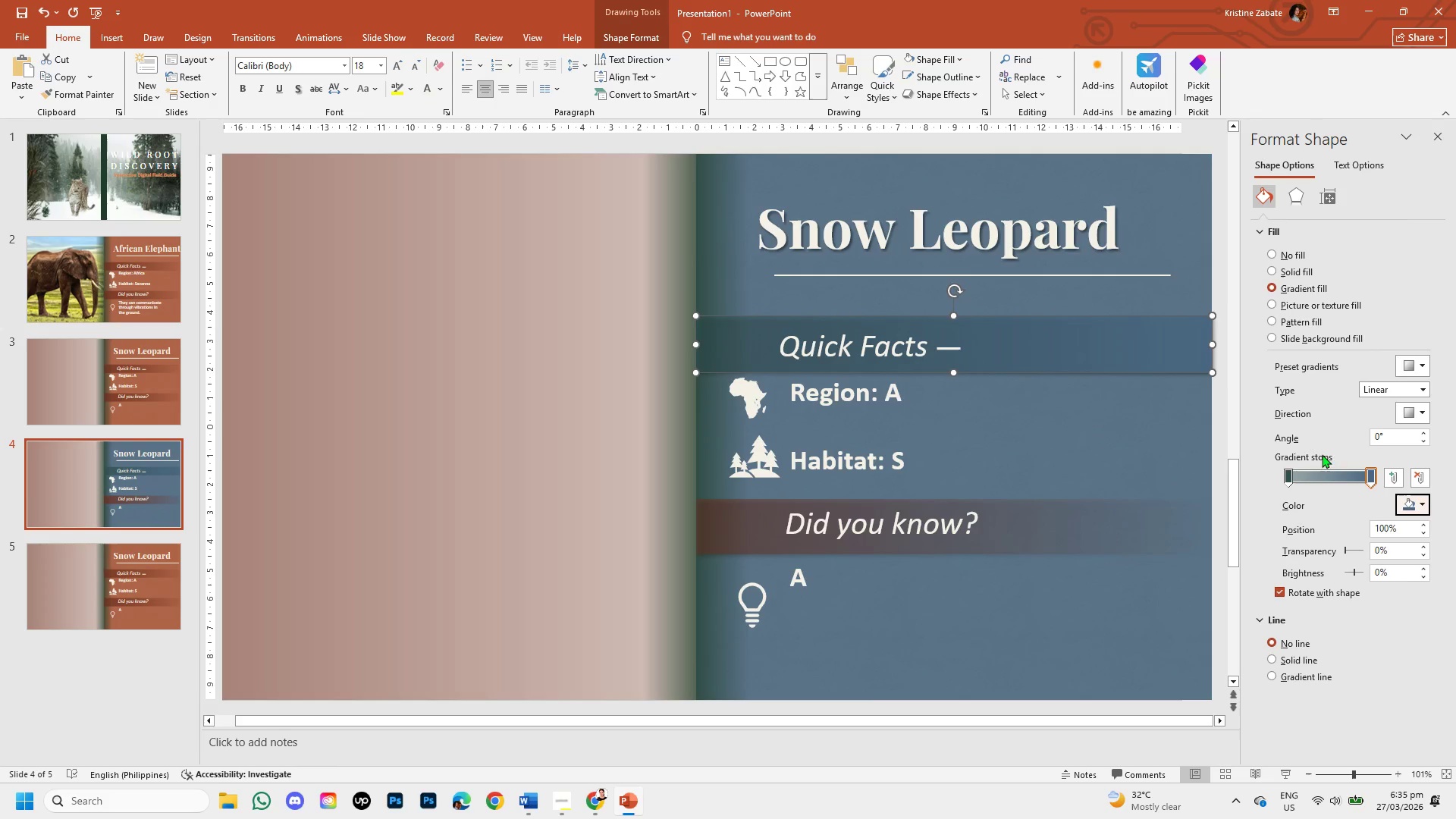 
left_click([1289, 472])
 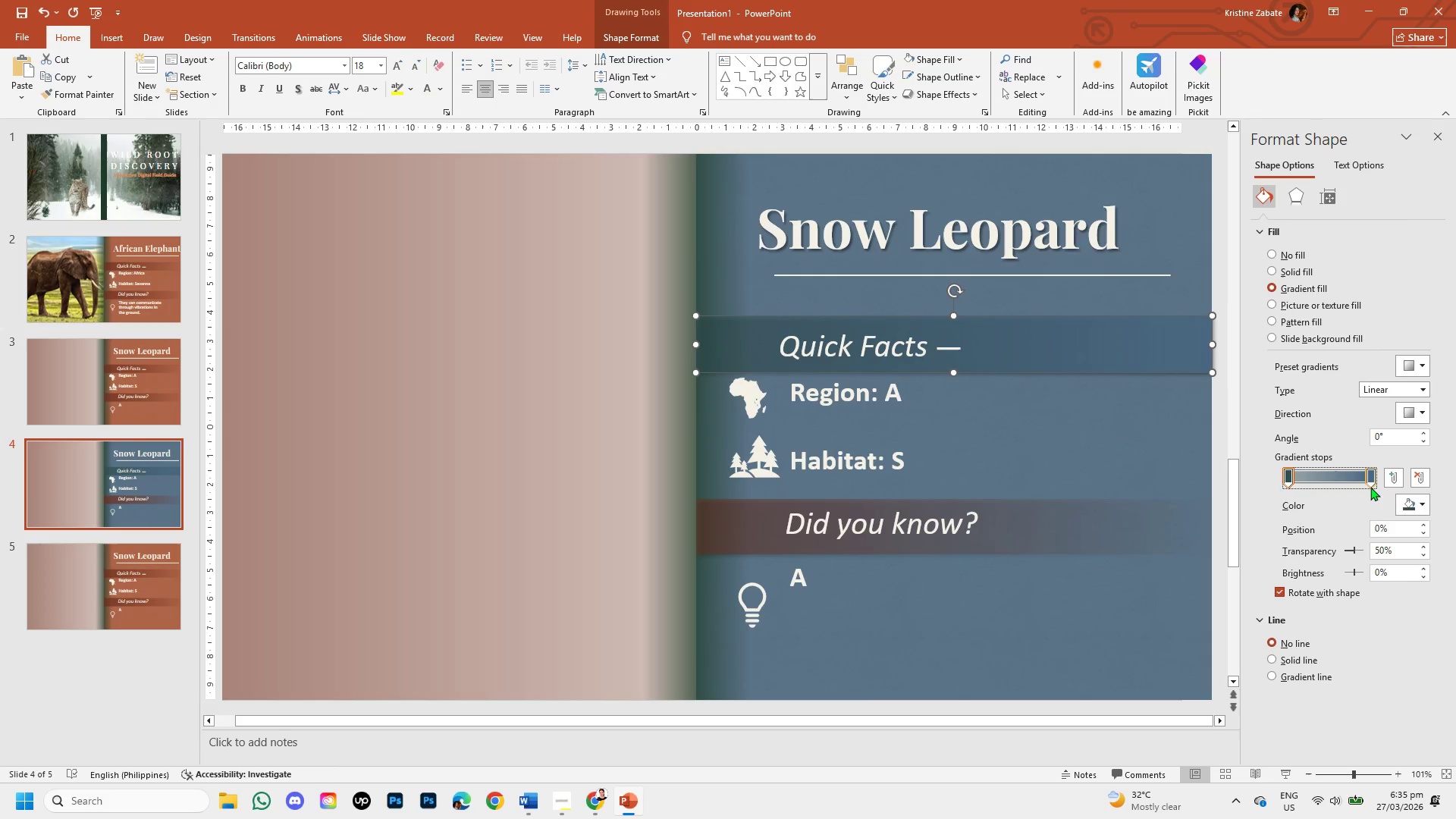 
left_click([1369, 479])
 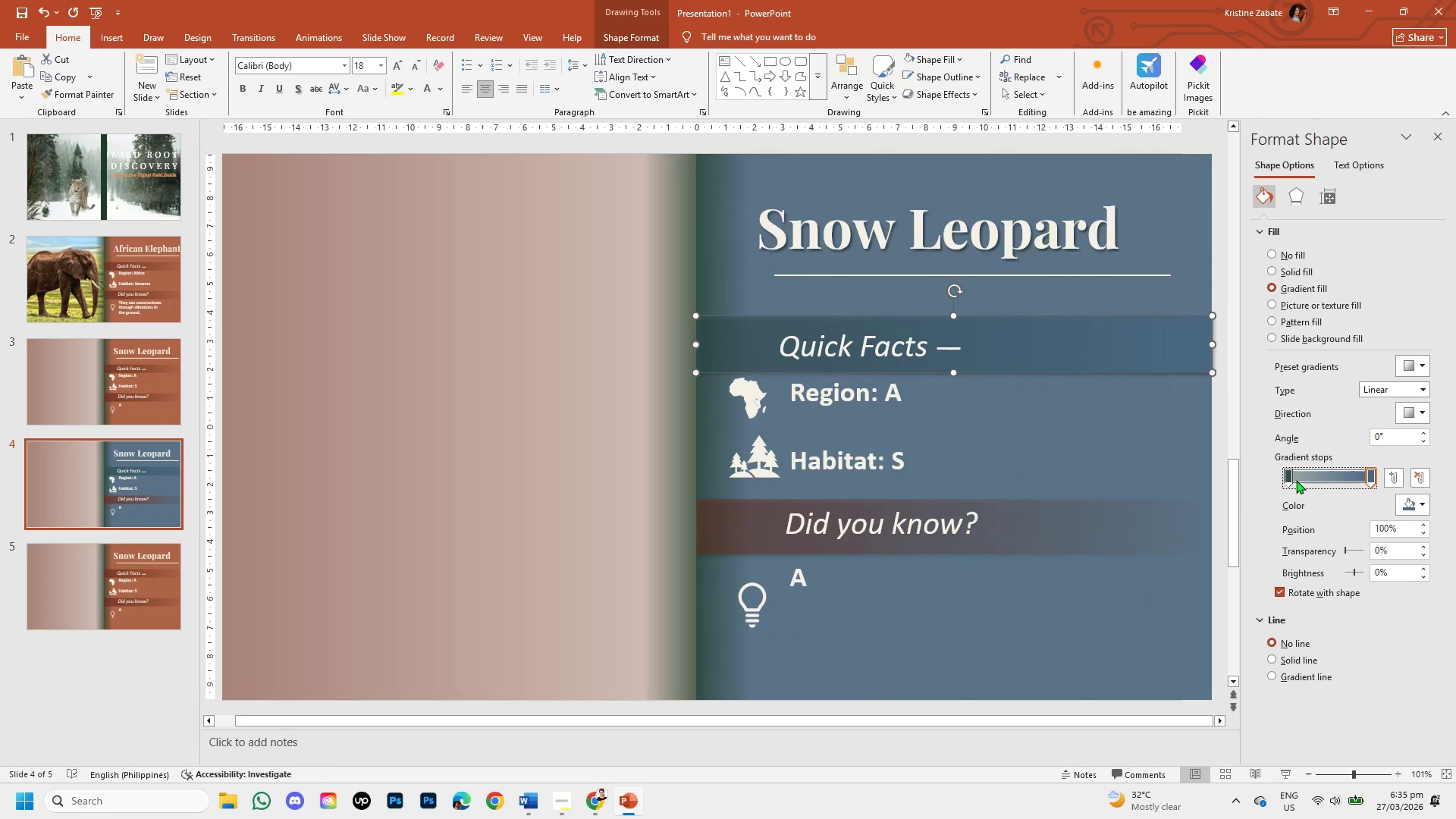 
left_click([1285, 477])
 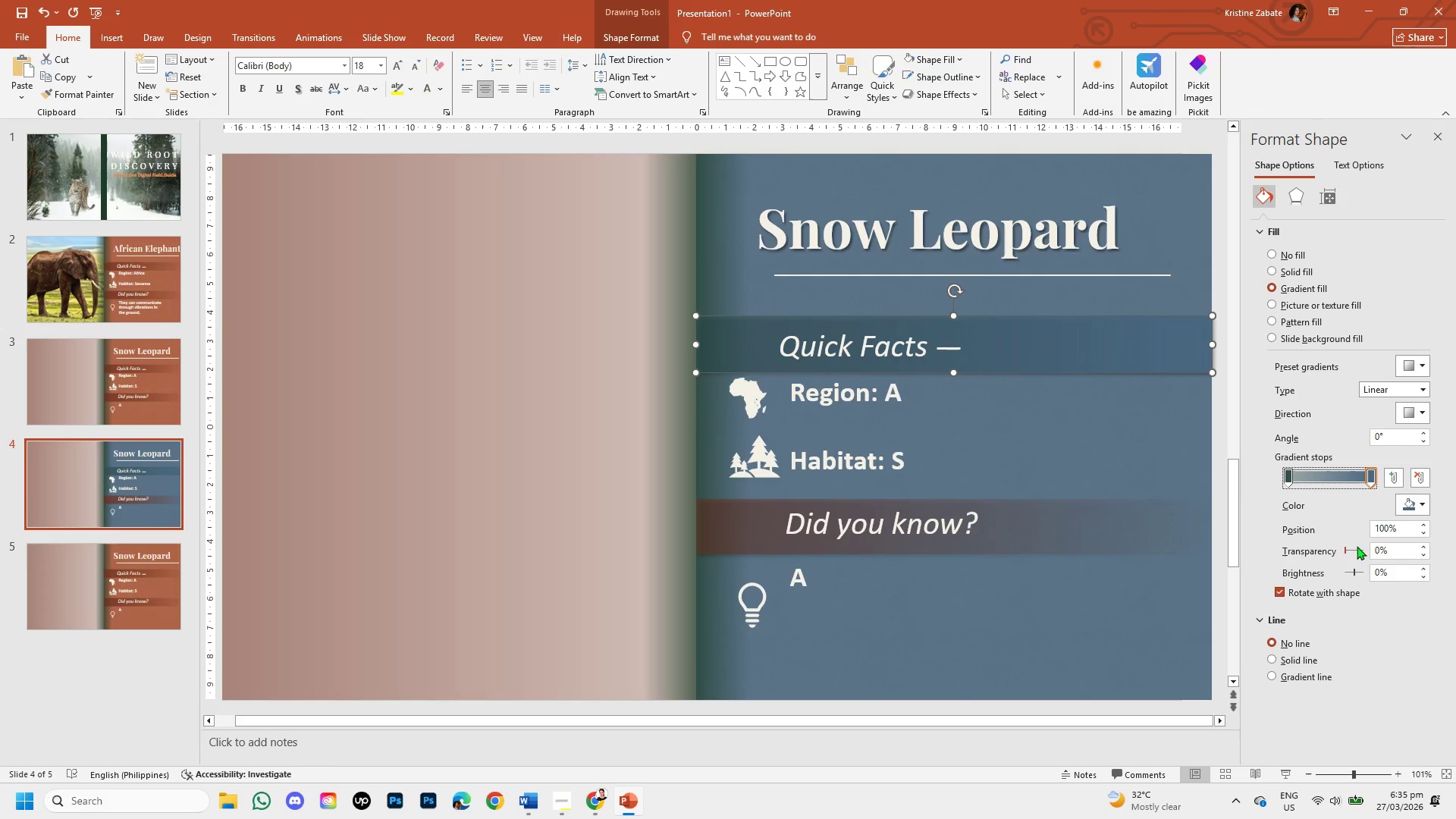 
left_click_drag(start_coordinate=[1342, 547], to_coordinate=[1372, 556])
 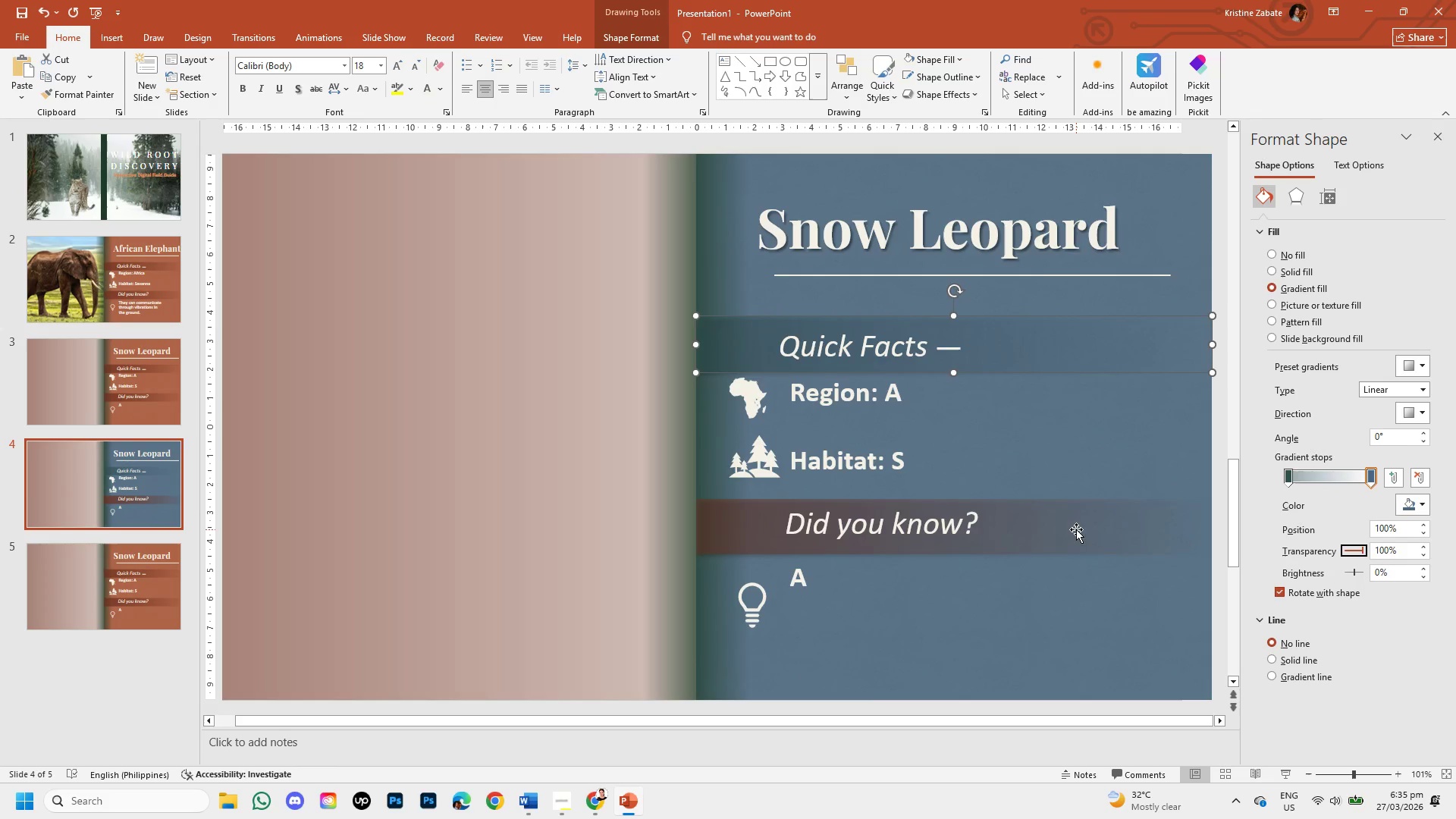 
left_click([1076, 532])
 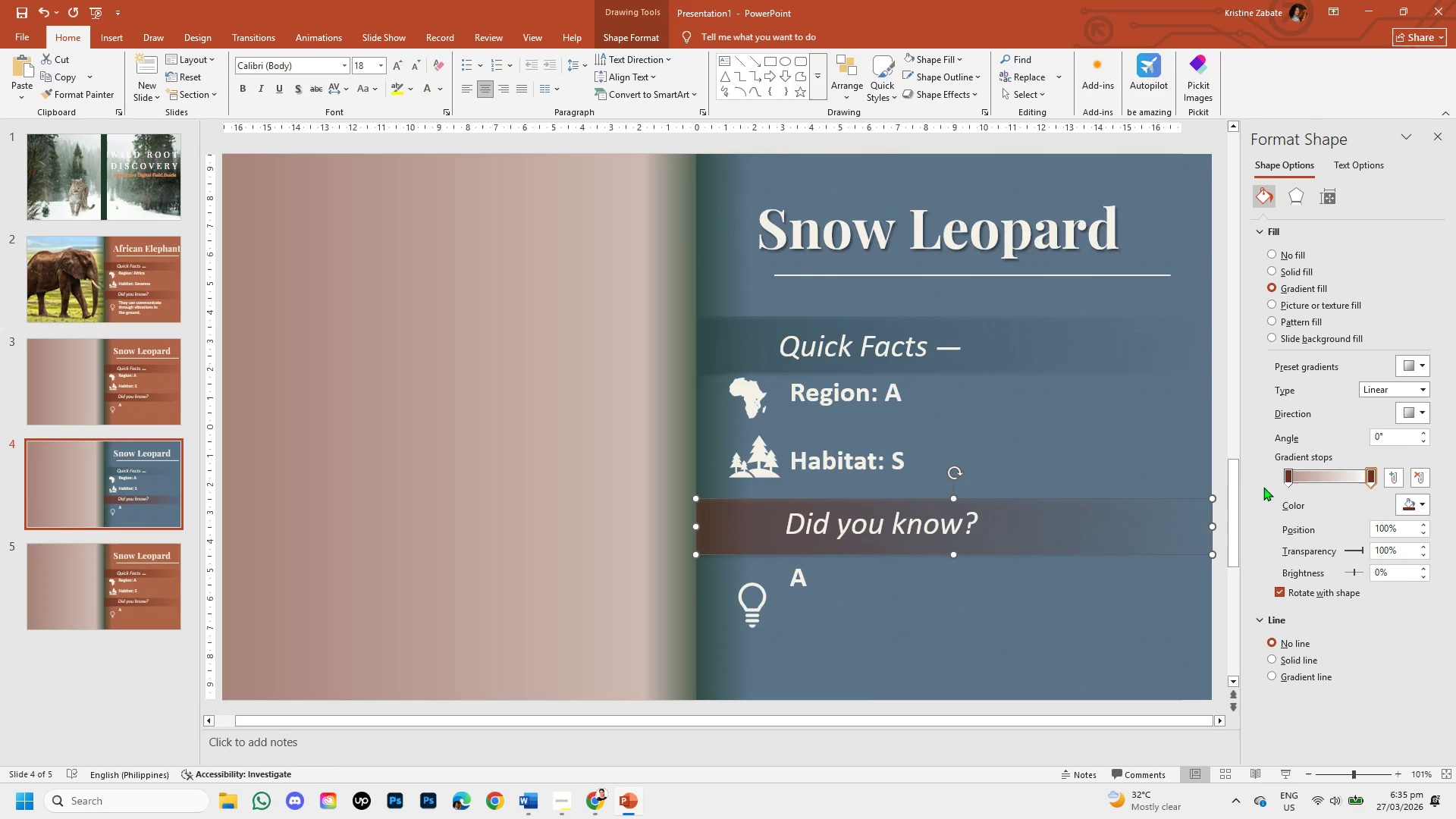 
left_click([1290, 474])
 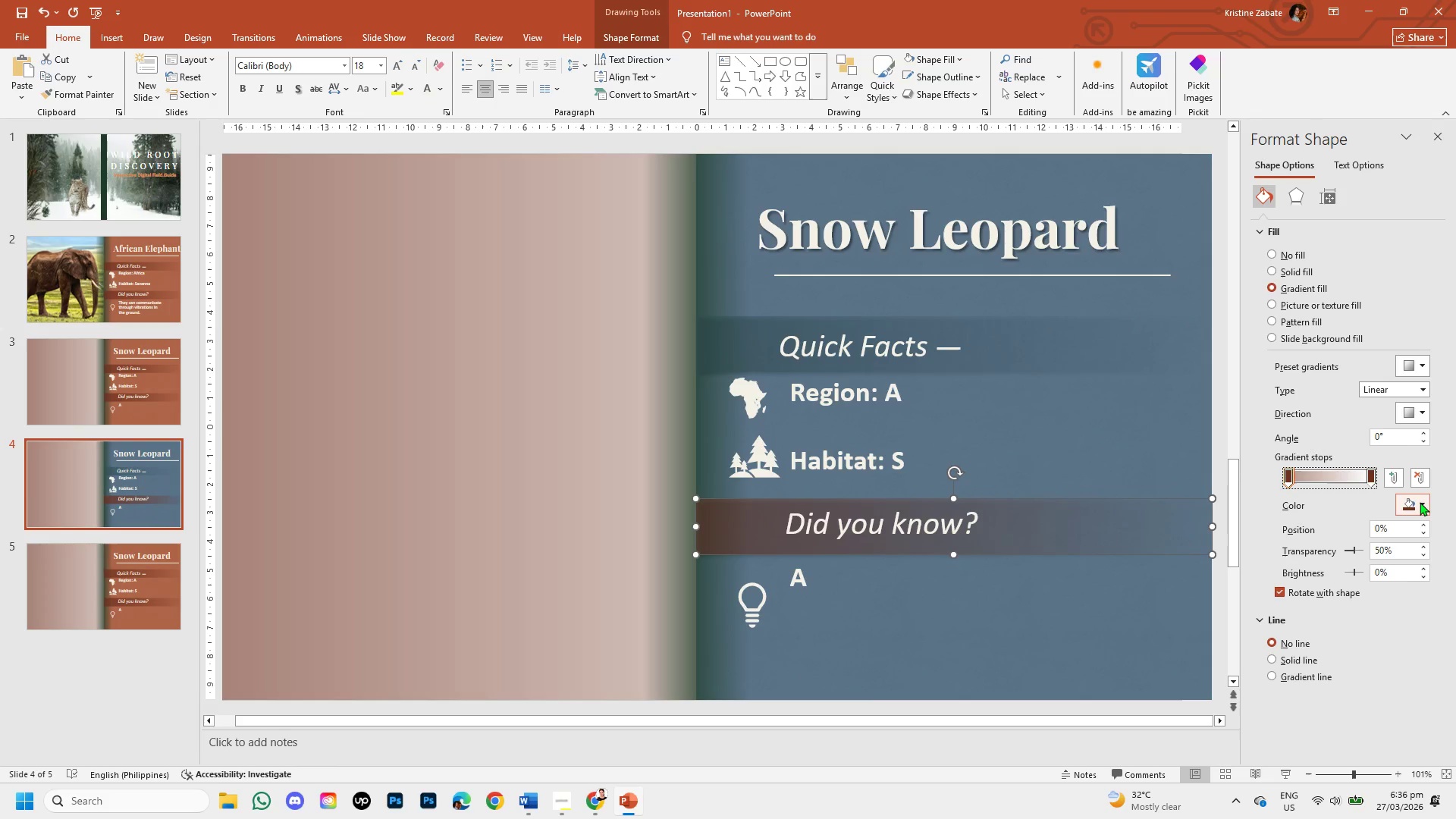 
left_click([1420, 502])
 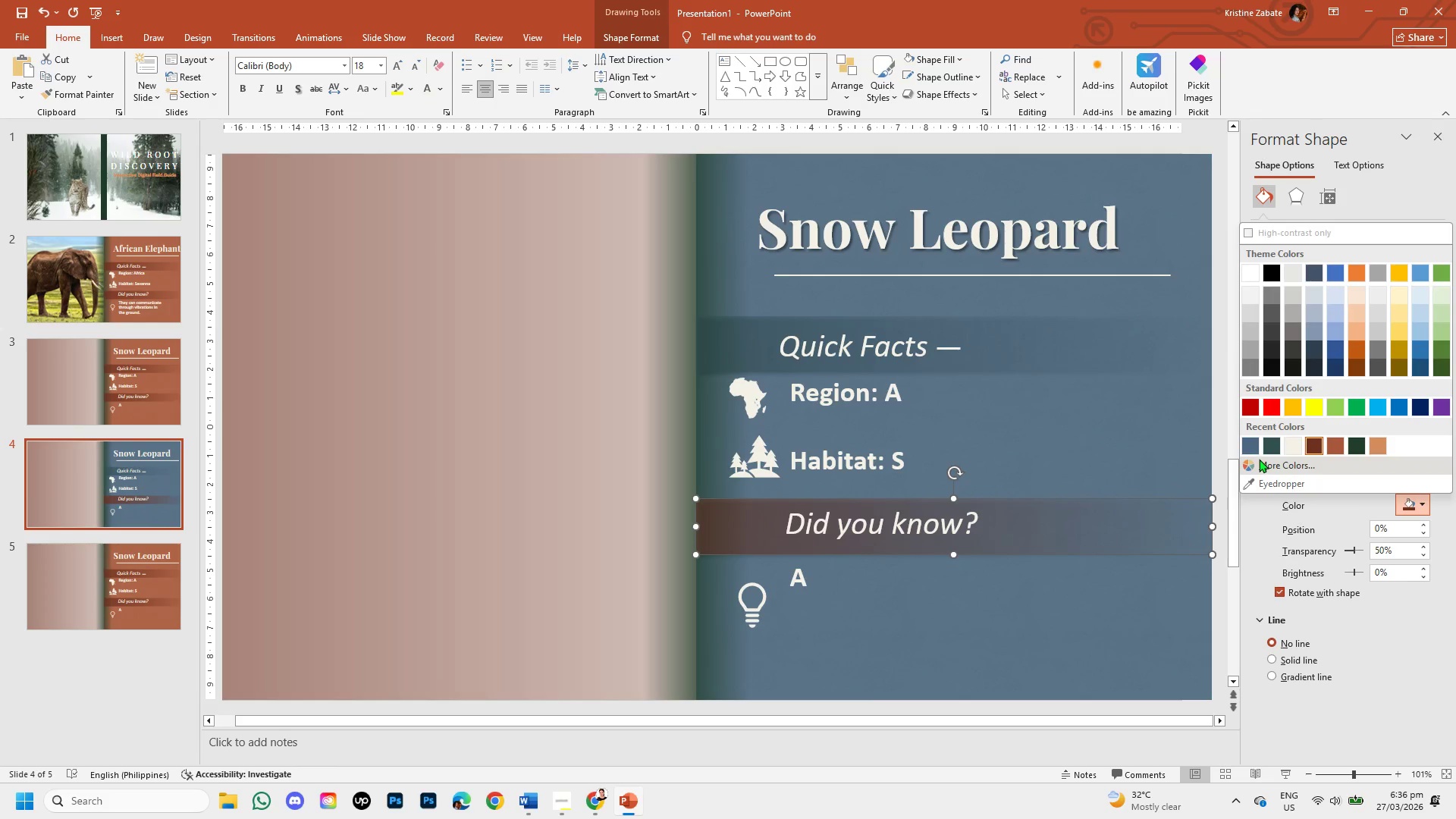 
left_click([1251, 449])
 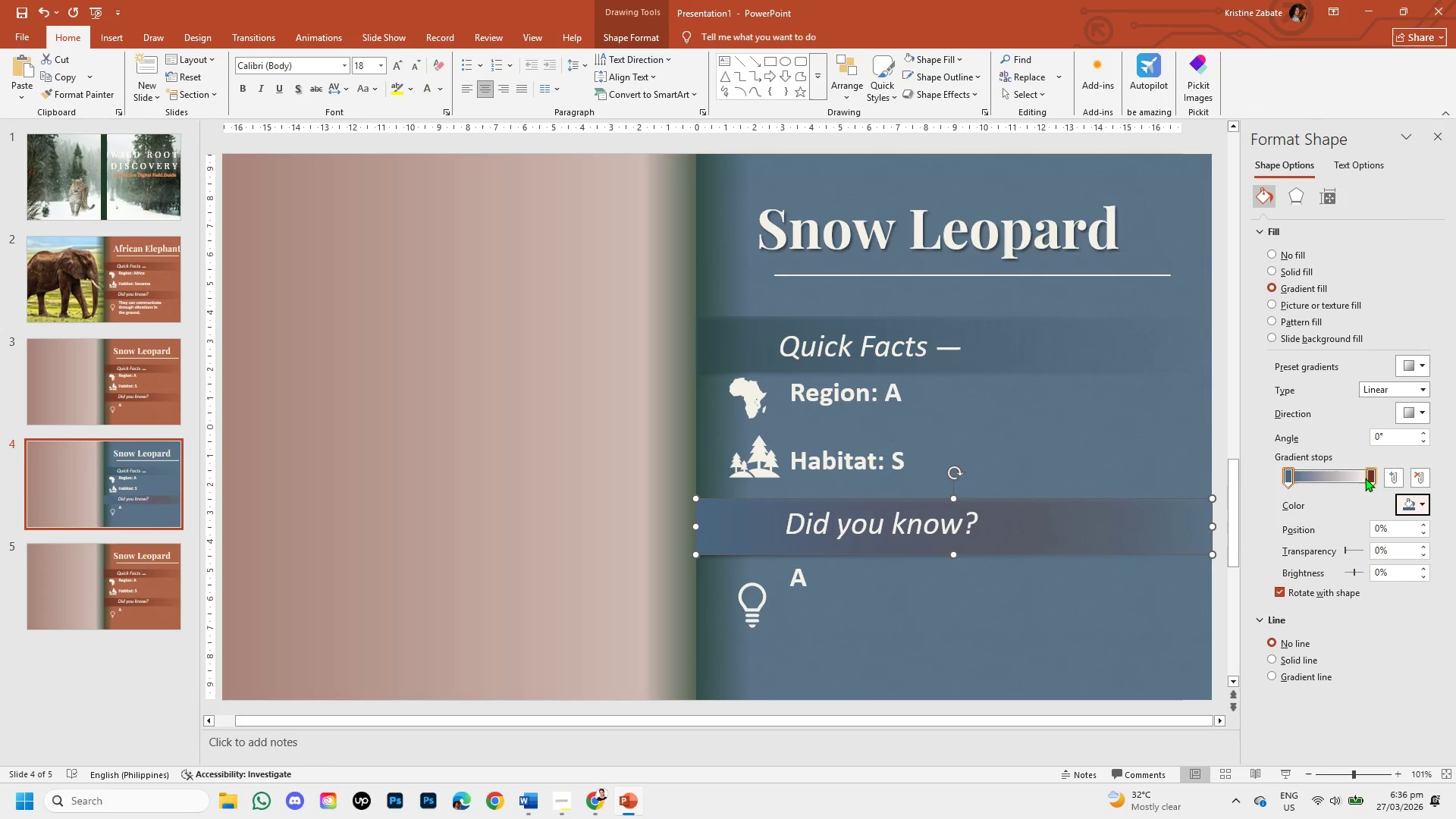 
left_click([1367, 478])
 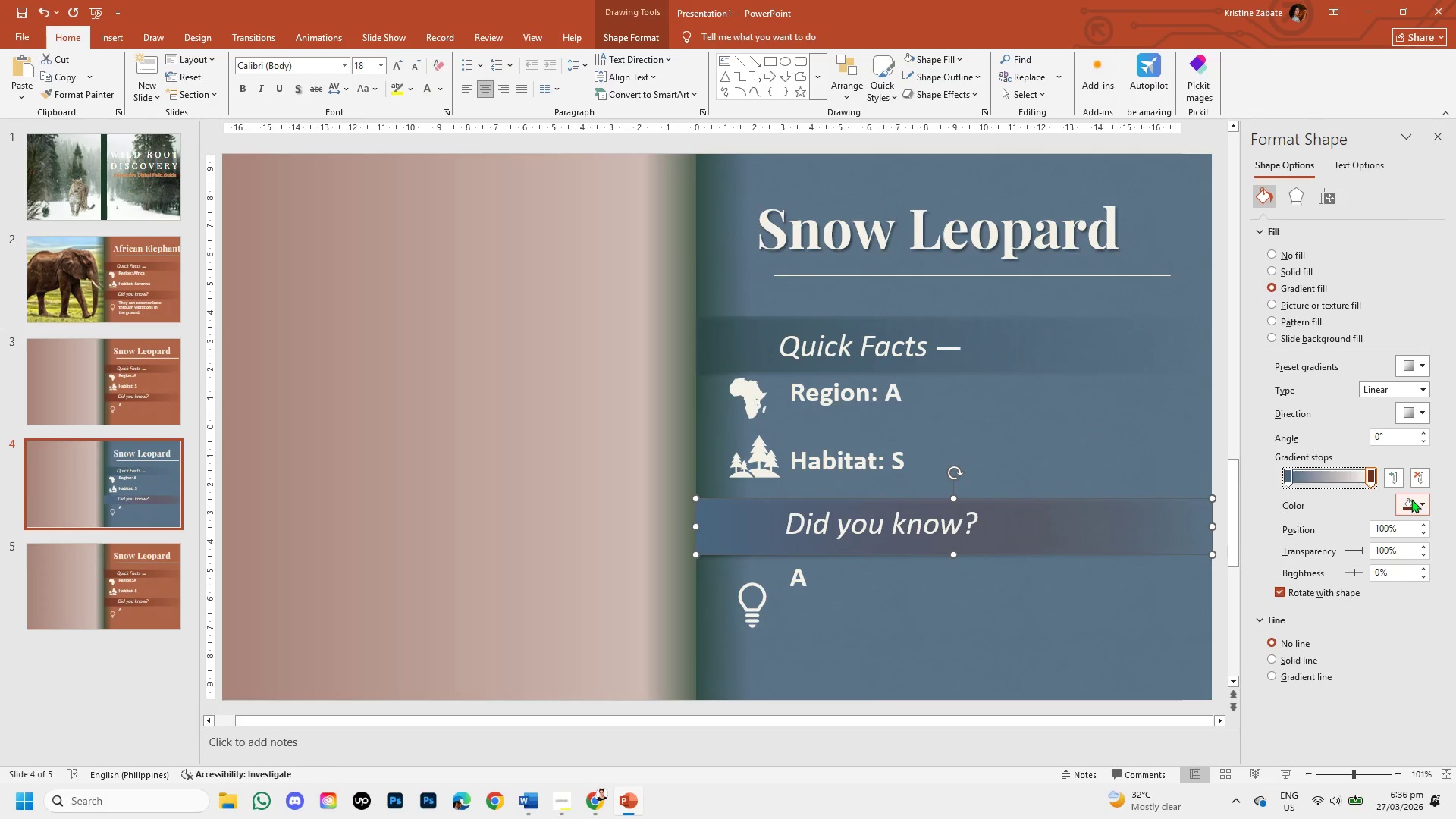 
left_click([1422, 501])
 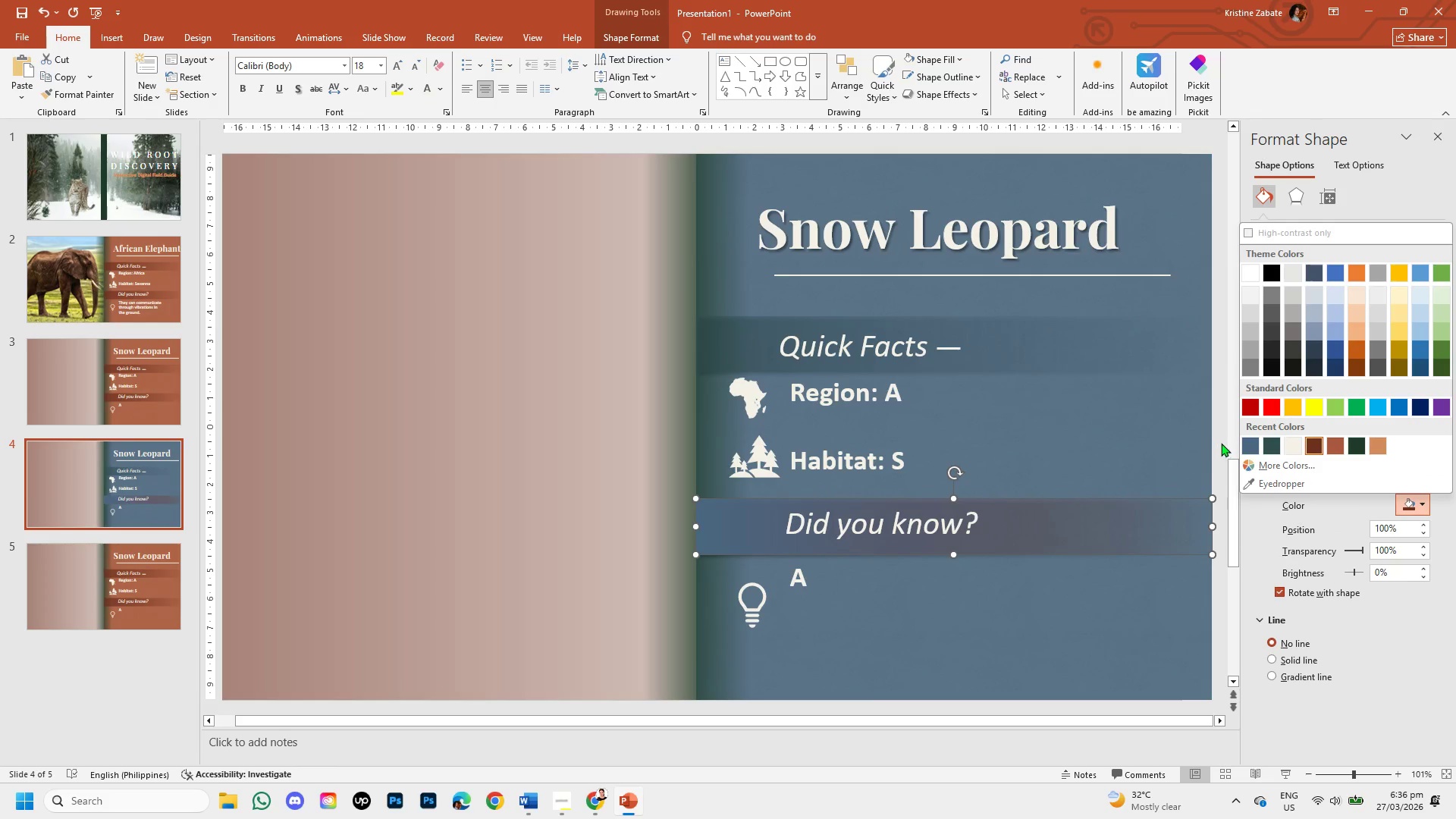 
left_click([1247, 445])
 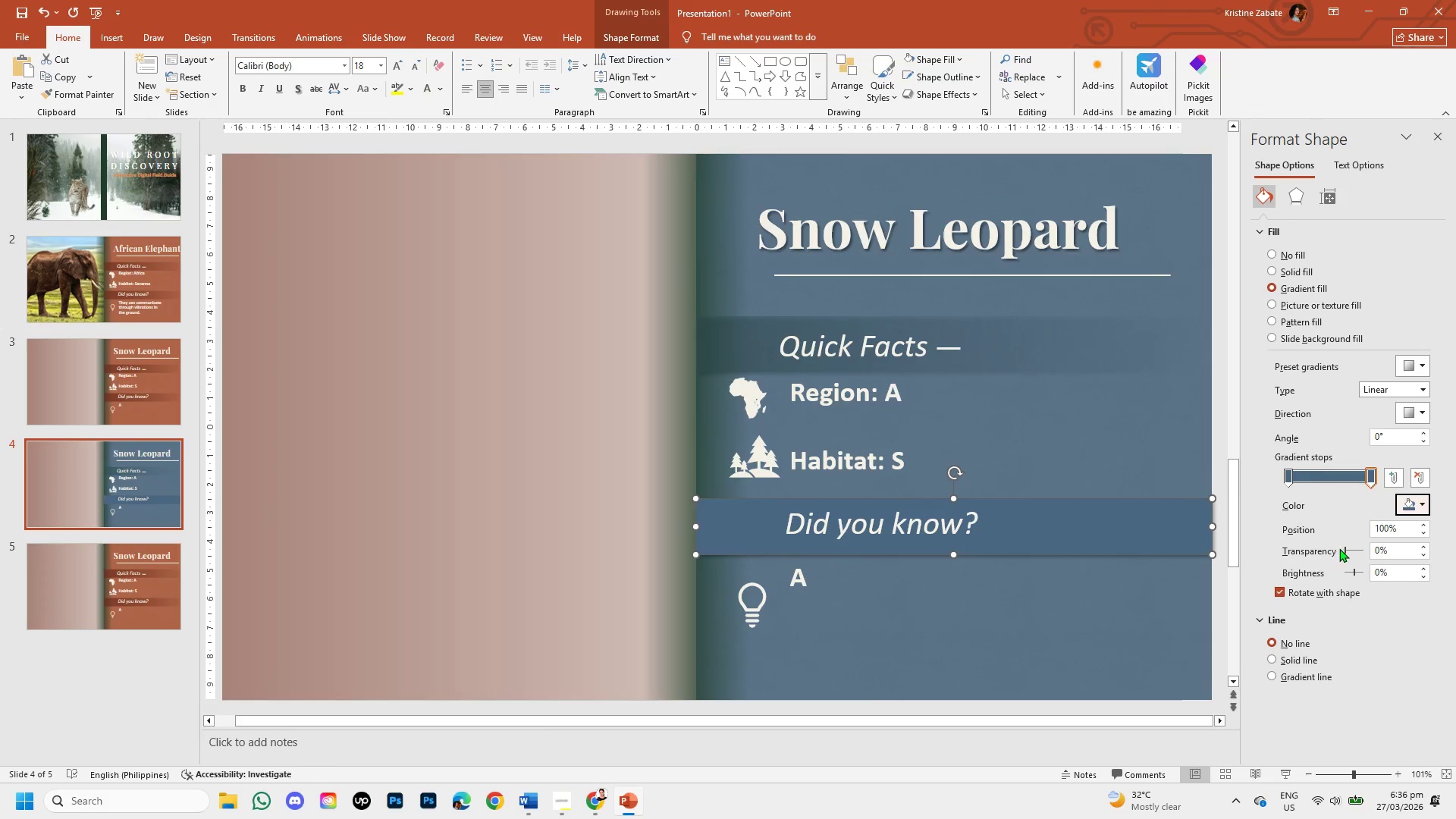 
left_click([1347, 548])
 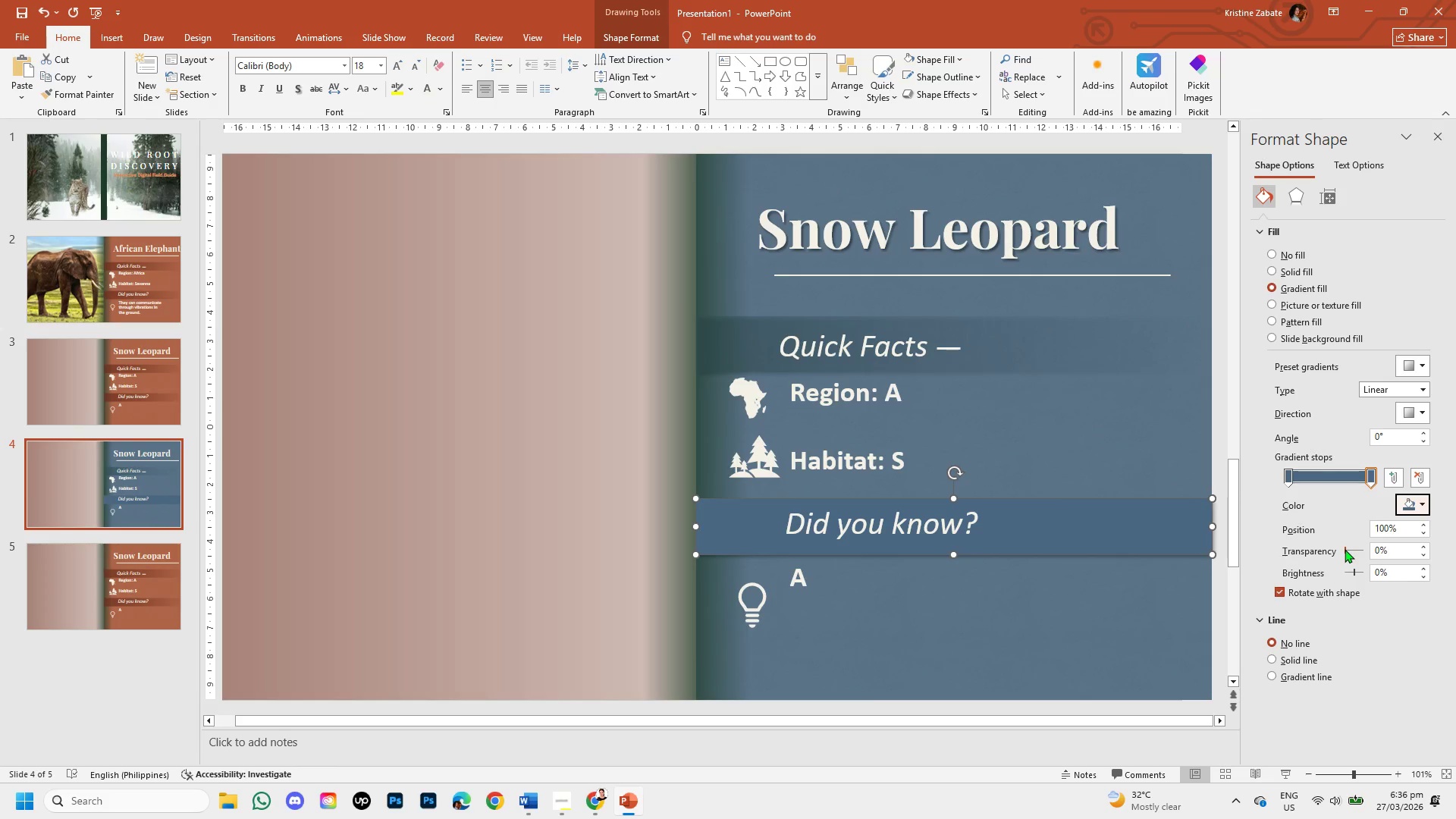 
left_click_drag(start_coordinate=[1345, 549], to_coordinate=[1378, 554])
 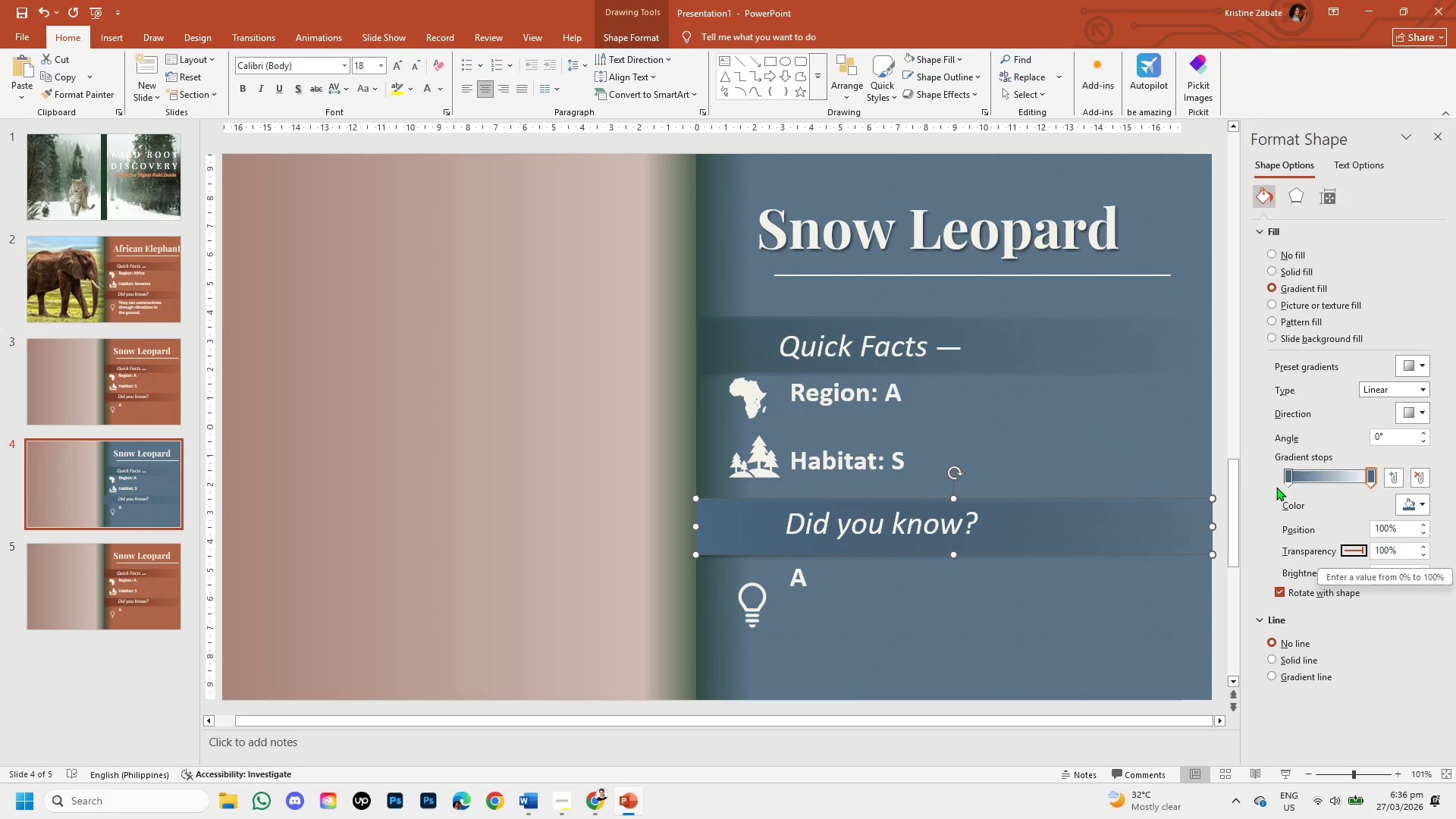 
left_click([1289, 479])
 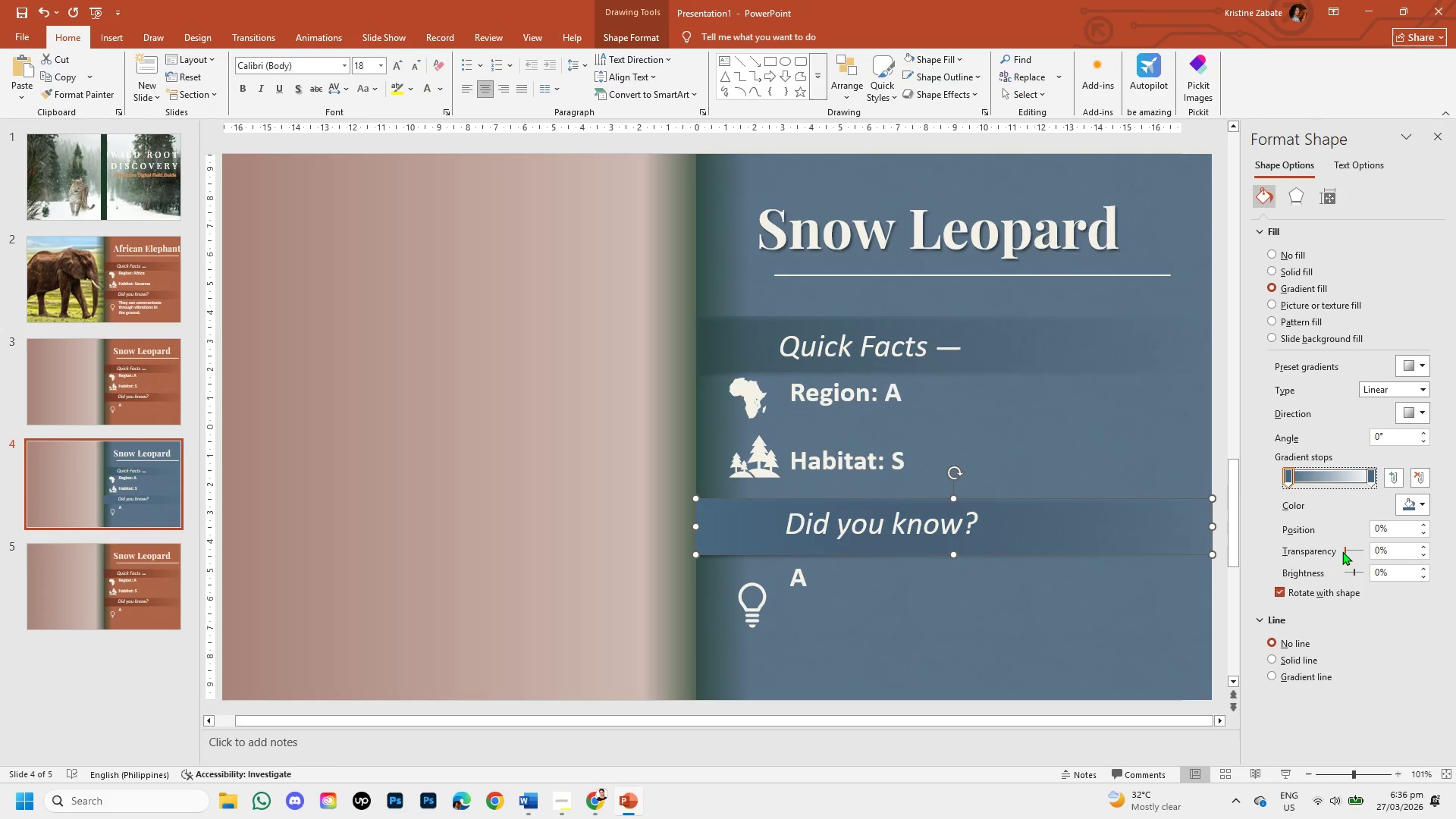 
left_click_drag(start_coordinate=[1344, 551], to_coordinate=[1356, 549])
 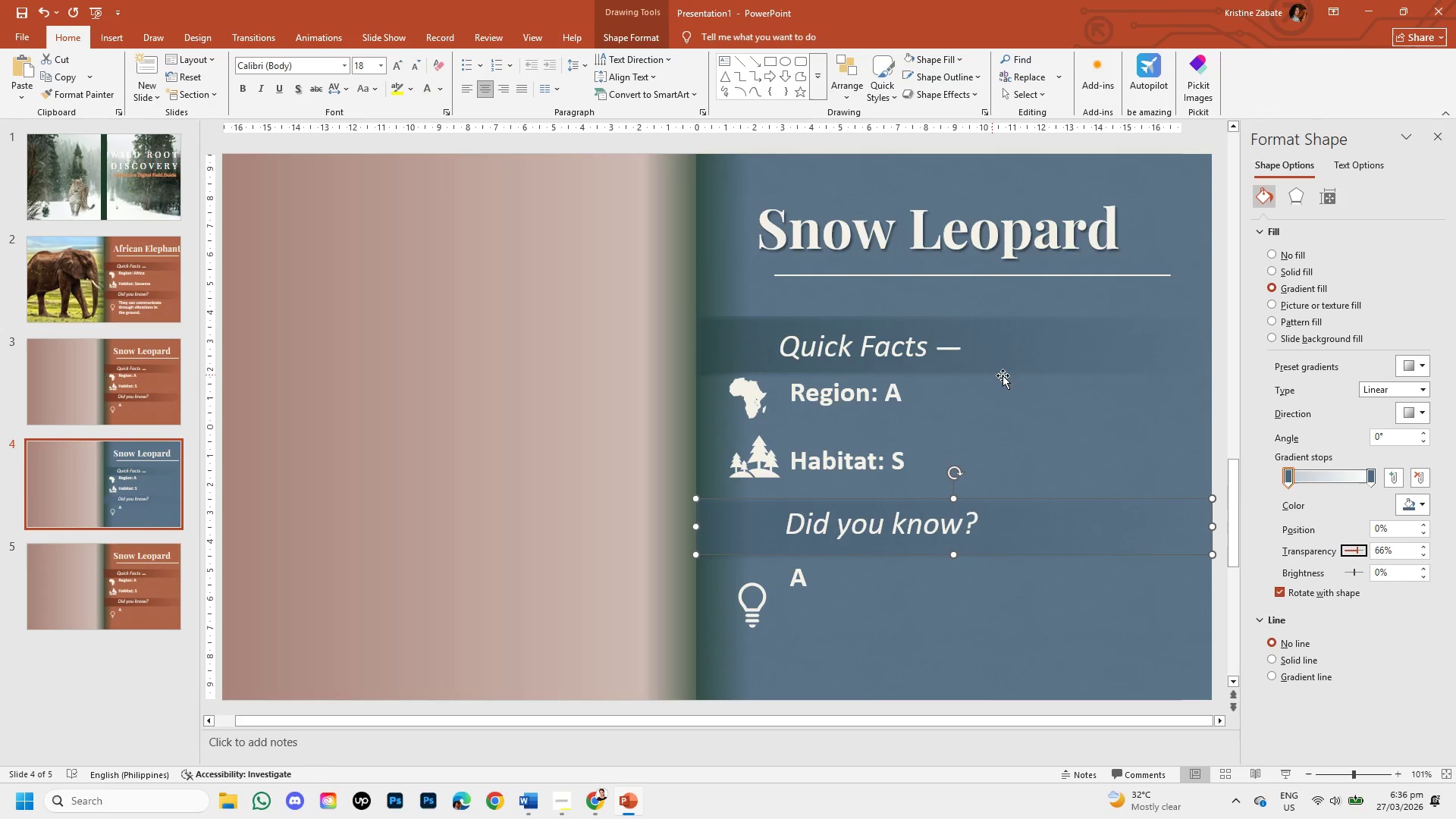 
left_click([1033, 357])
 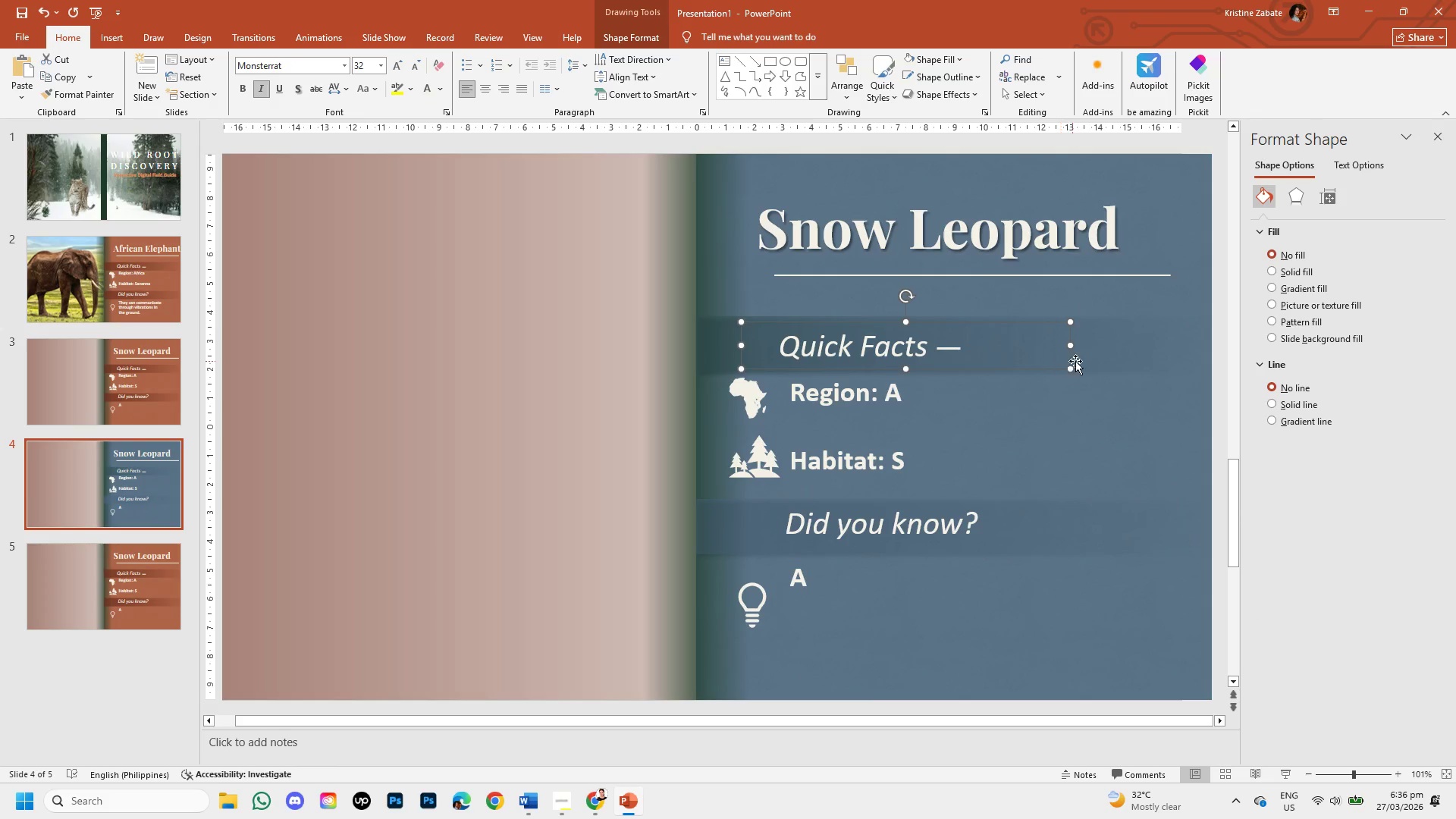 
left_click([1099, 361])
 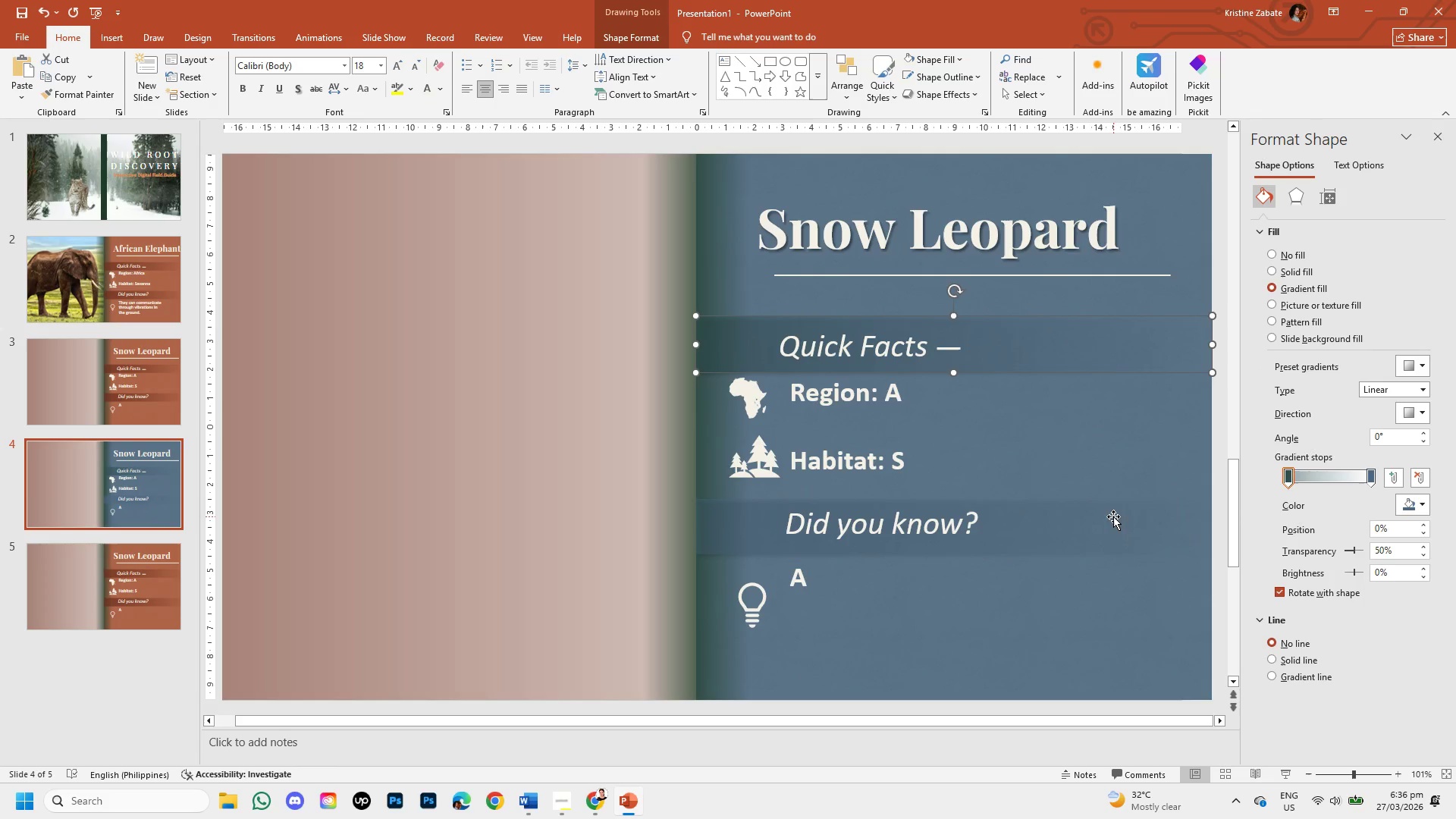 
left_click([1105, 532])
 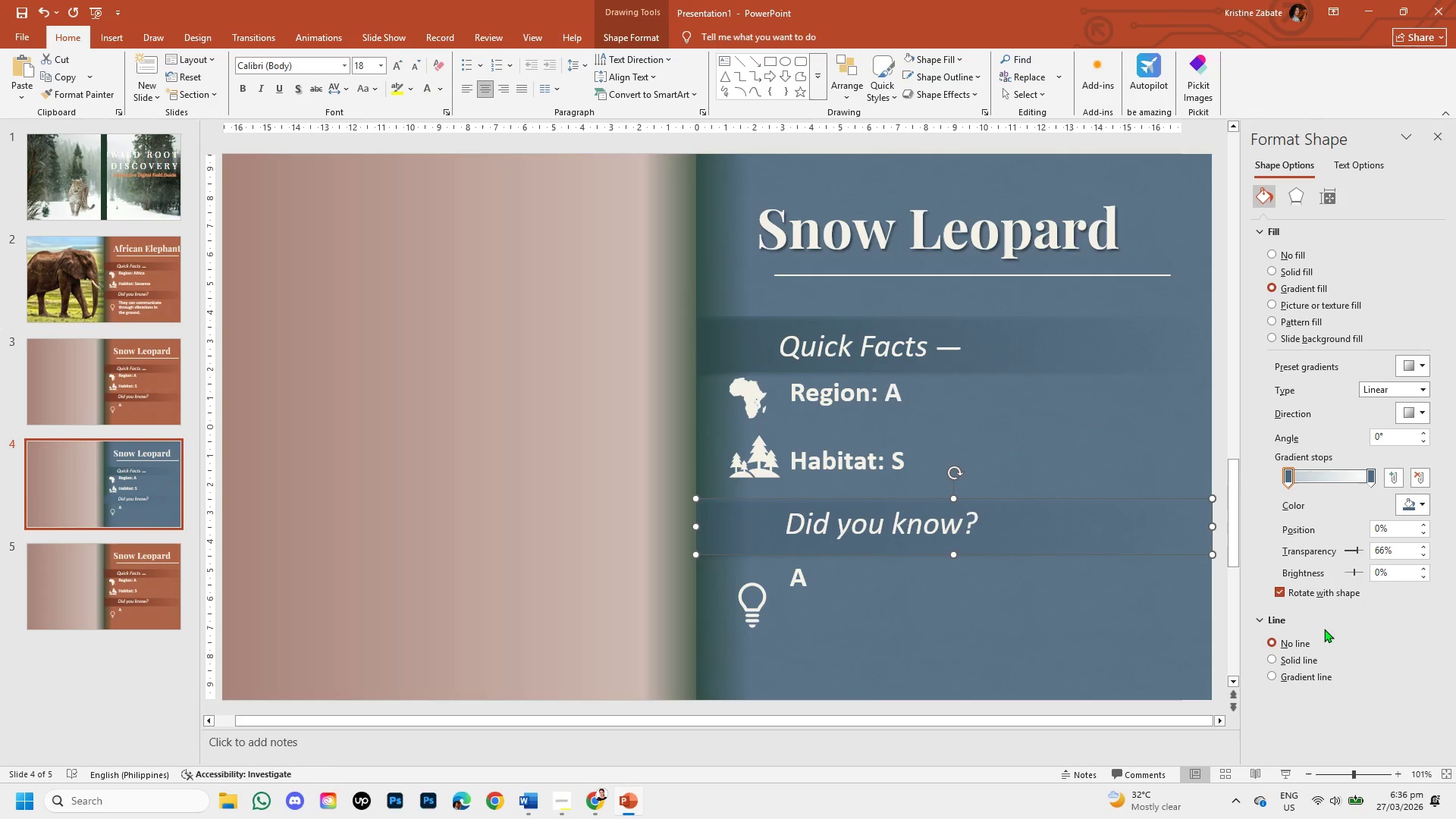 
wait(5.62)
 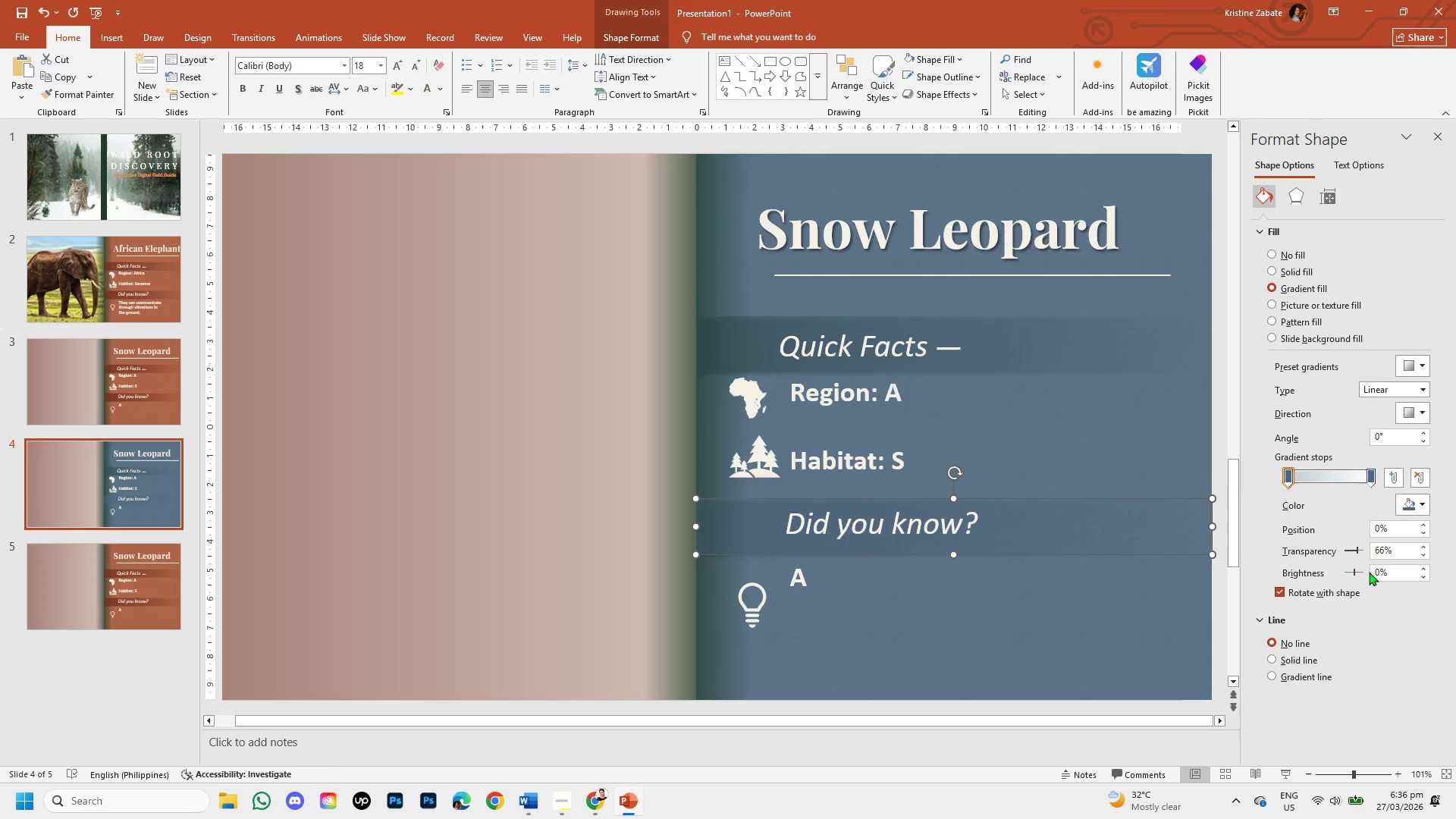 
left_click([1217, 610])
 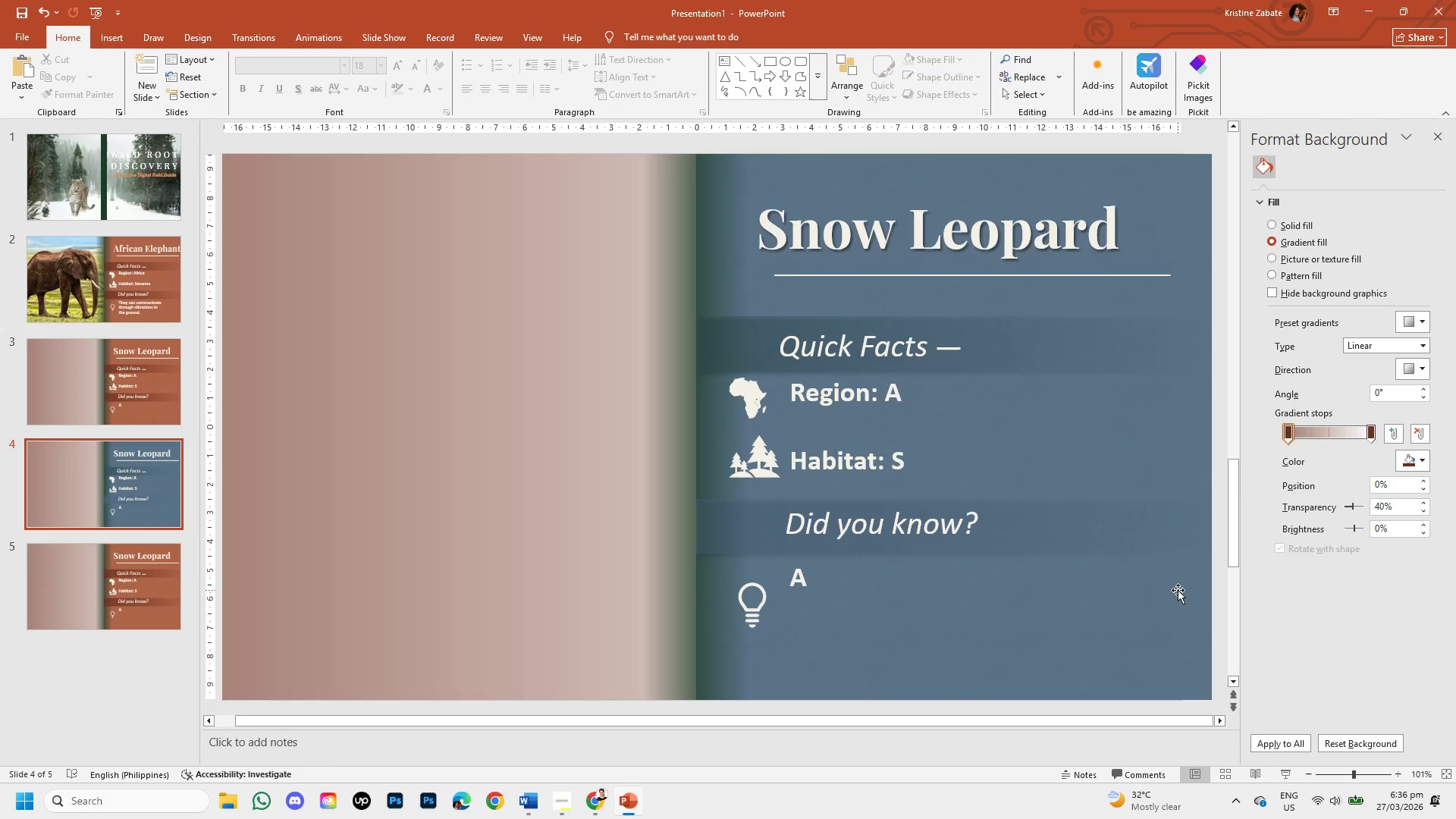 
wait(5.59)
 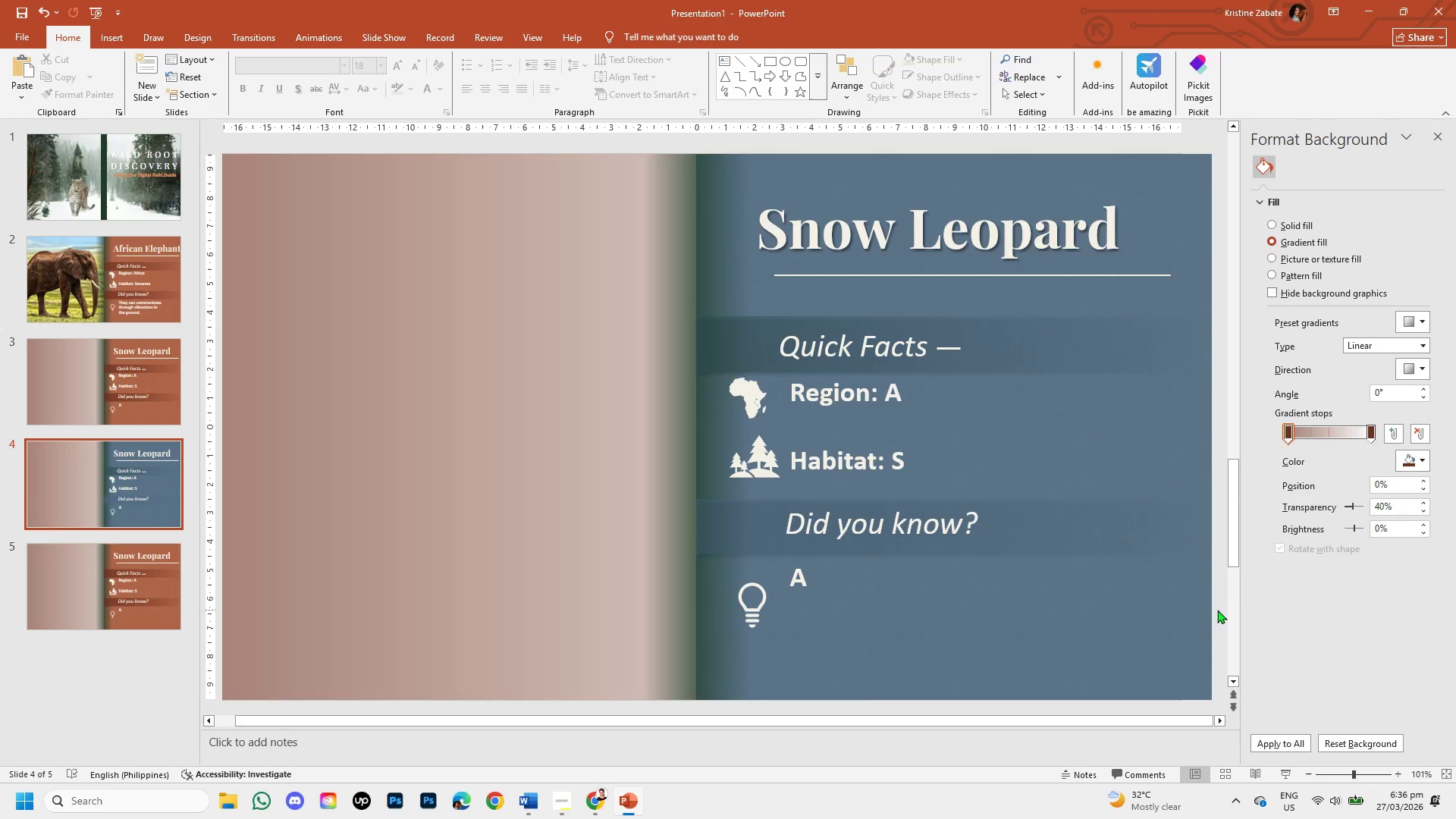 
left_click([1121, 529])
 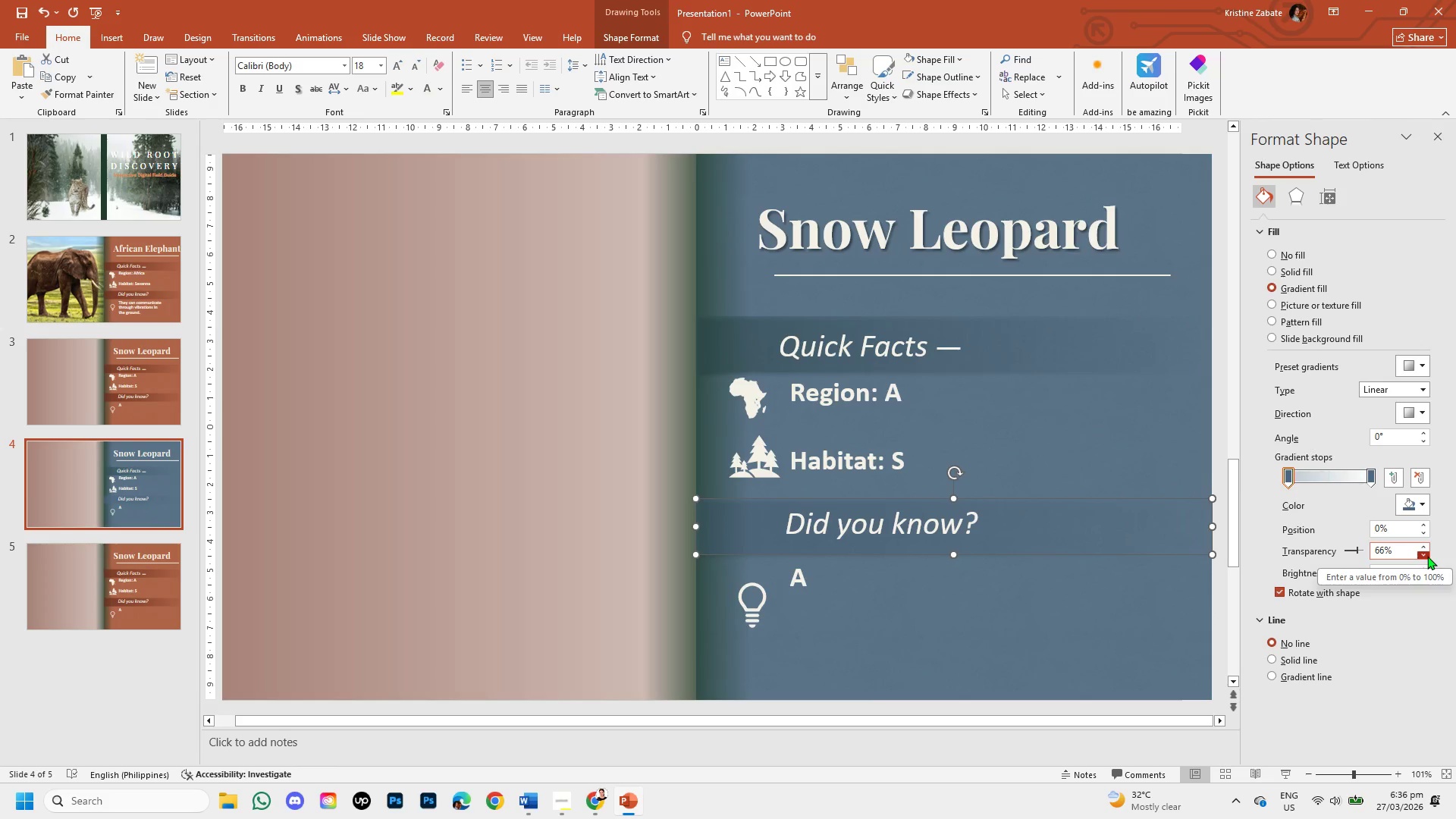 
double_click([1426, 557])
 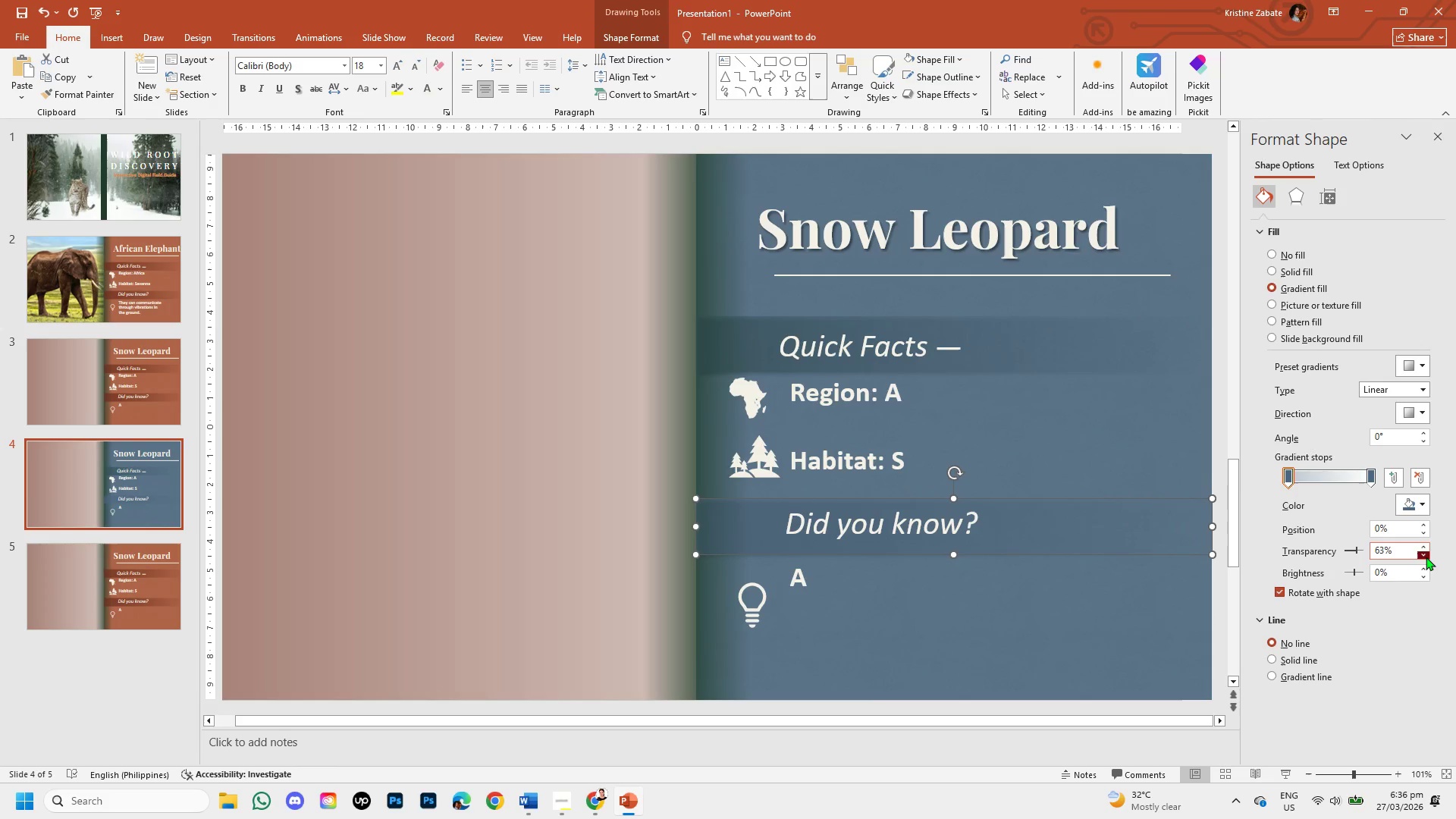 
triple_click([1426, 557])
 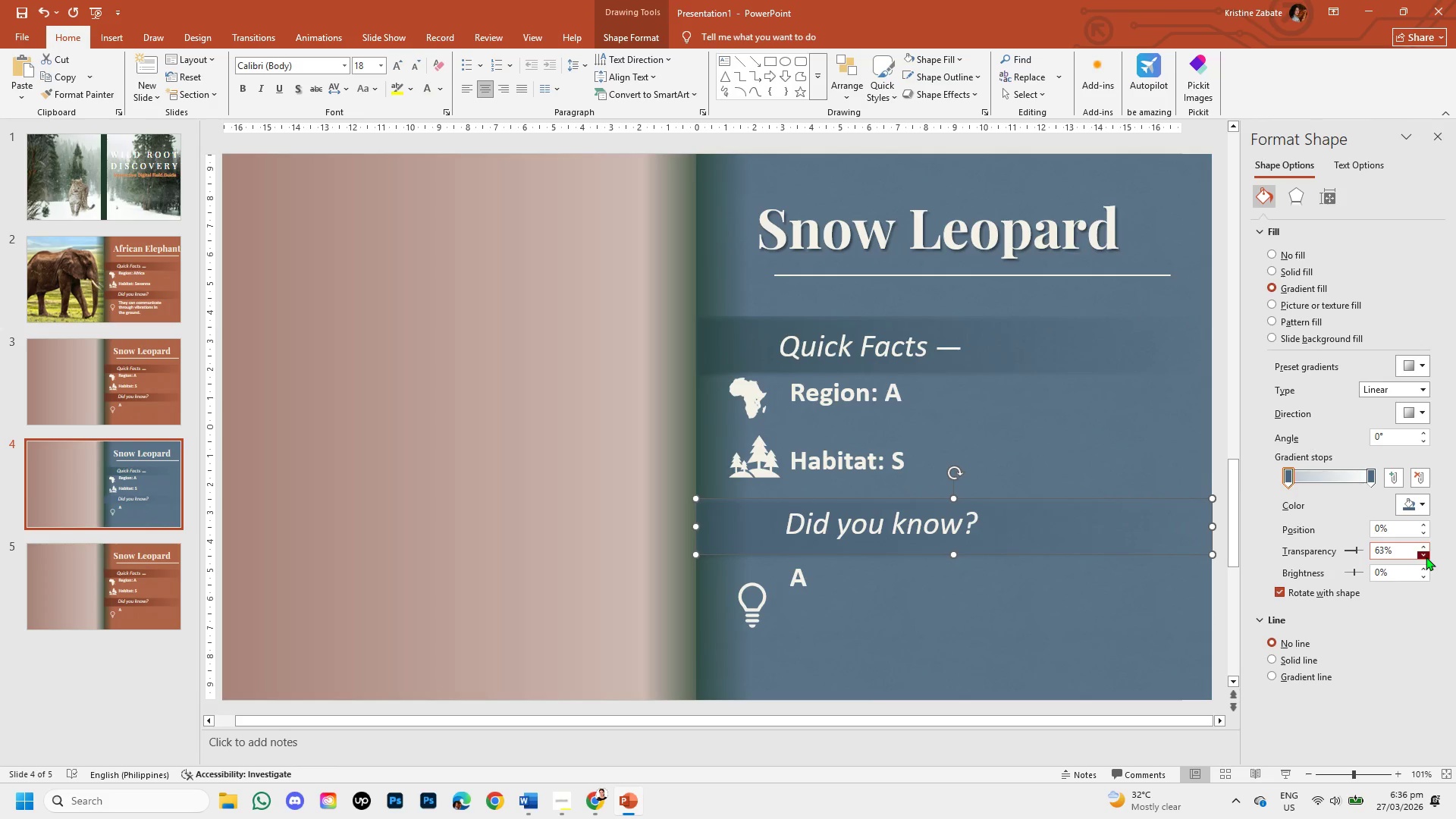 
triple_click([1426, 557])
 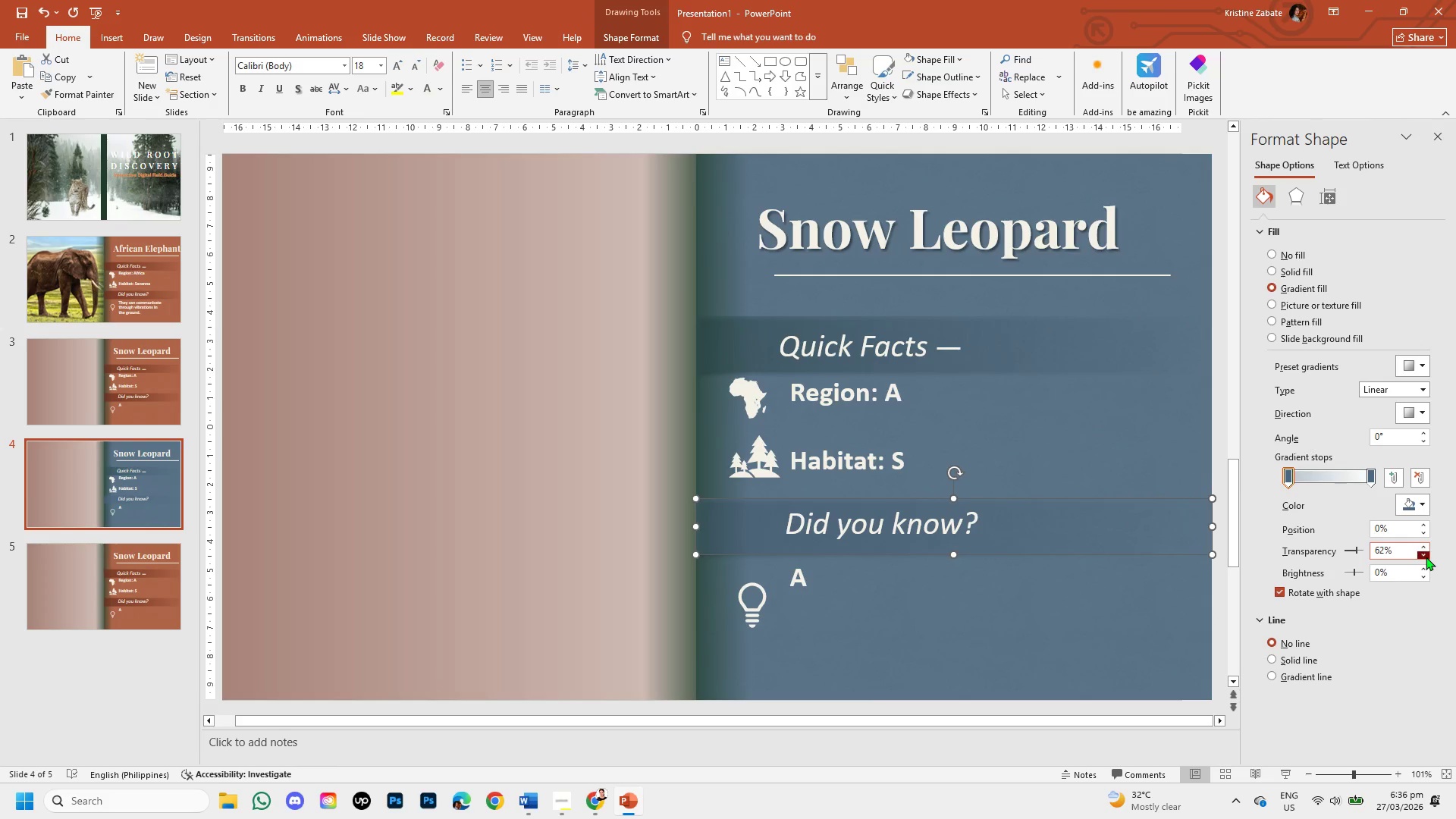 
triple_click([1426, 557])
 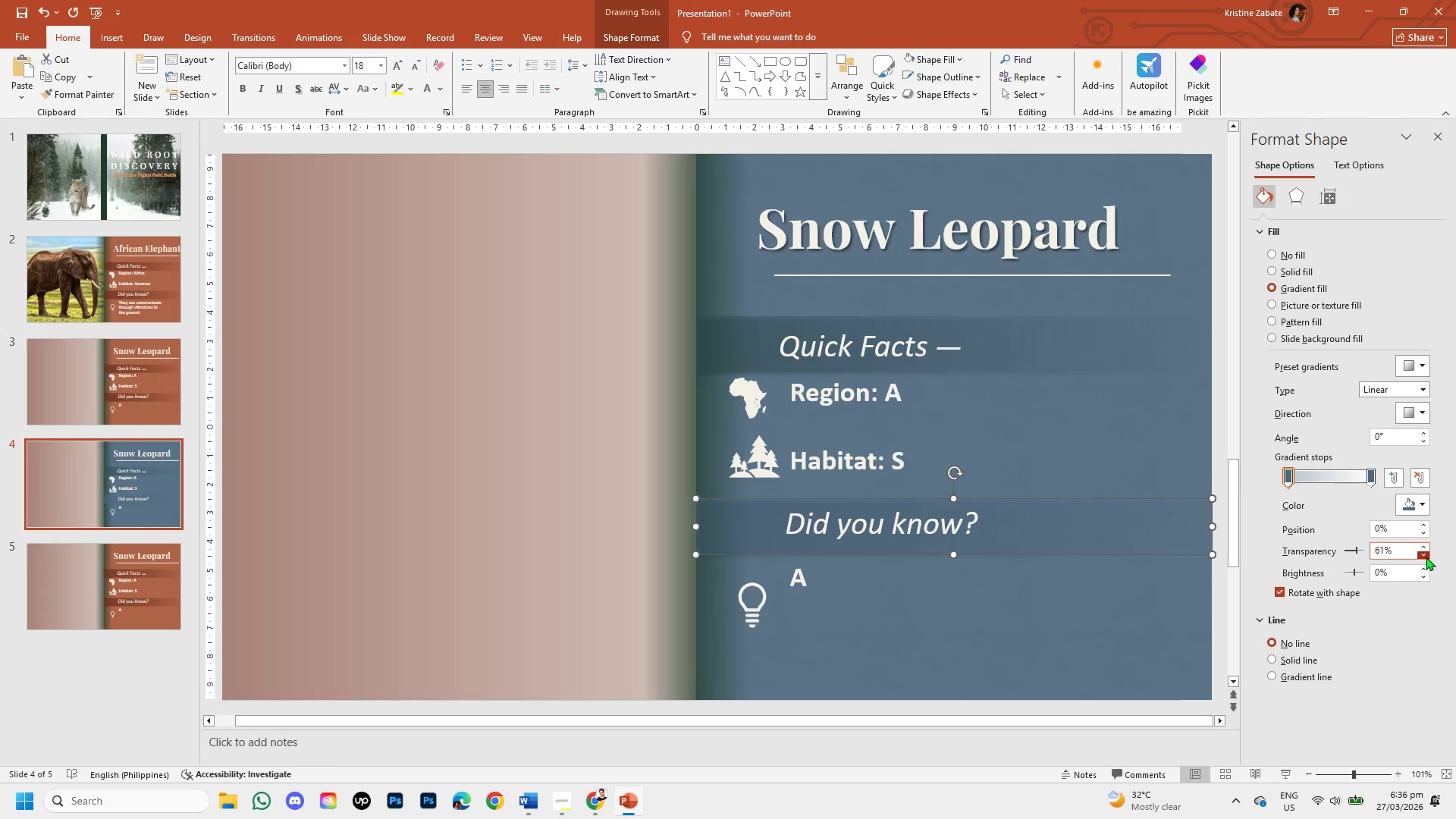 
triple_click([1426, 557])
 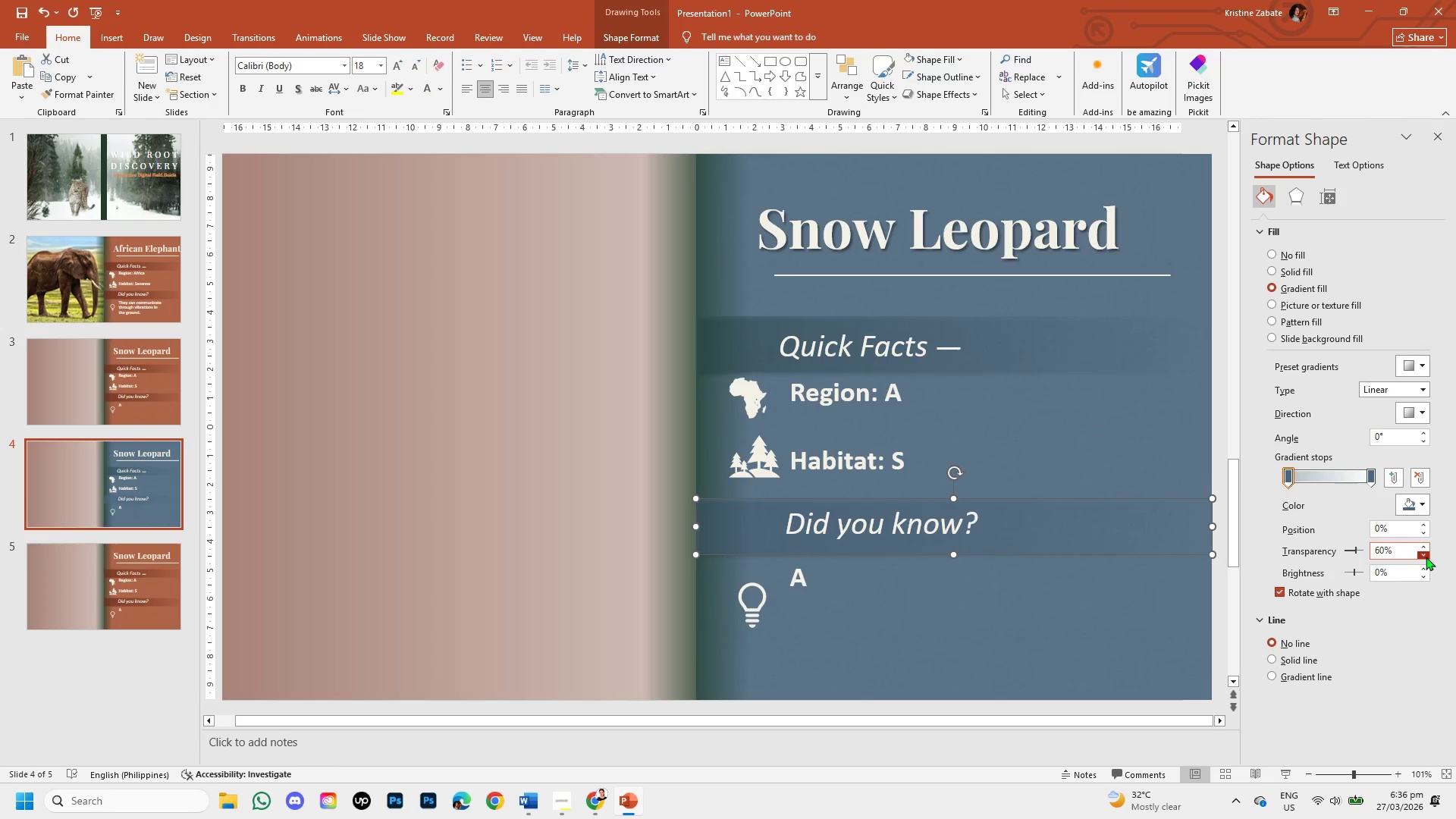 
triple_click([1426, 557])
 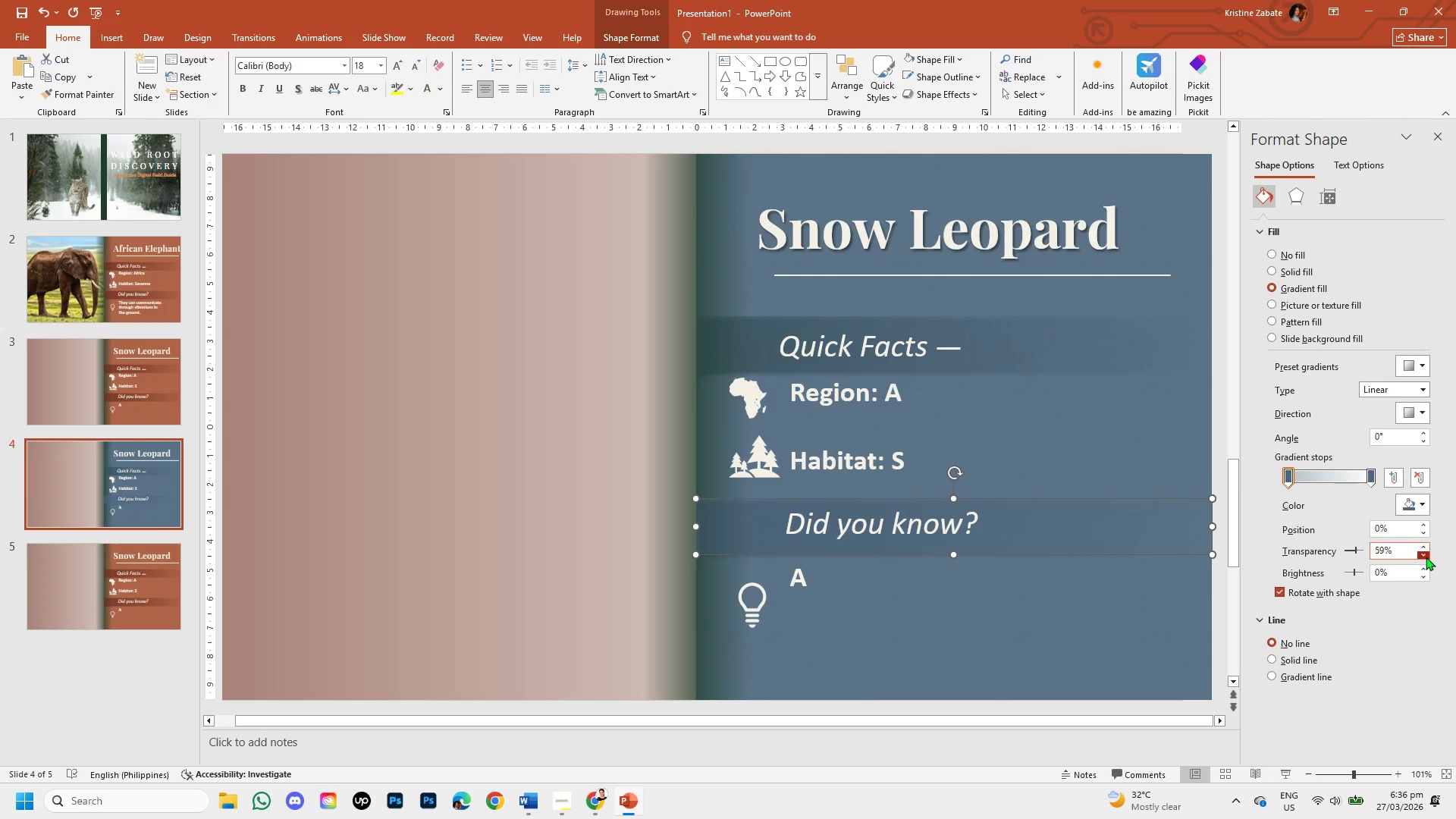 
triple_click([1426, 557])
 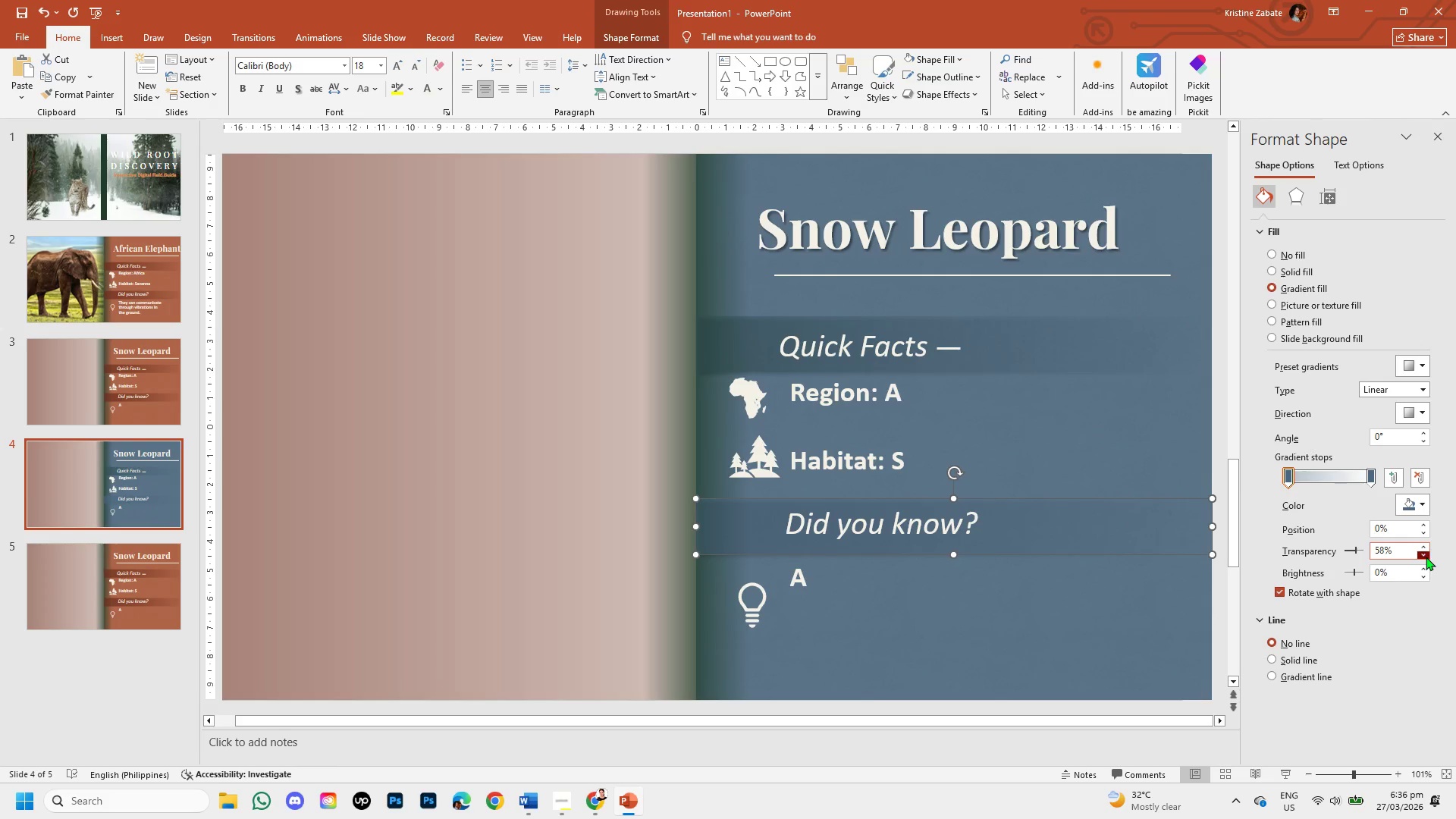 
triple_click([1426, 557])
 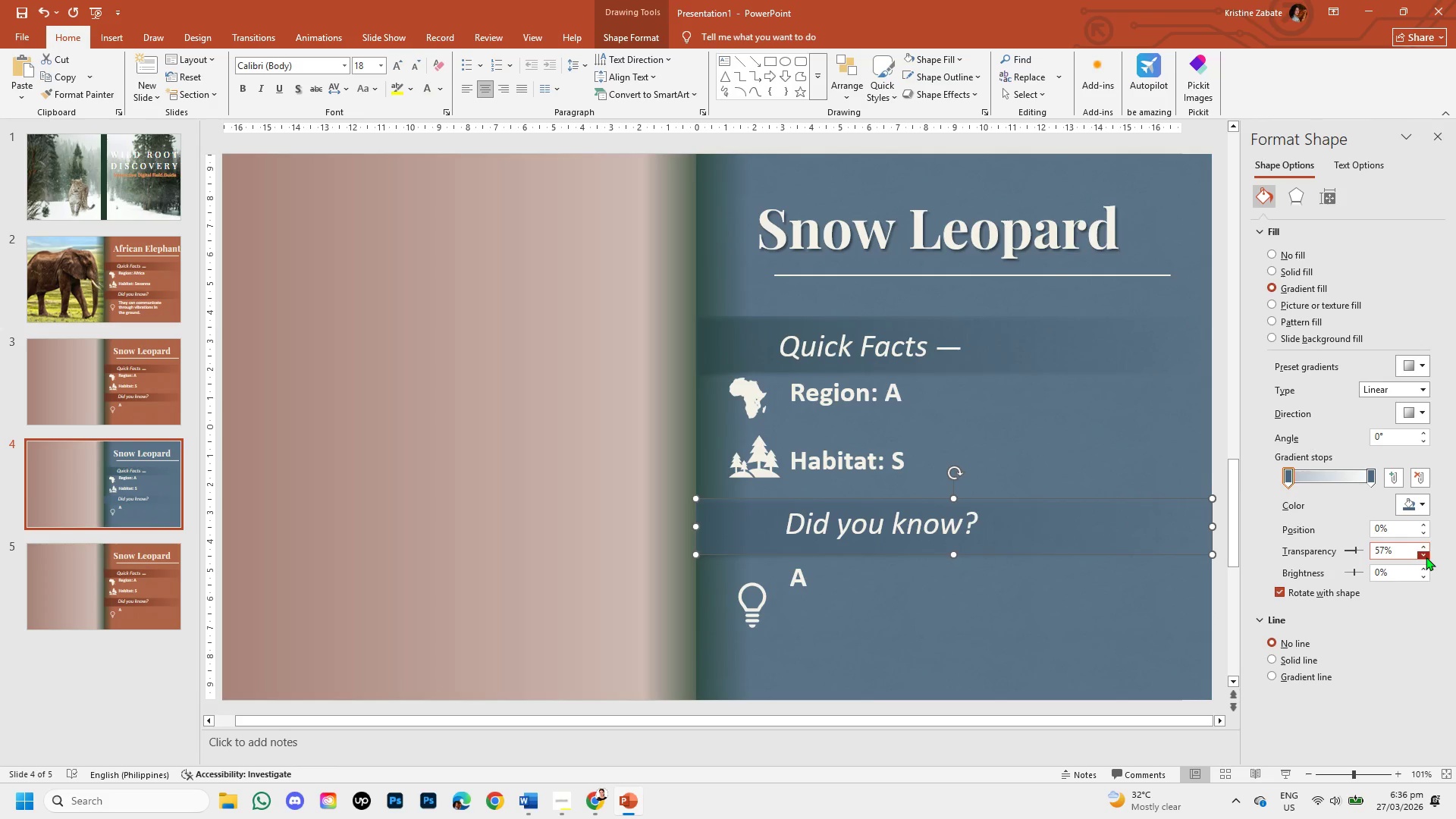 
triple_click([1426, 557])
 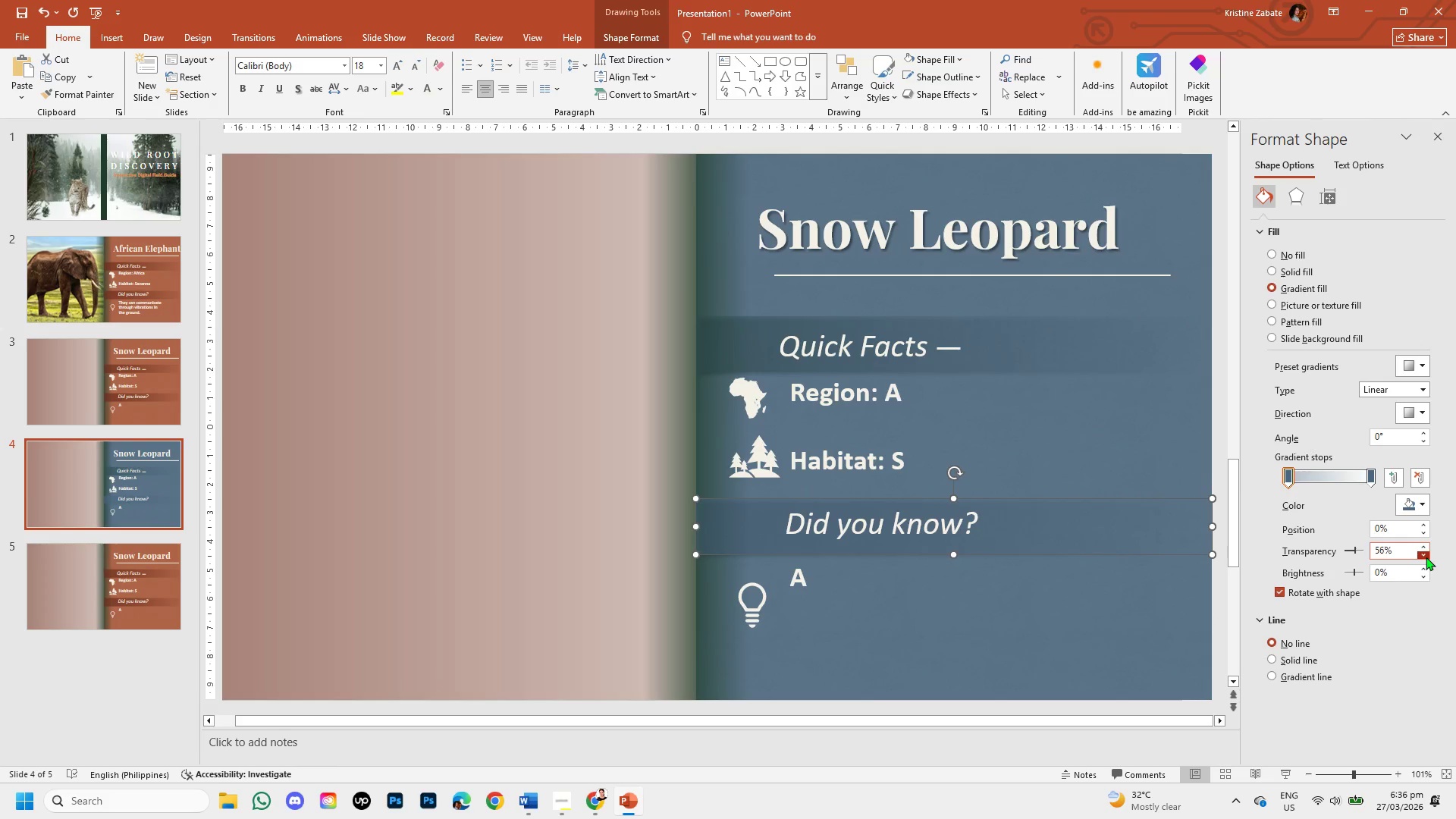 
triple_click([1426, 557])
 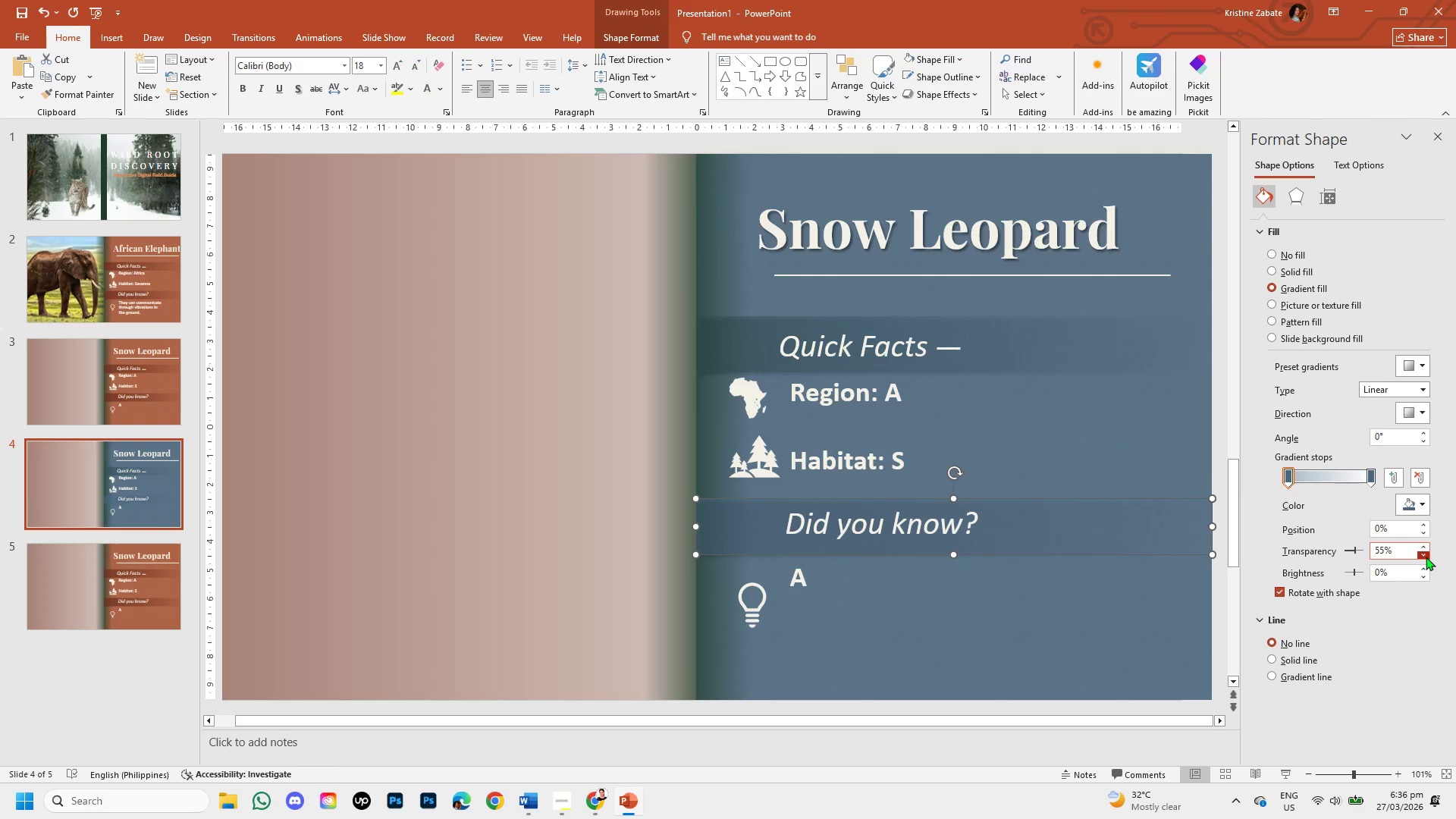 
triple_click([1426, 557])
 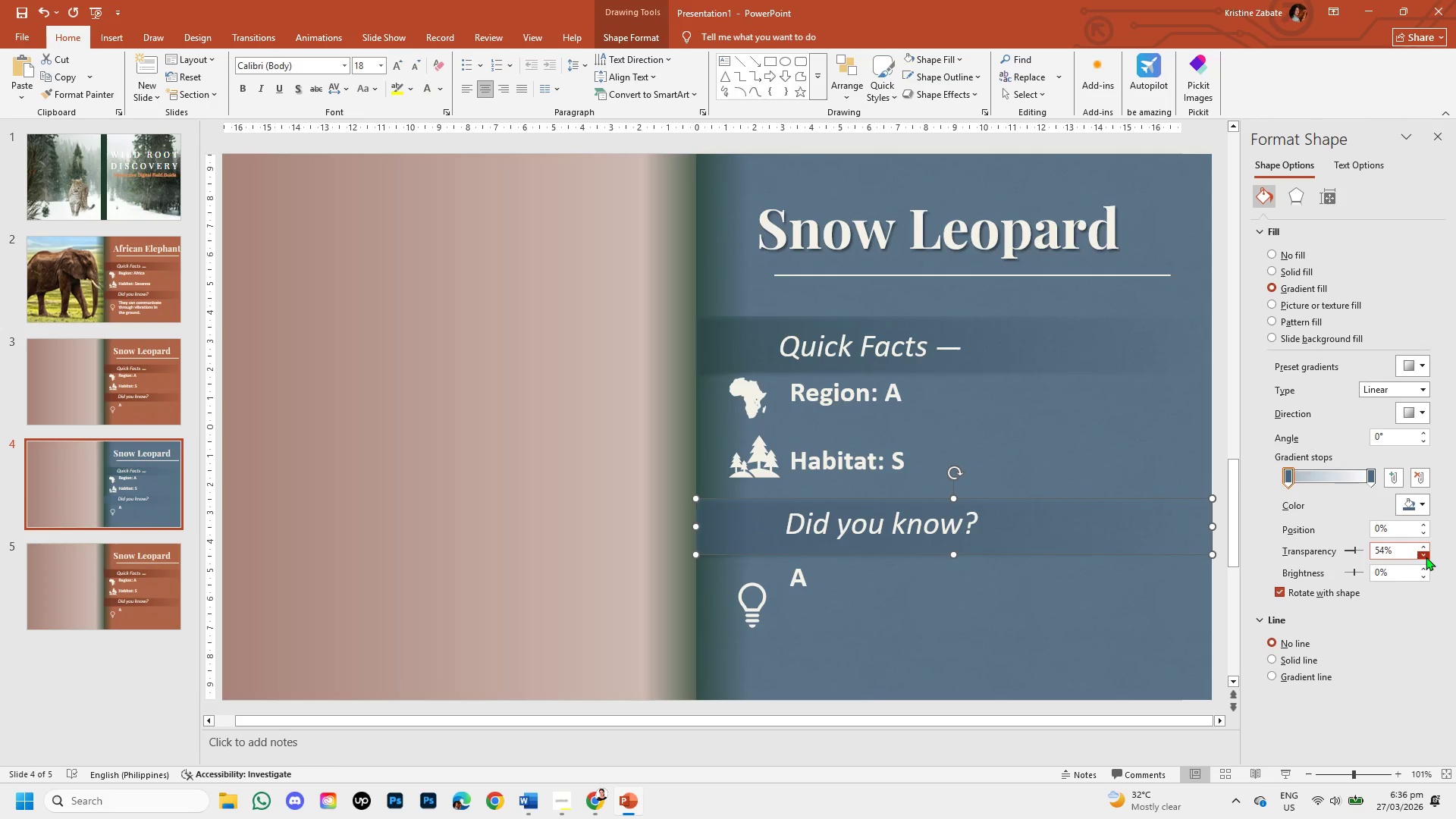 
triple_click([1426, 557])
 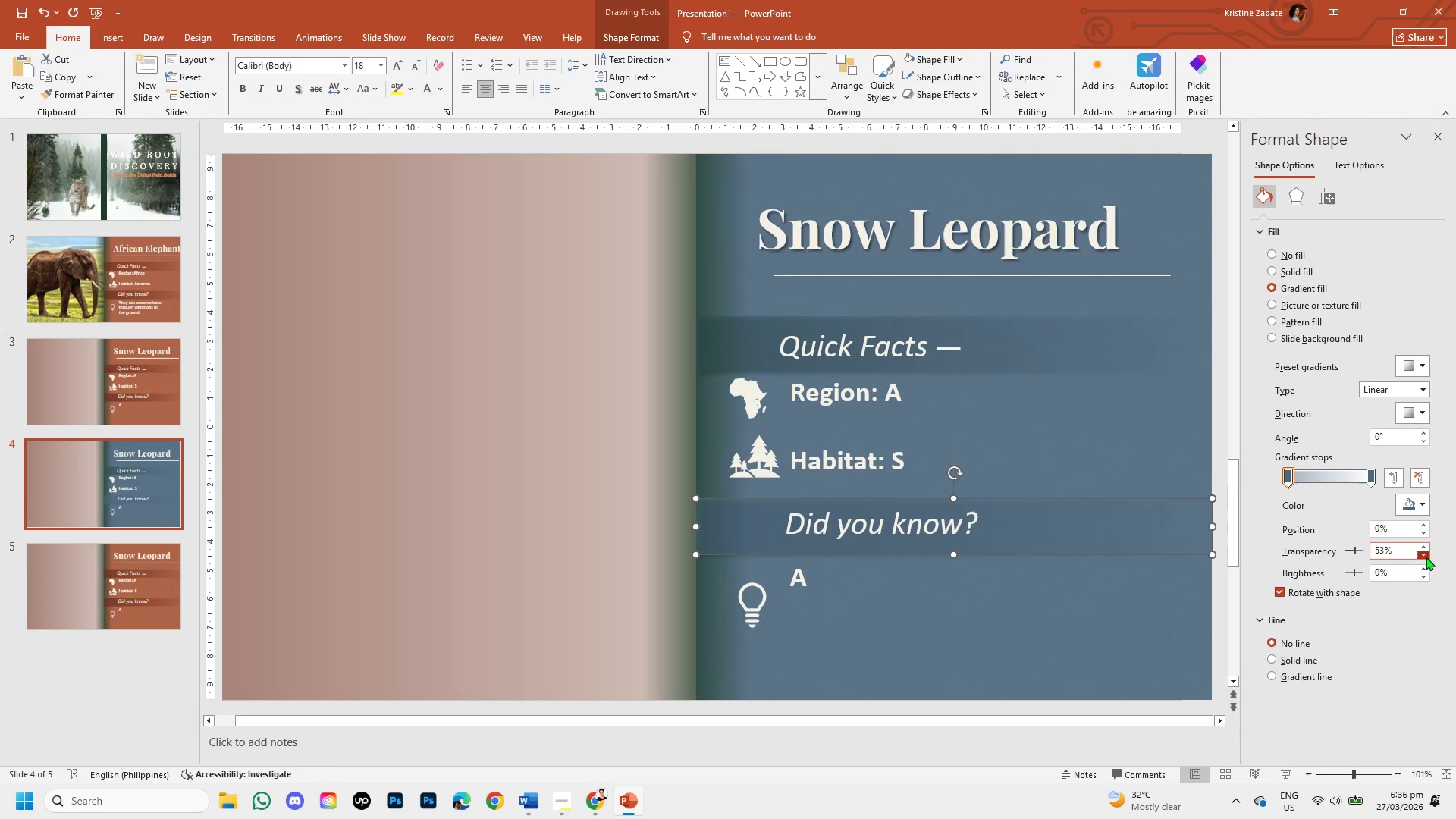 
triple_click([1426, 557])
 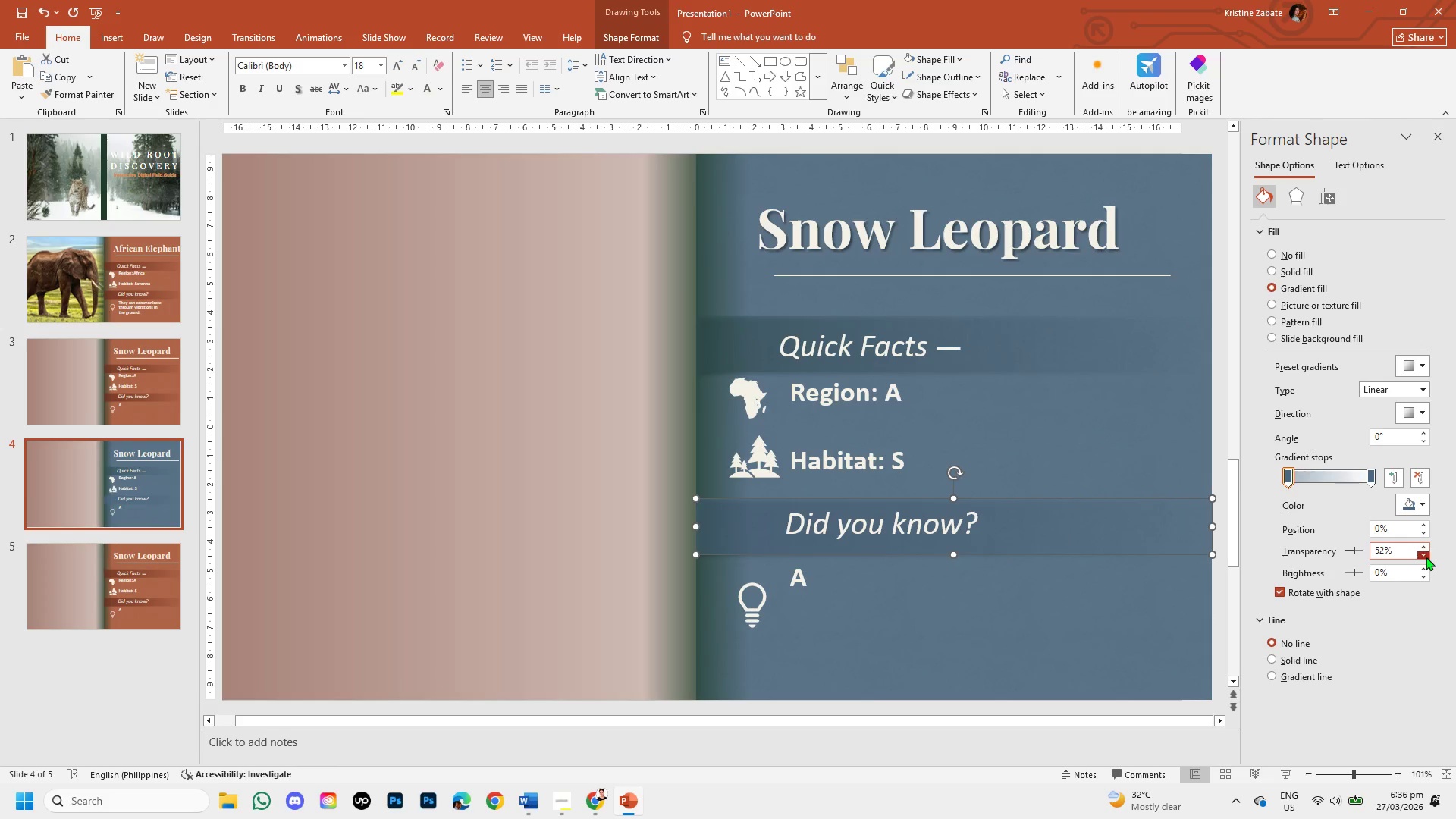 
triple_click([1426, 557])
 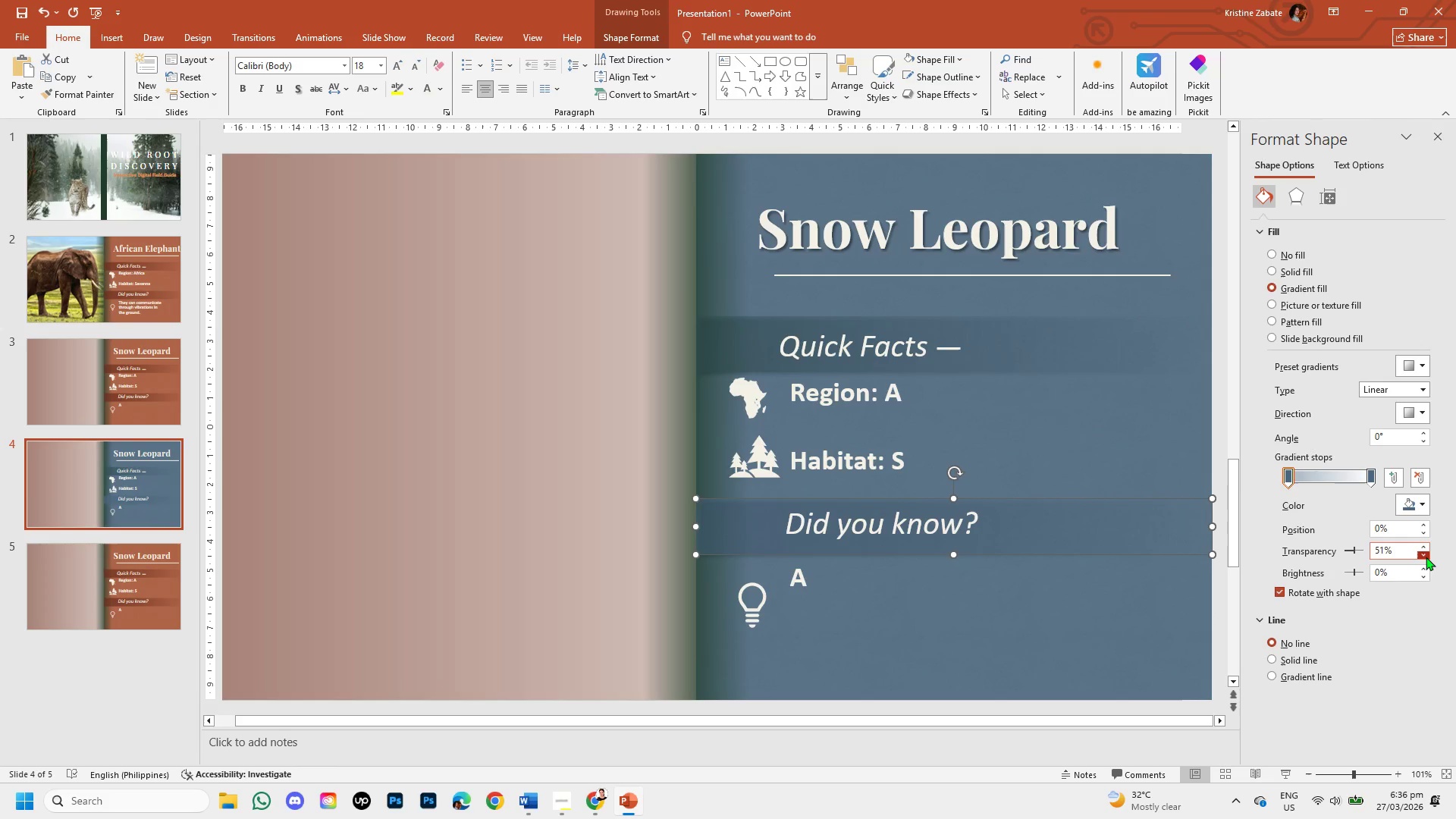 
triple_click([1426, 557])
 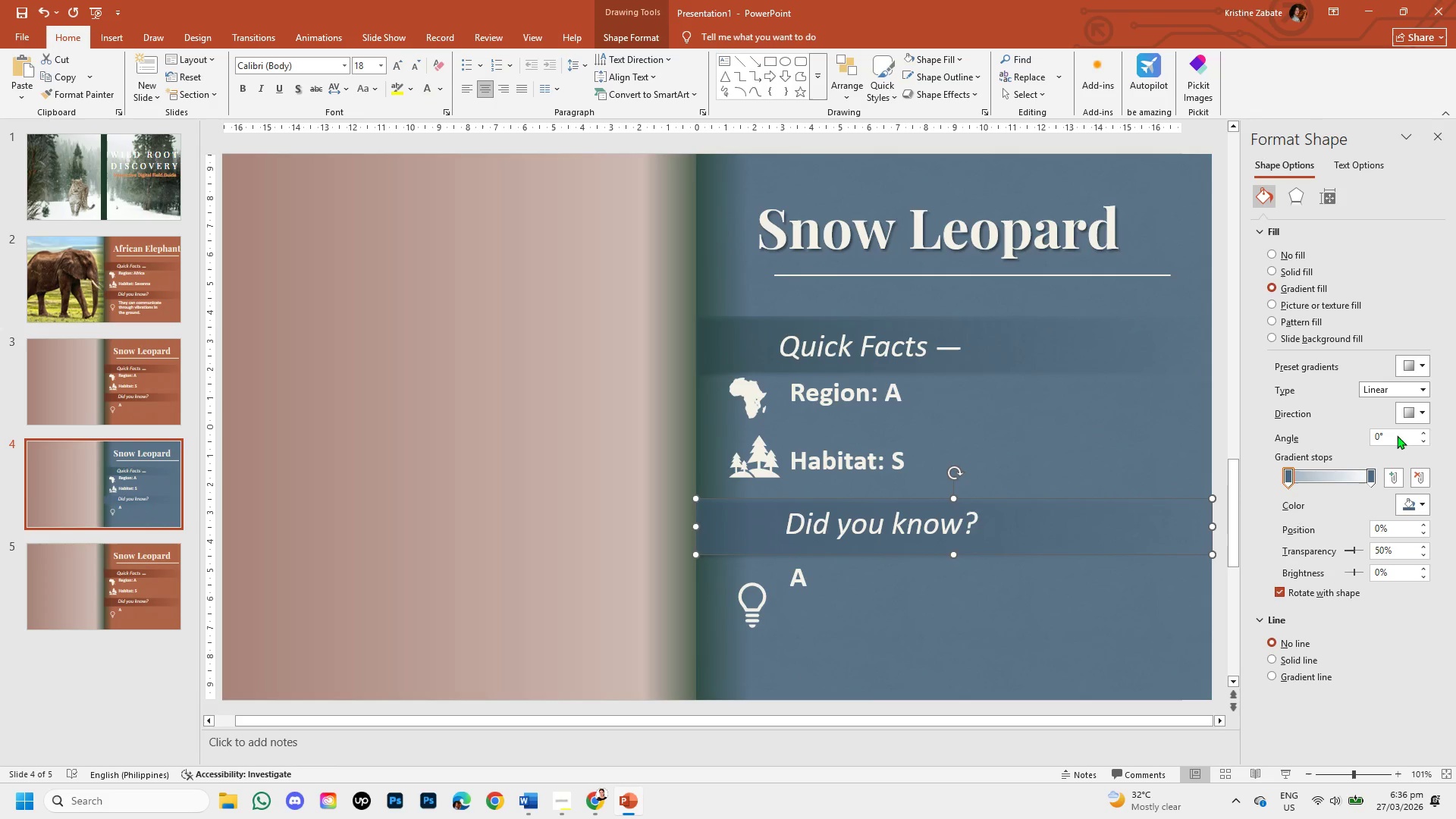 
left_click([1372, 476])
 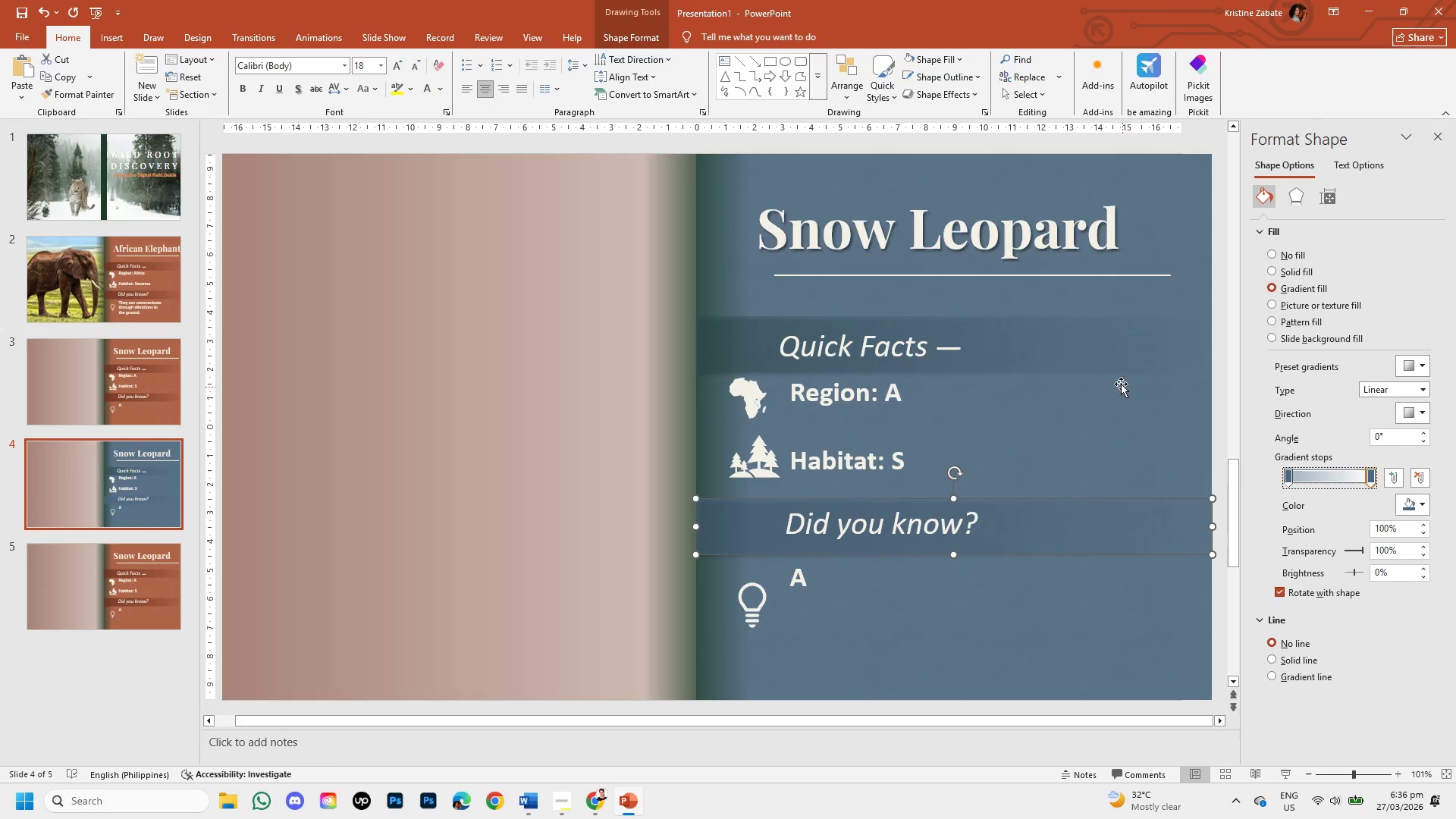 
left_click([1119, 371])
 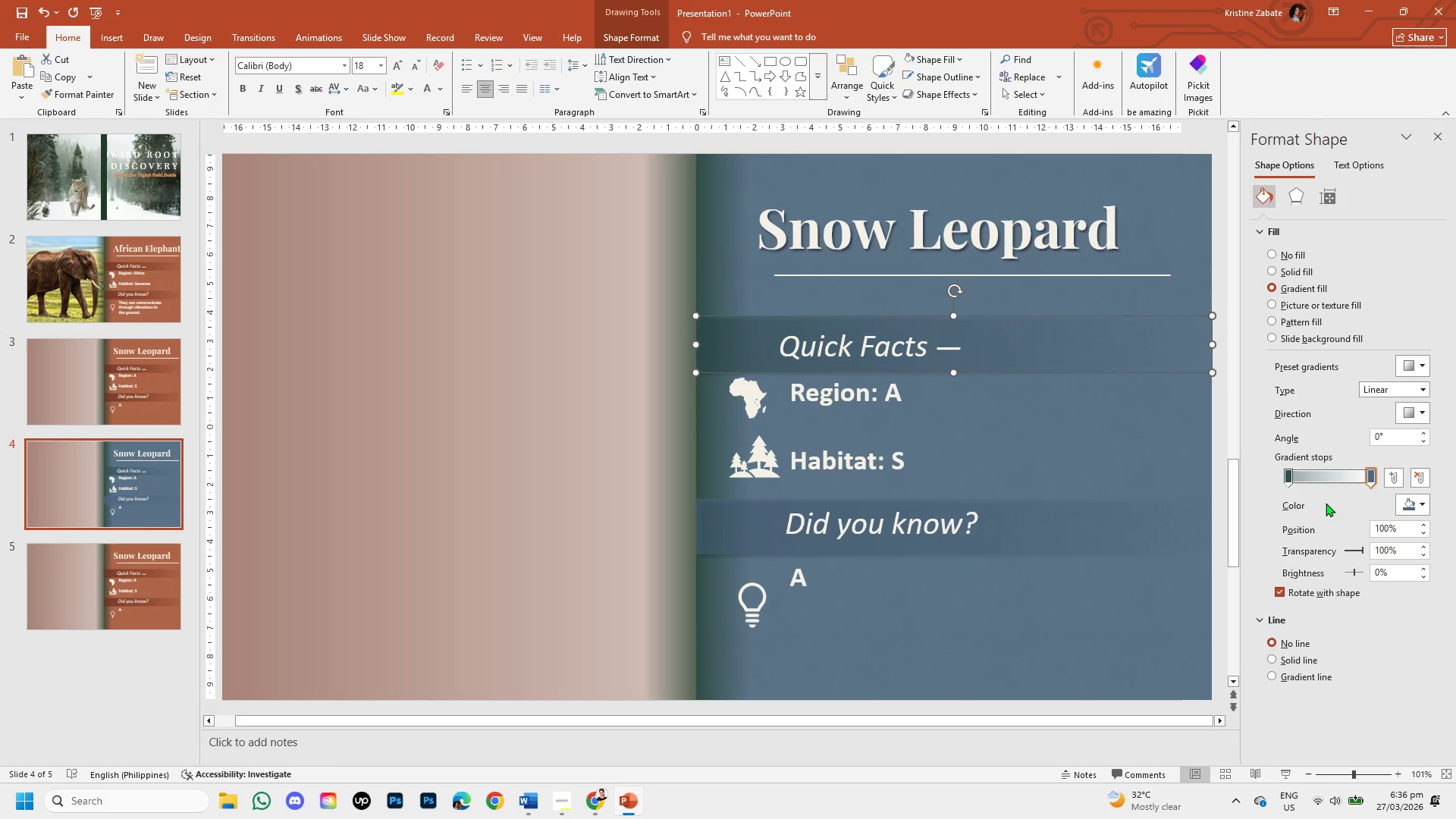 
left_click([1288, 478])
 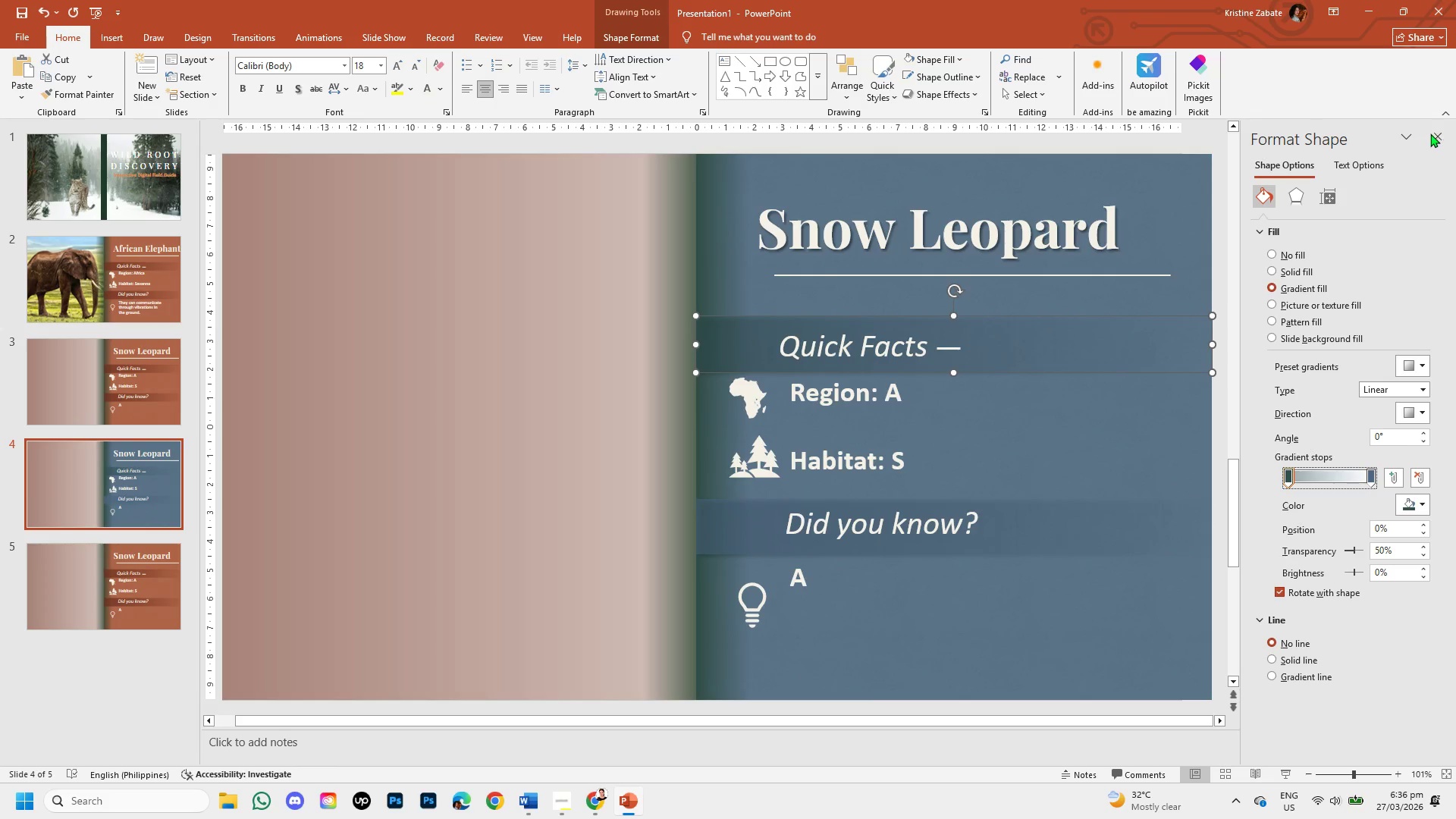 
left_click([1435, 133])
 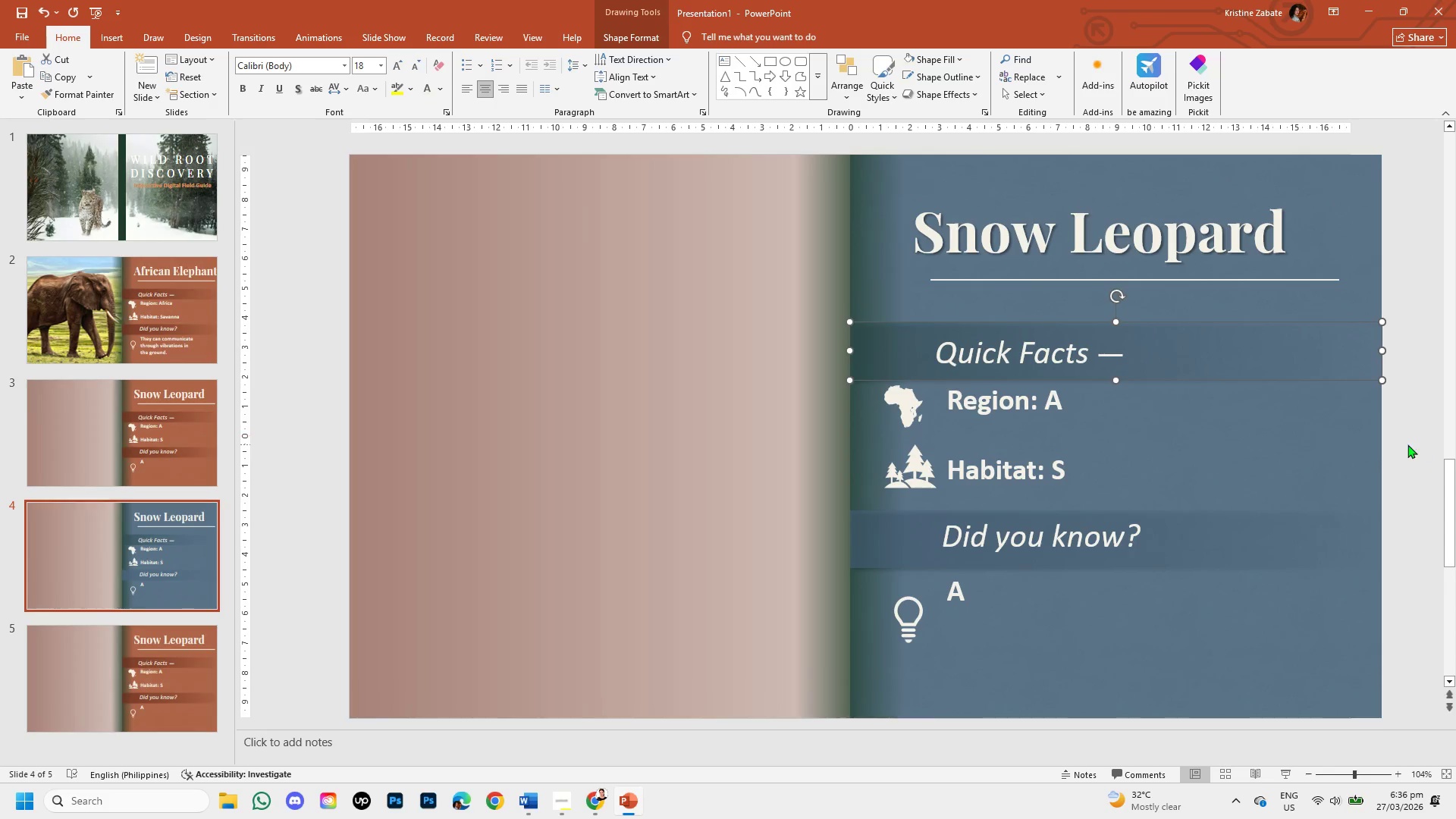 
left_click([1406, 444])
 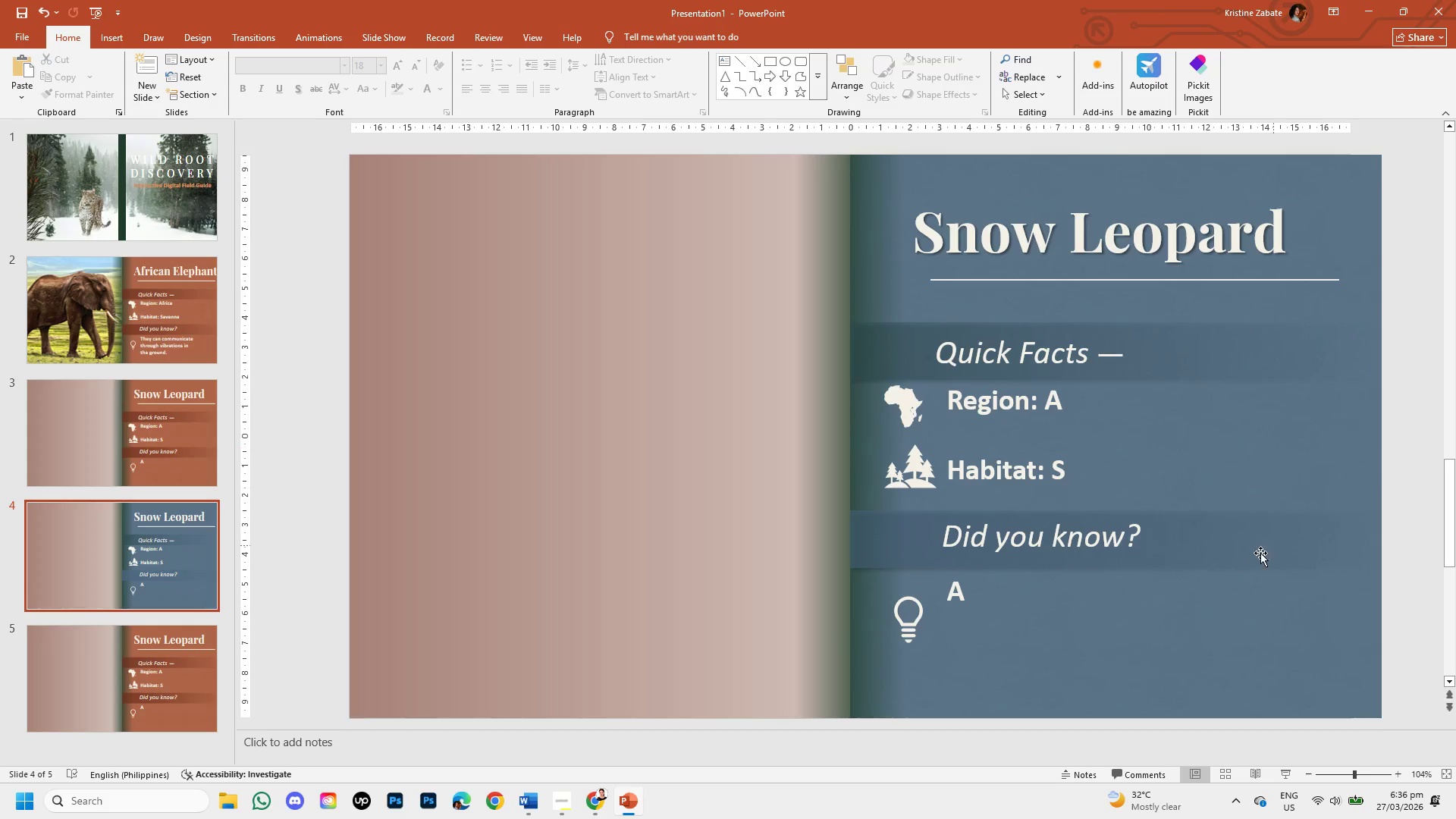 
left_click([1222, 555])
 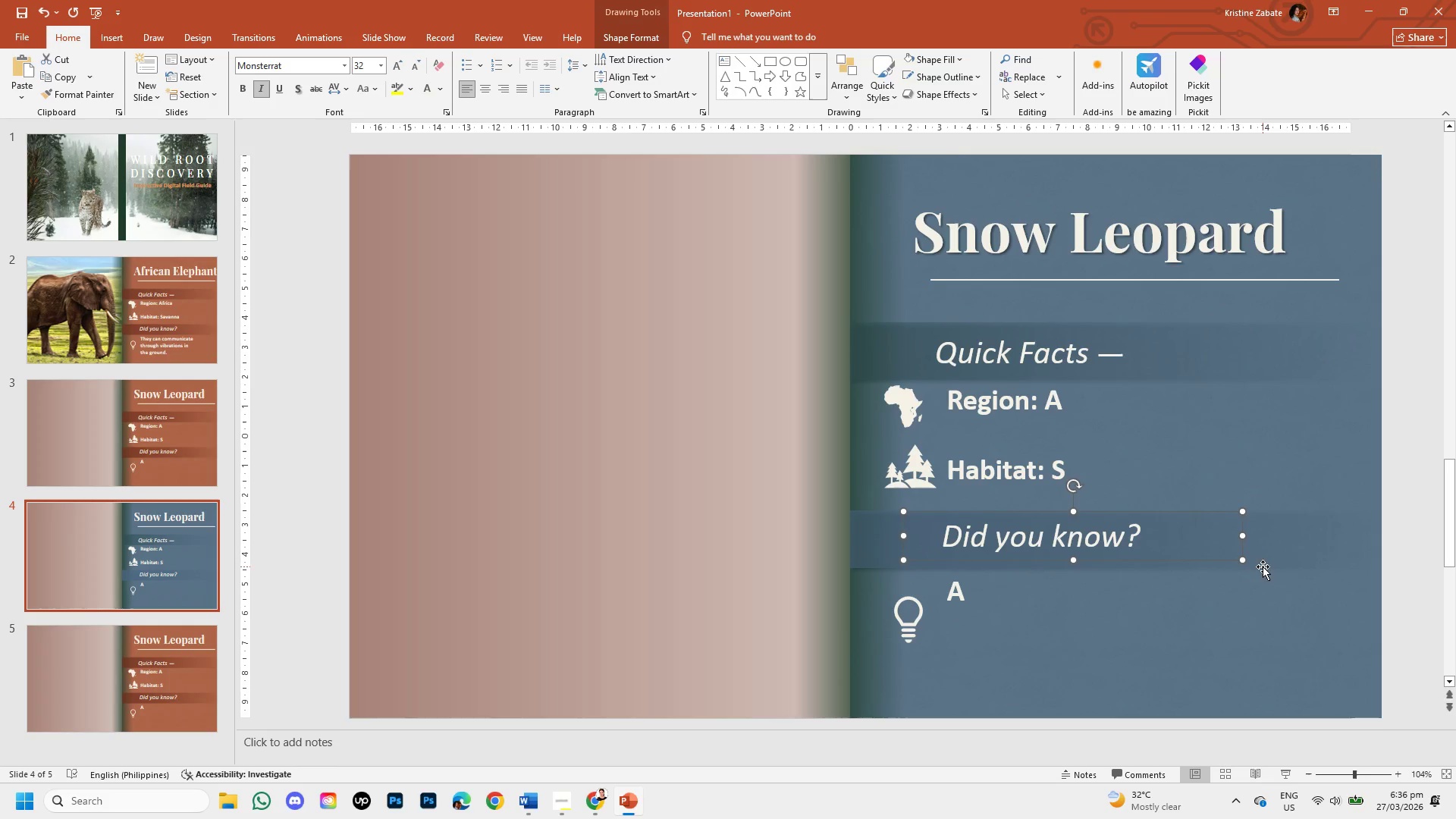 
left_click([1286, 554])
 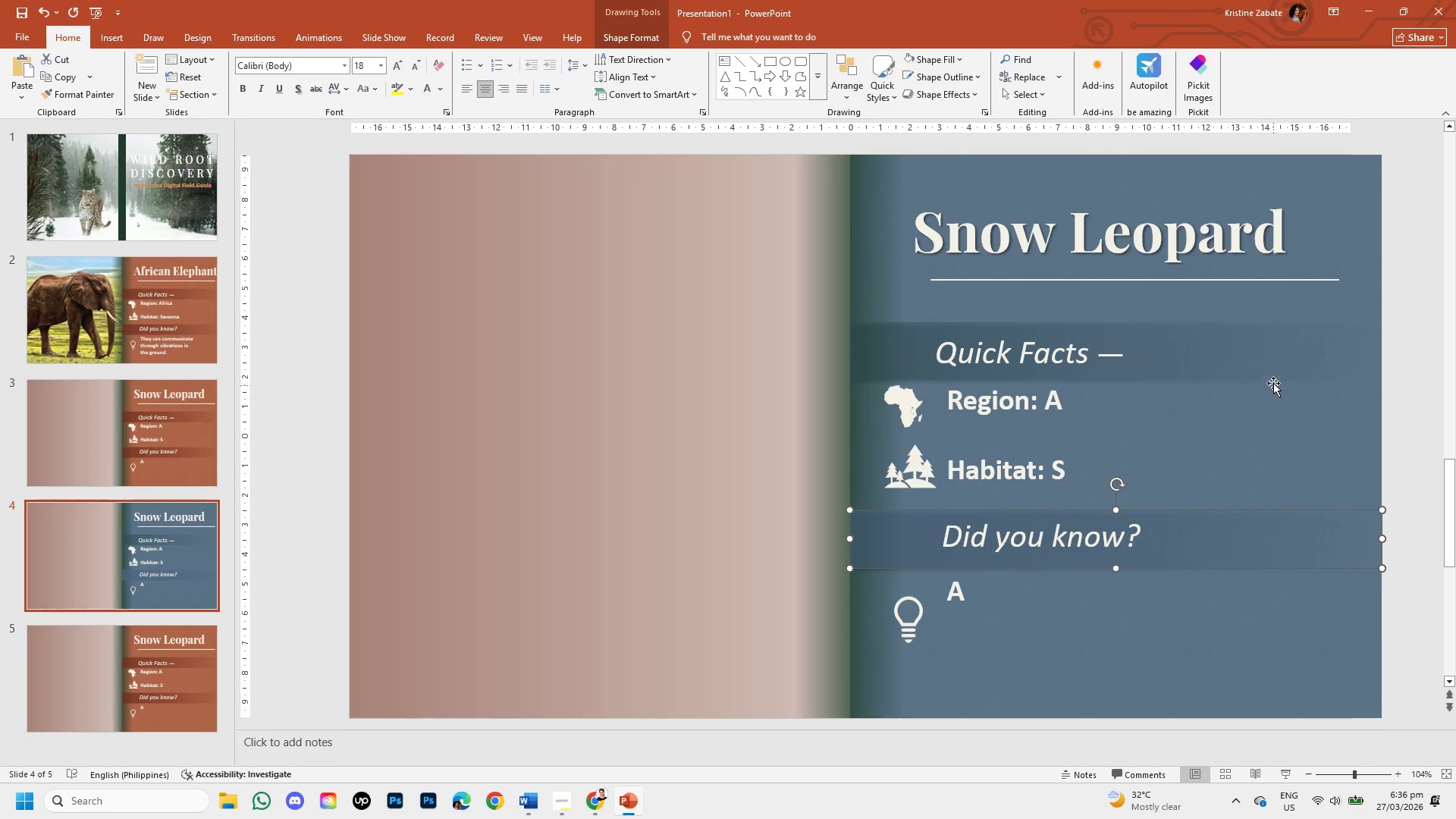 
left_click([1276, 360])
 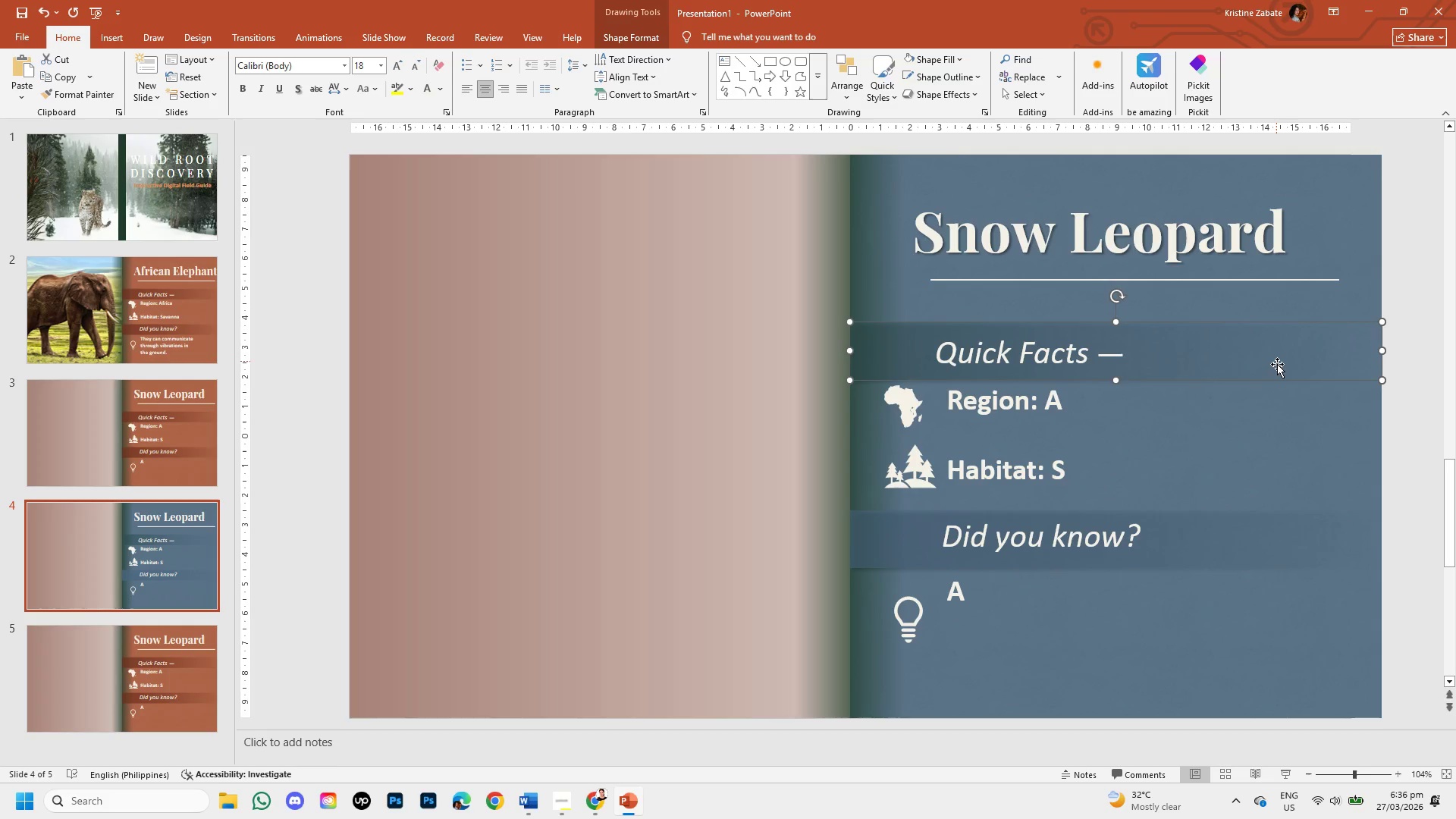 
left_click([1281, 370])
 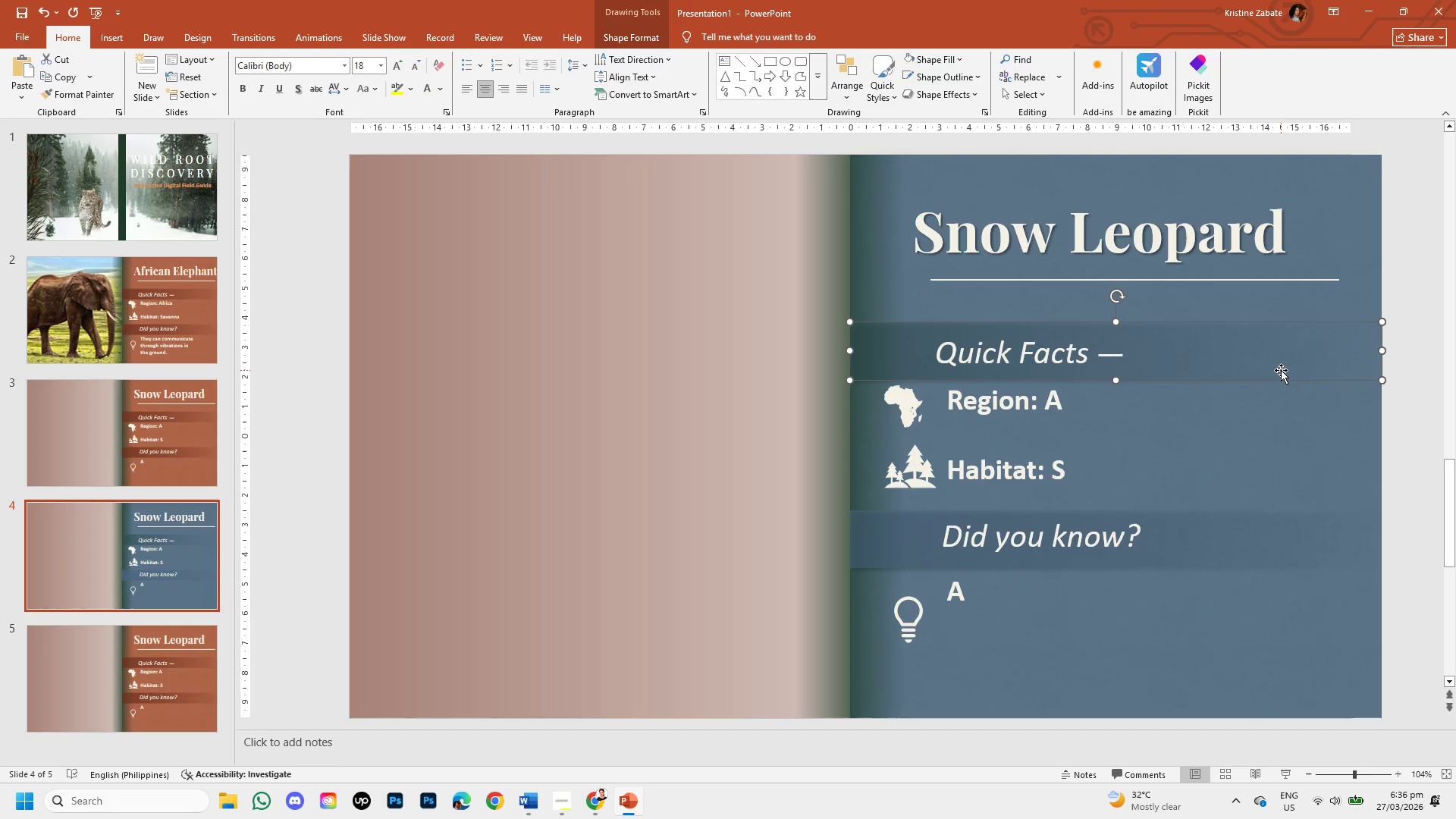 
right_click([1281, 370])
 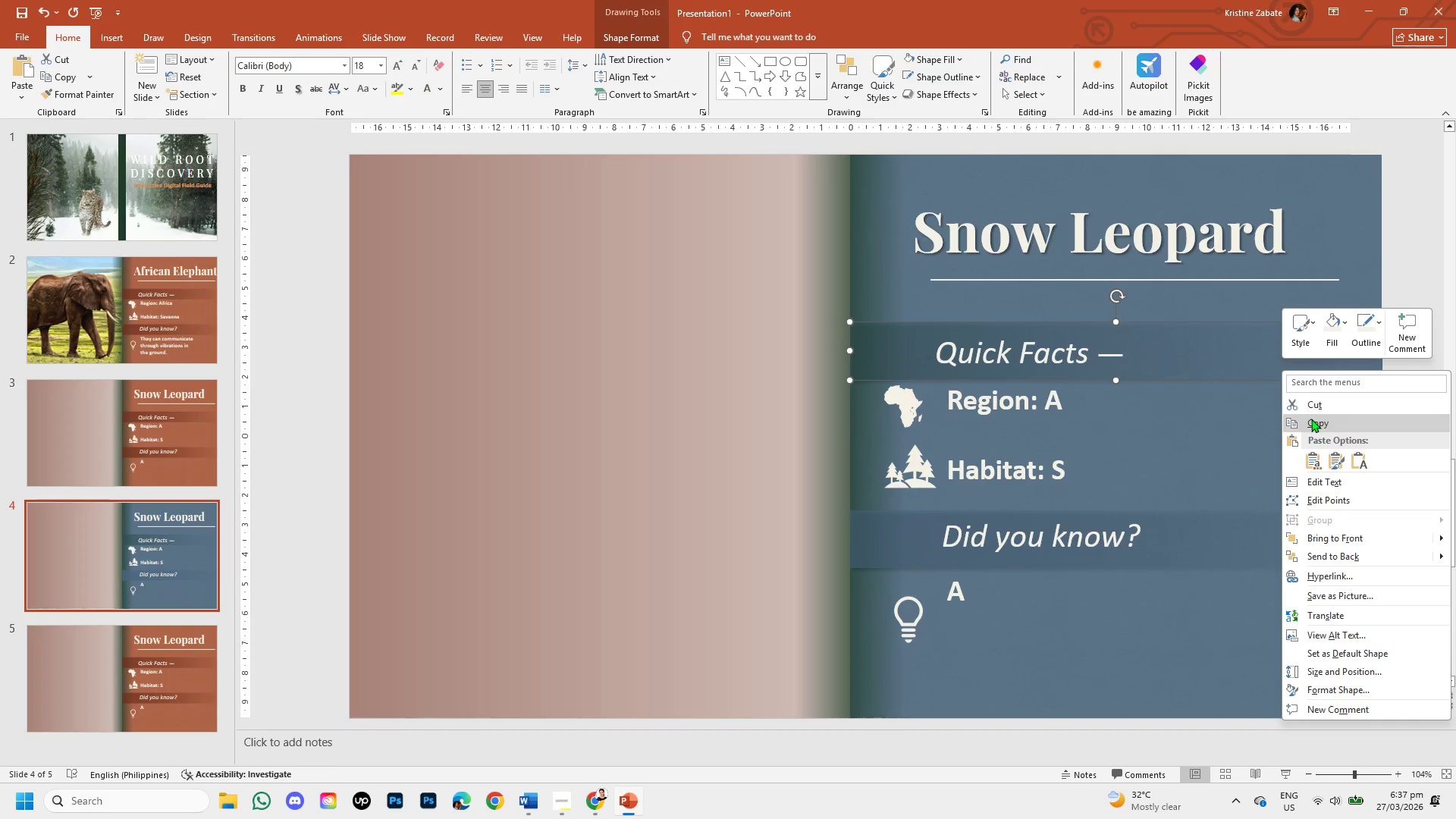 
left_click([1311, 419])
 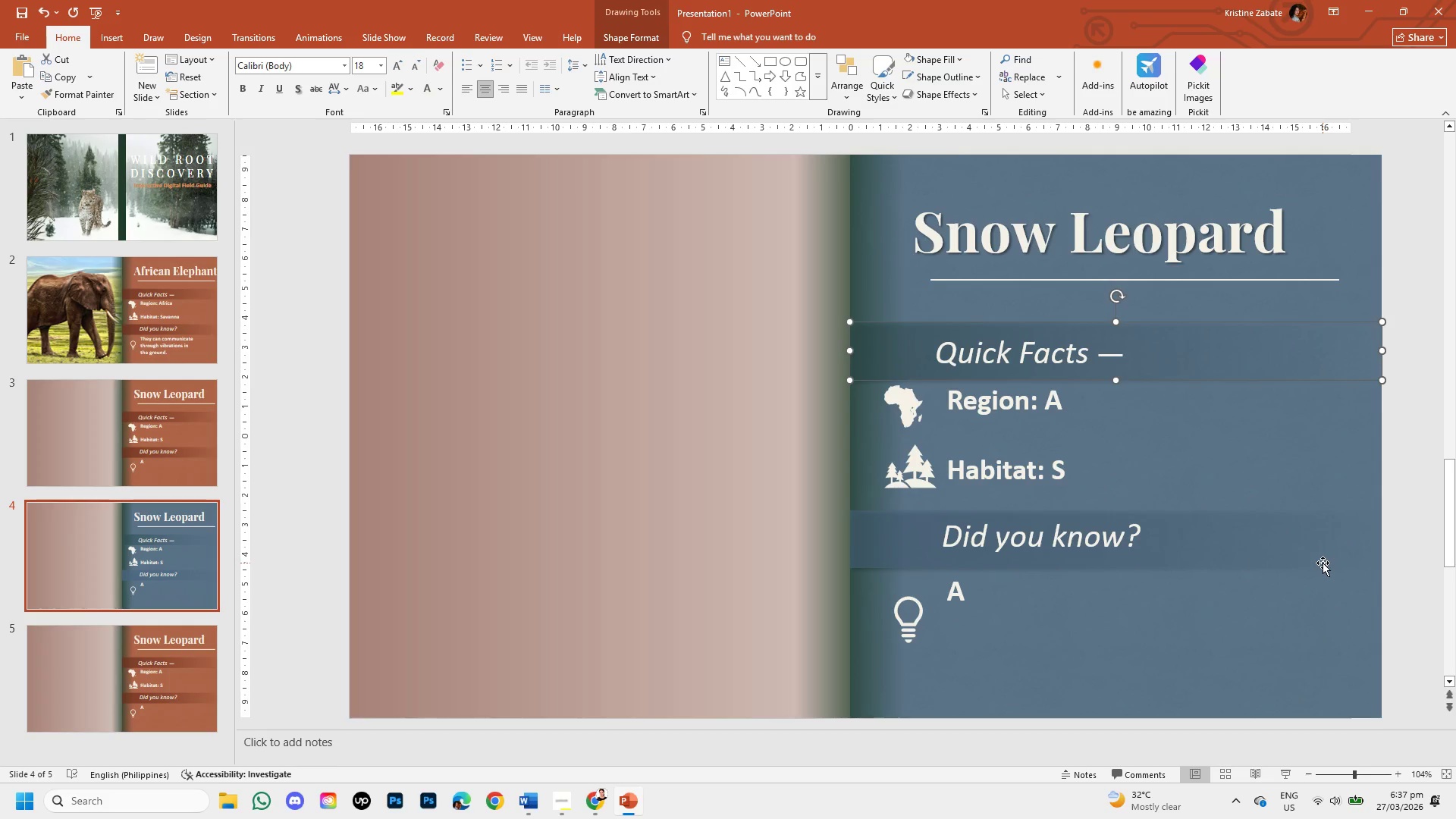 
left_click([1317, 553])
 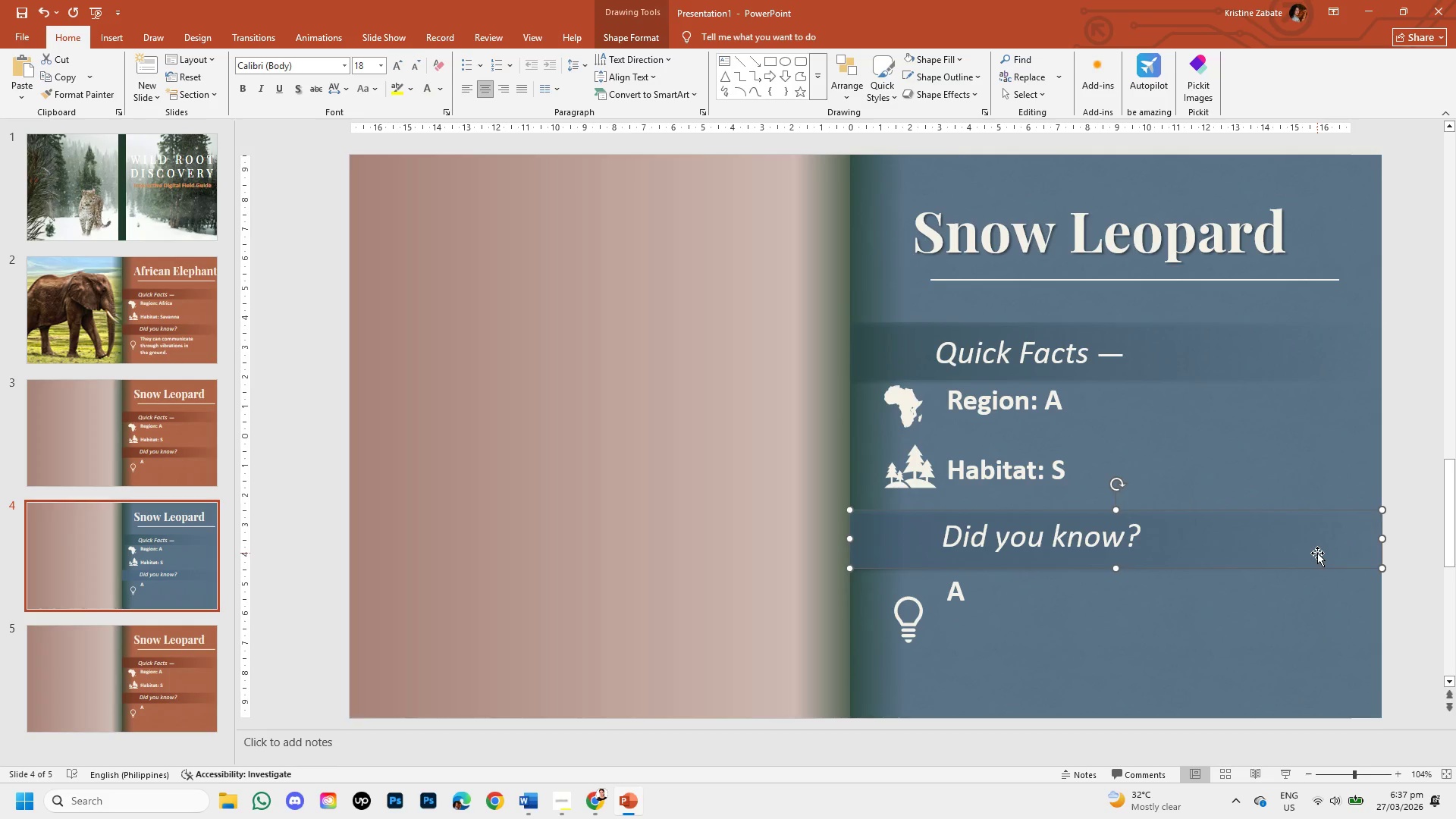 
key(Backspace)
 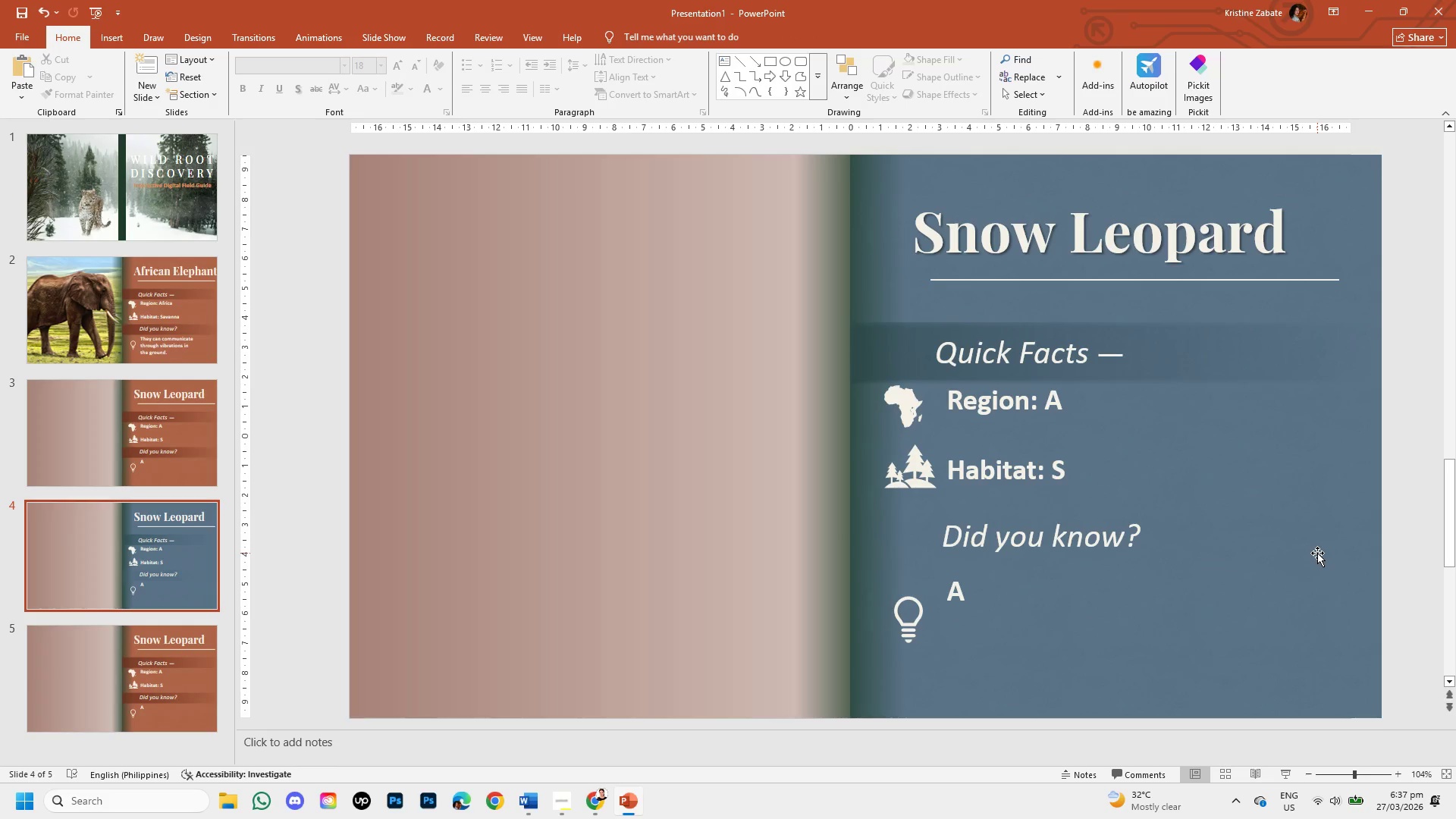 
key(Control+V)
 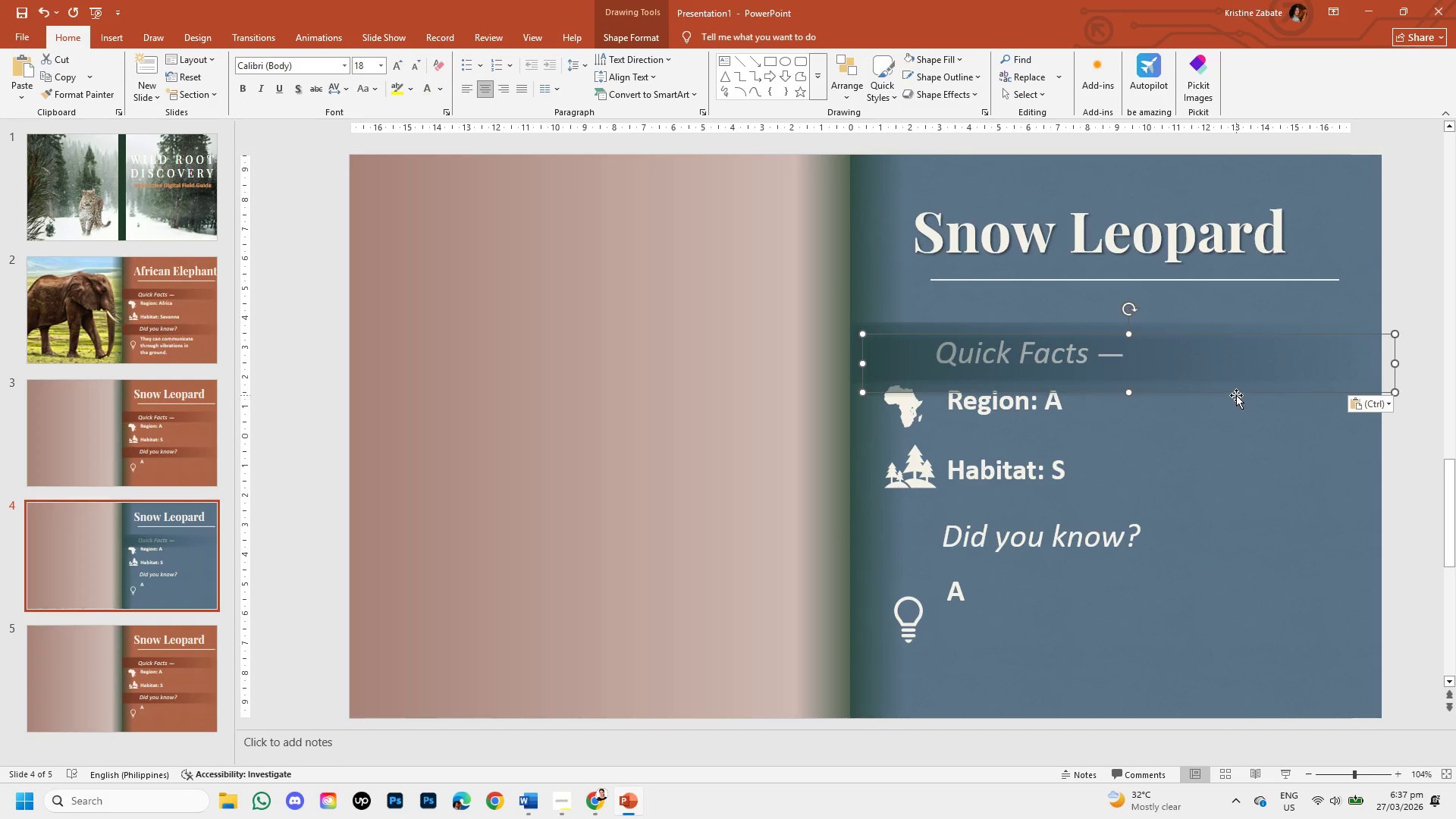 
left_click_drag(start_coordinate=[1236, 395], to_coordinate=[1250, 450])
 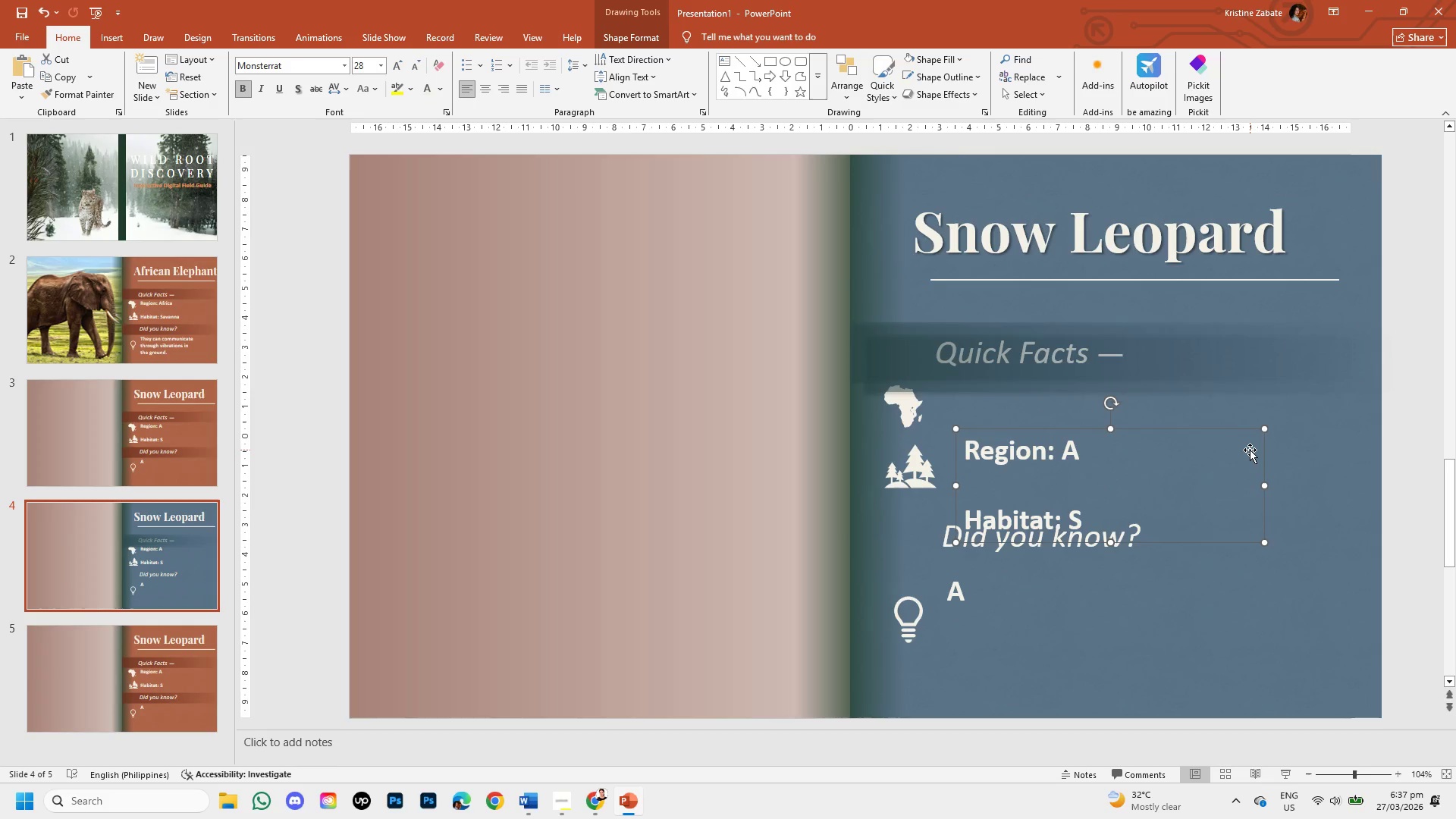 
key(Control+Z)
 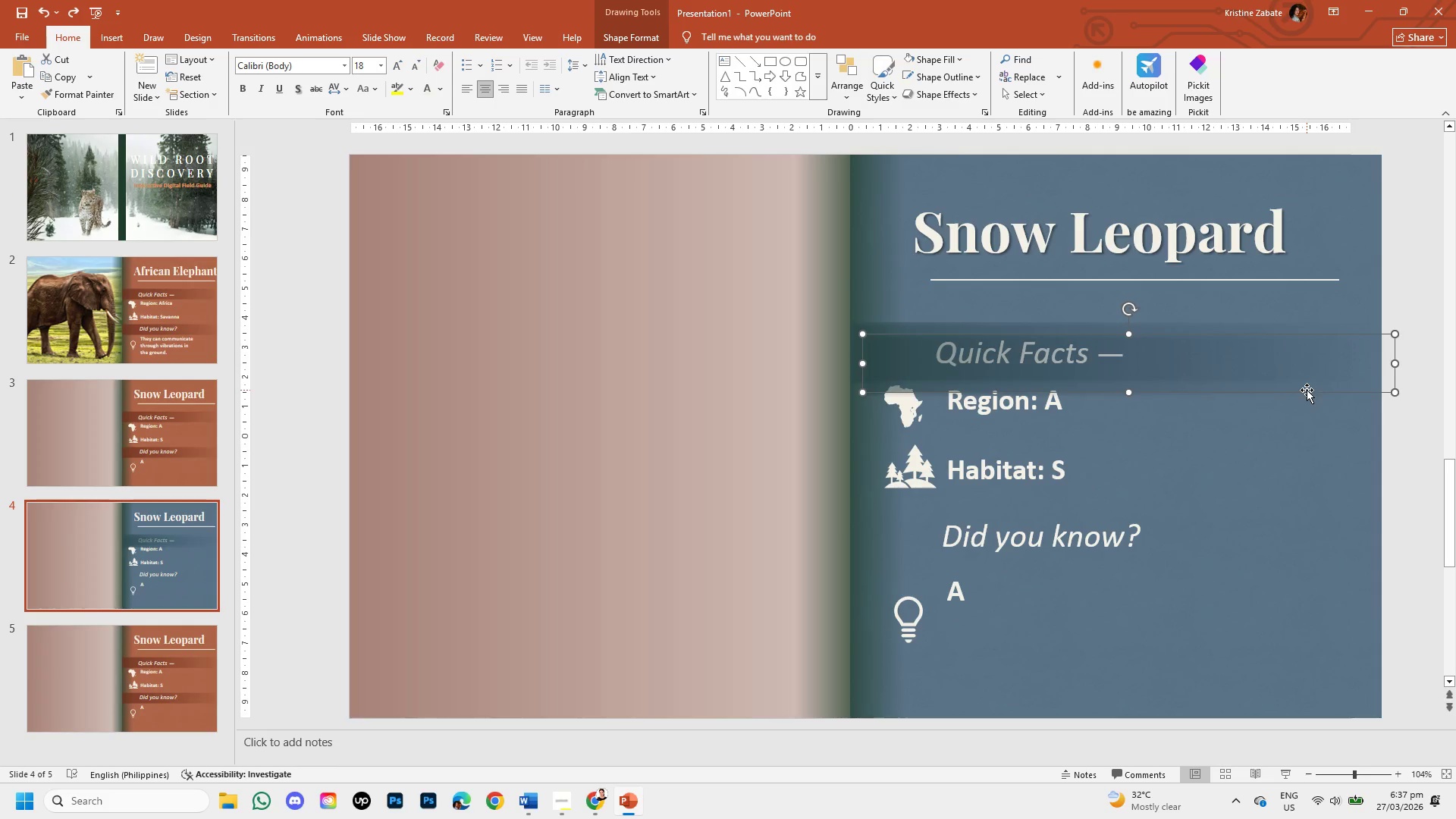 
left_click_drag(start_coordinate=[1307, 394], to_coordinate=[1294, 566])
 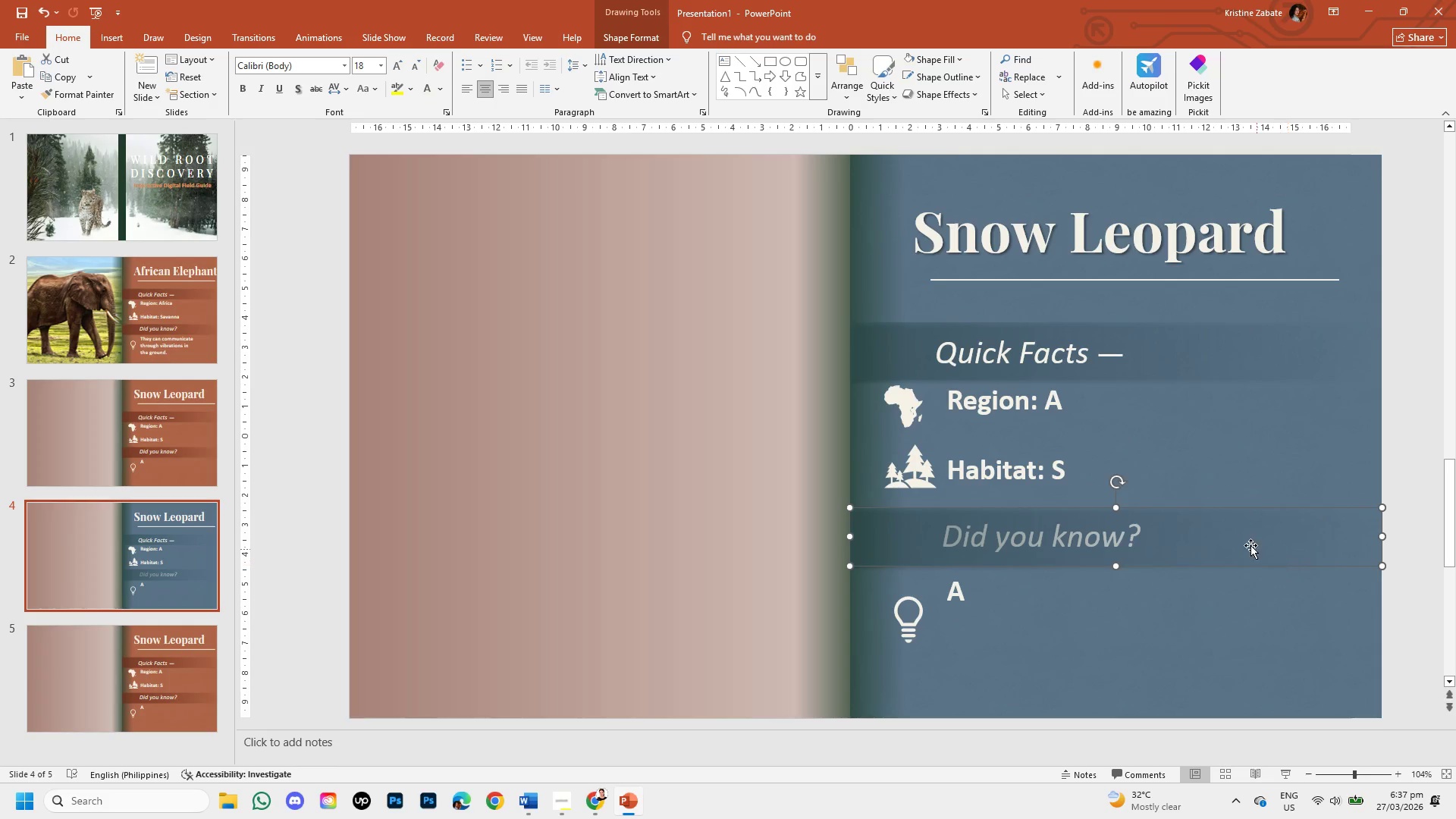 
right_click([1243, 536])
 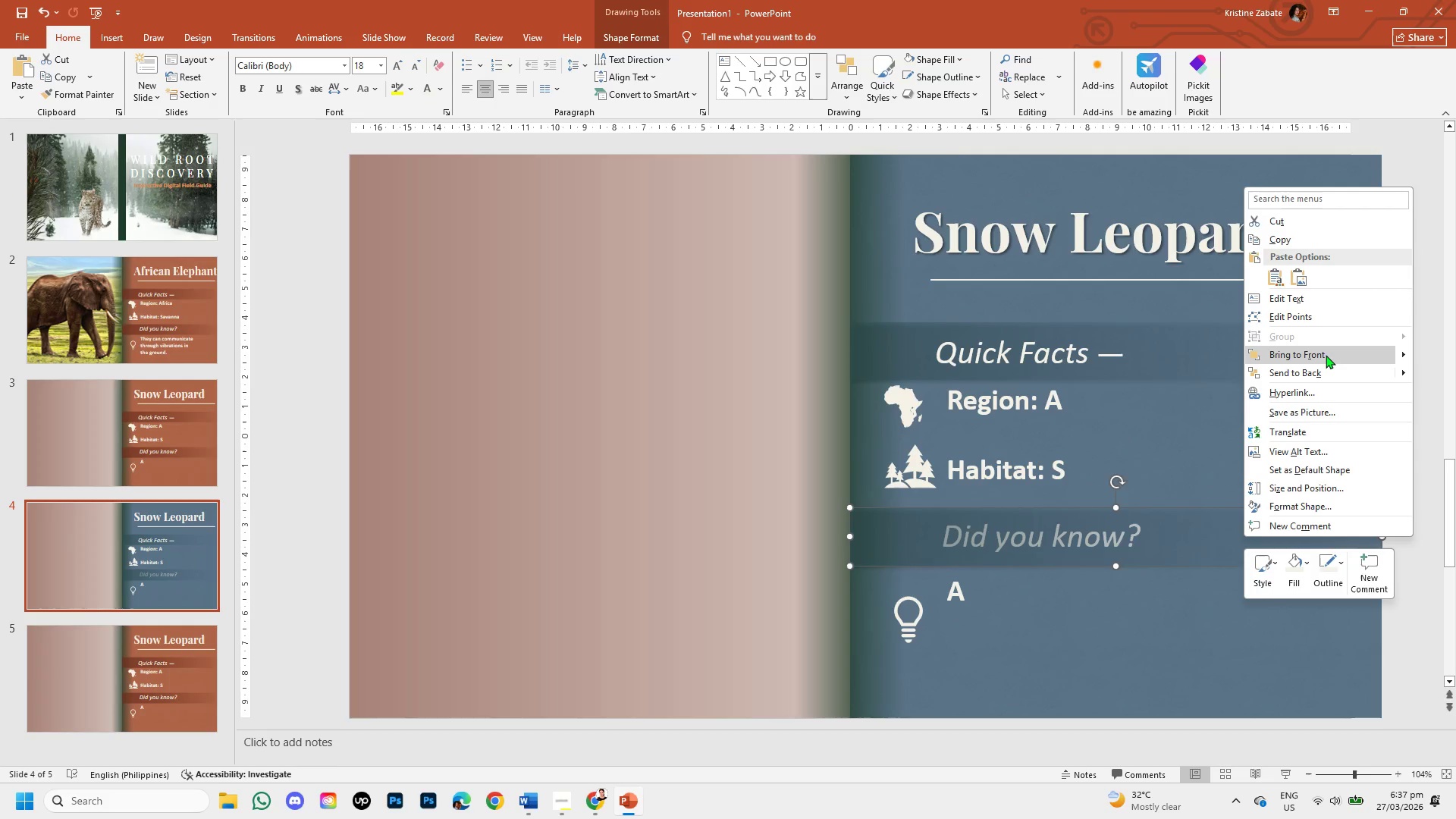 
left_click([1332, 372])
 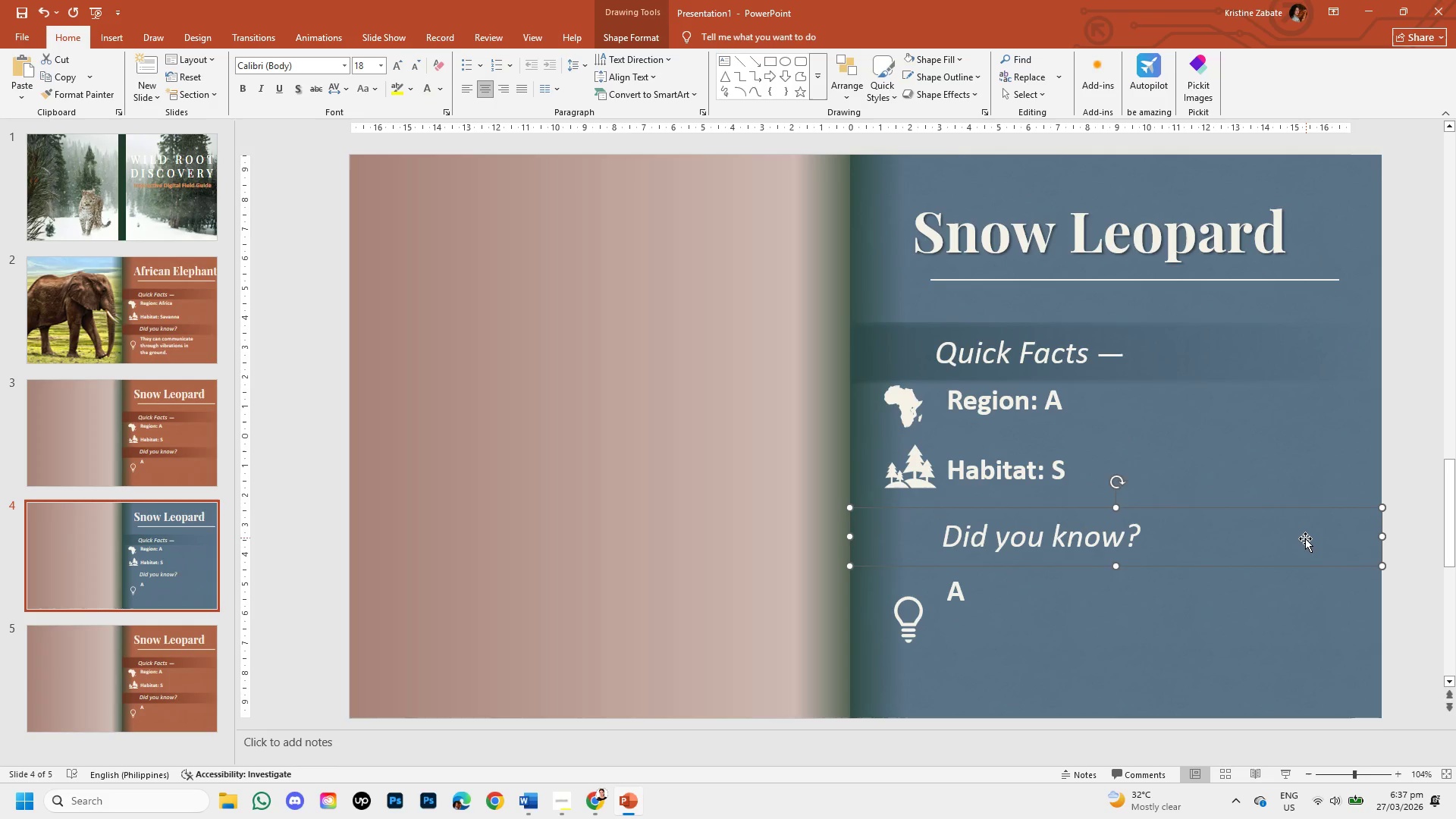 
left_click([1278, 589])
 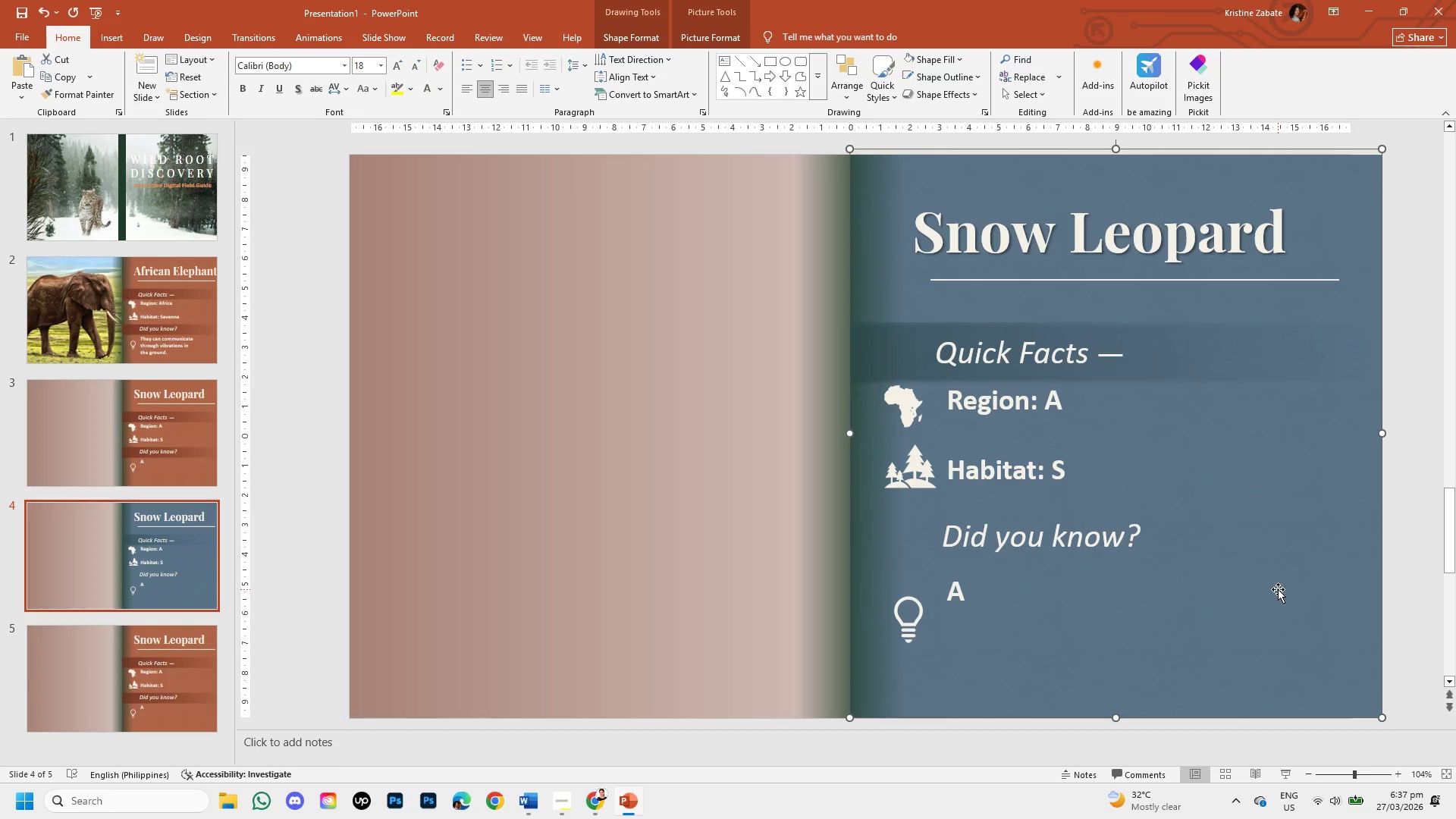 
right_click([1278, 589])
 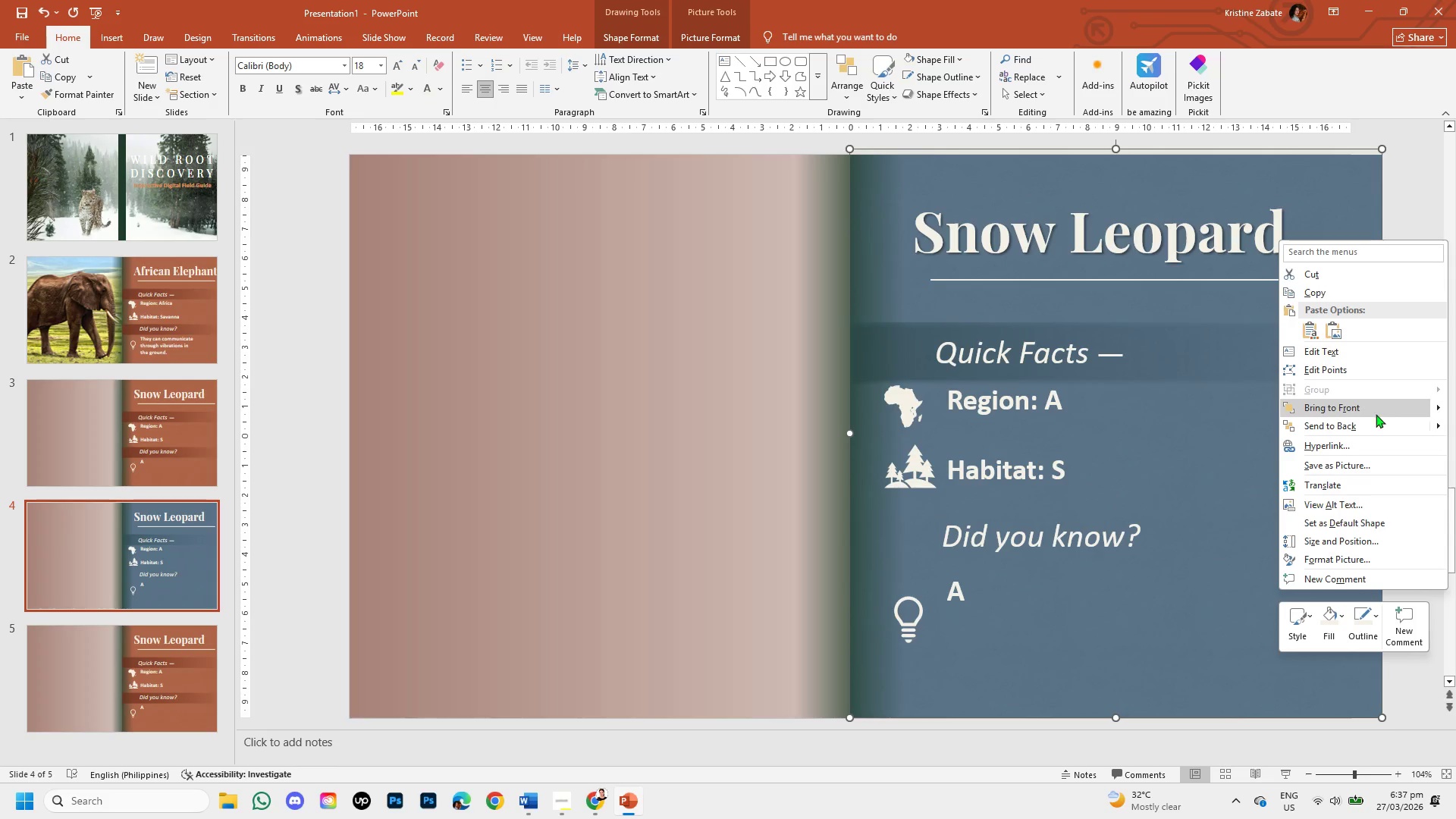 
left_click([1372, 420])
 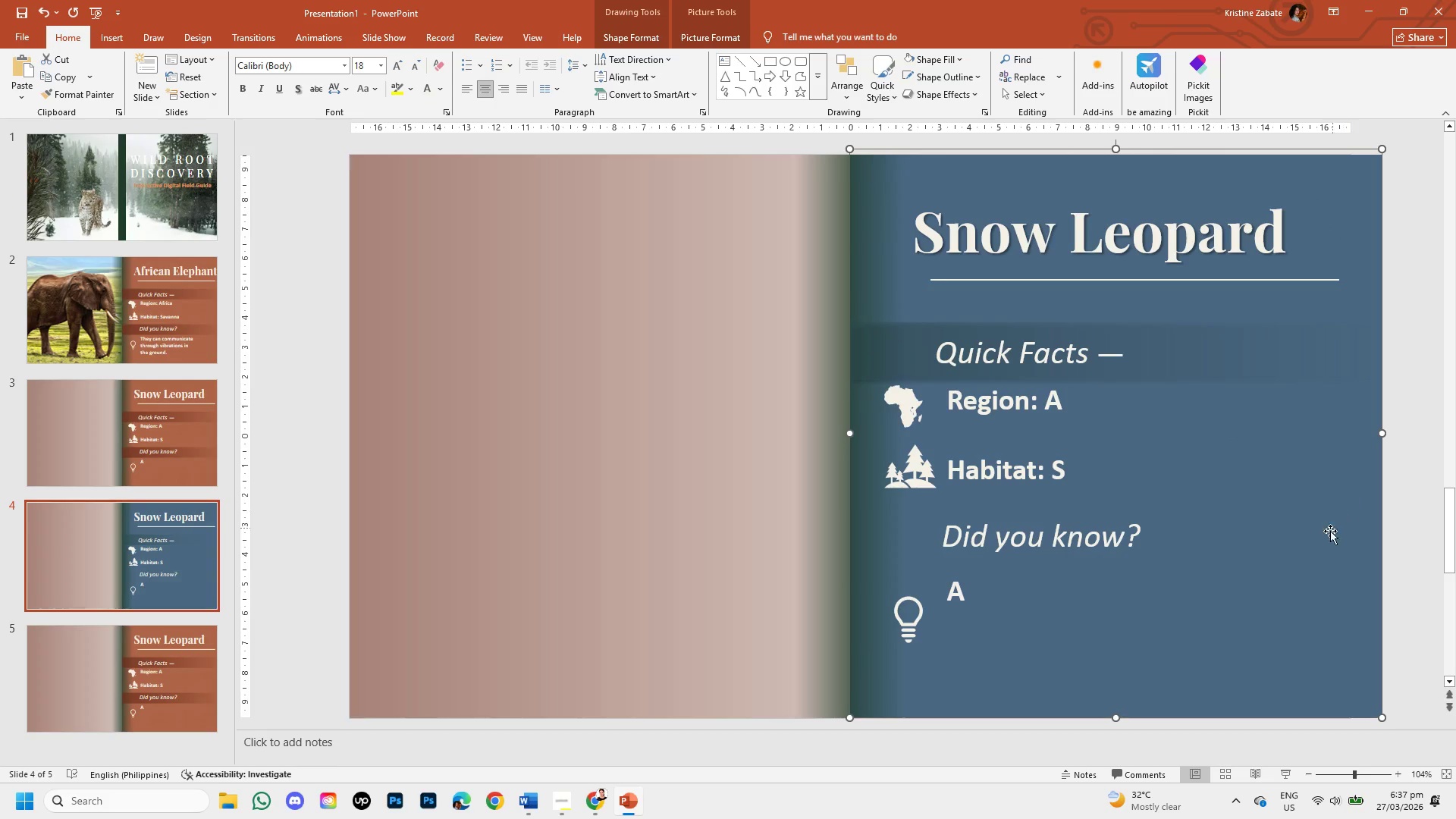 
left_click([1328, 541])
 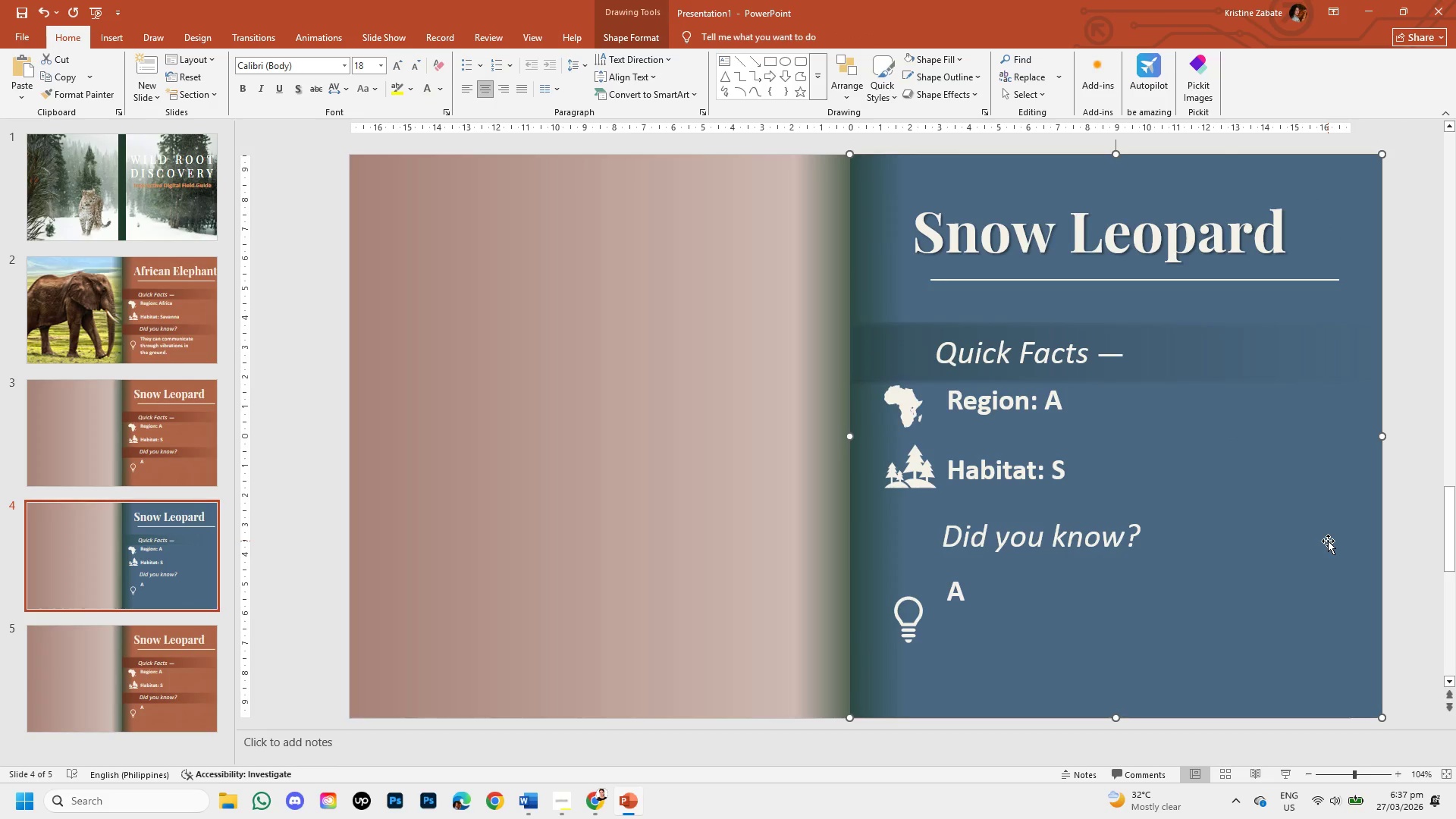 
right_click([1328, 541])
 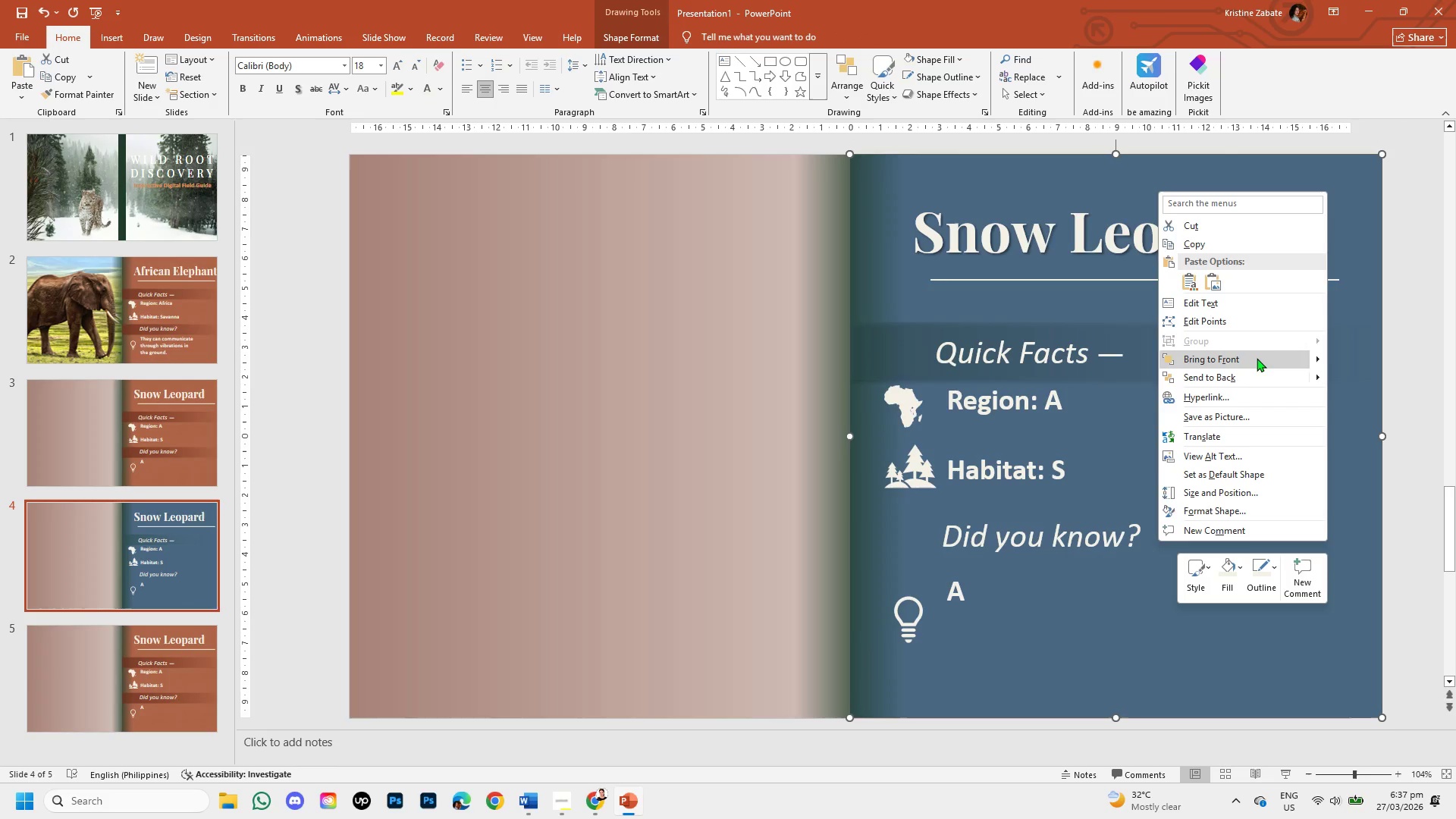 
left_click([1255, 372])
 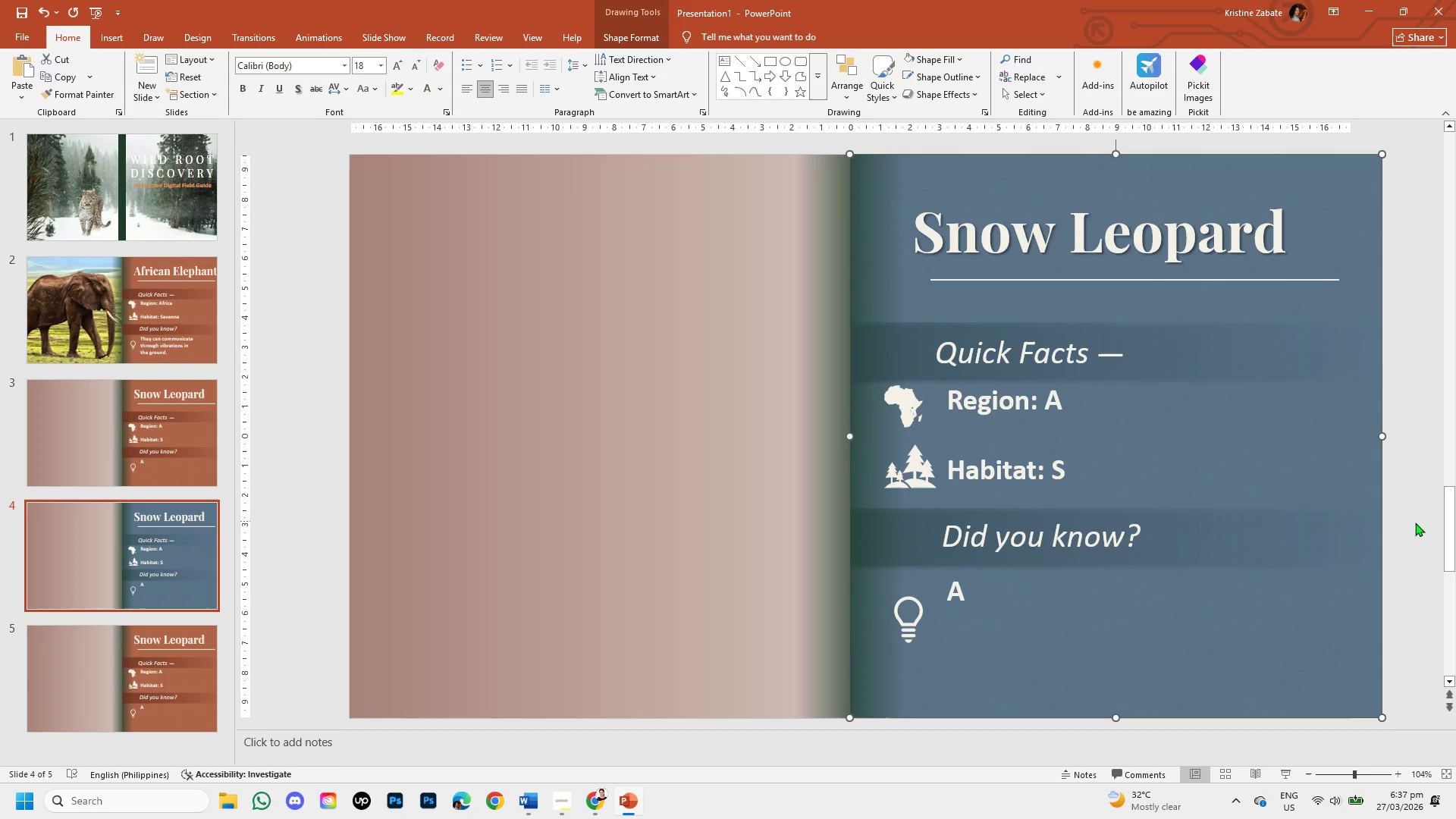 
left_click([1409, 521])
 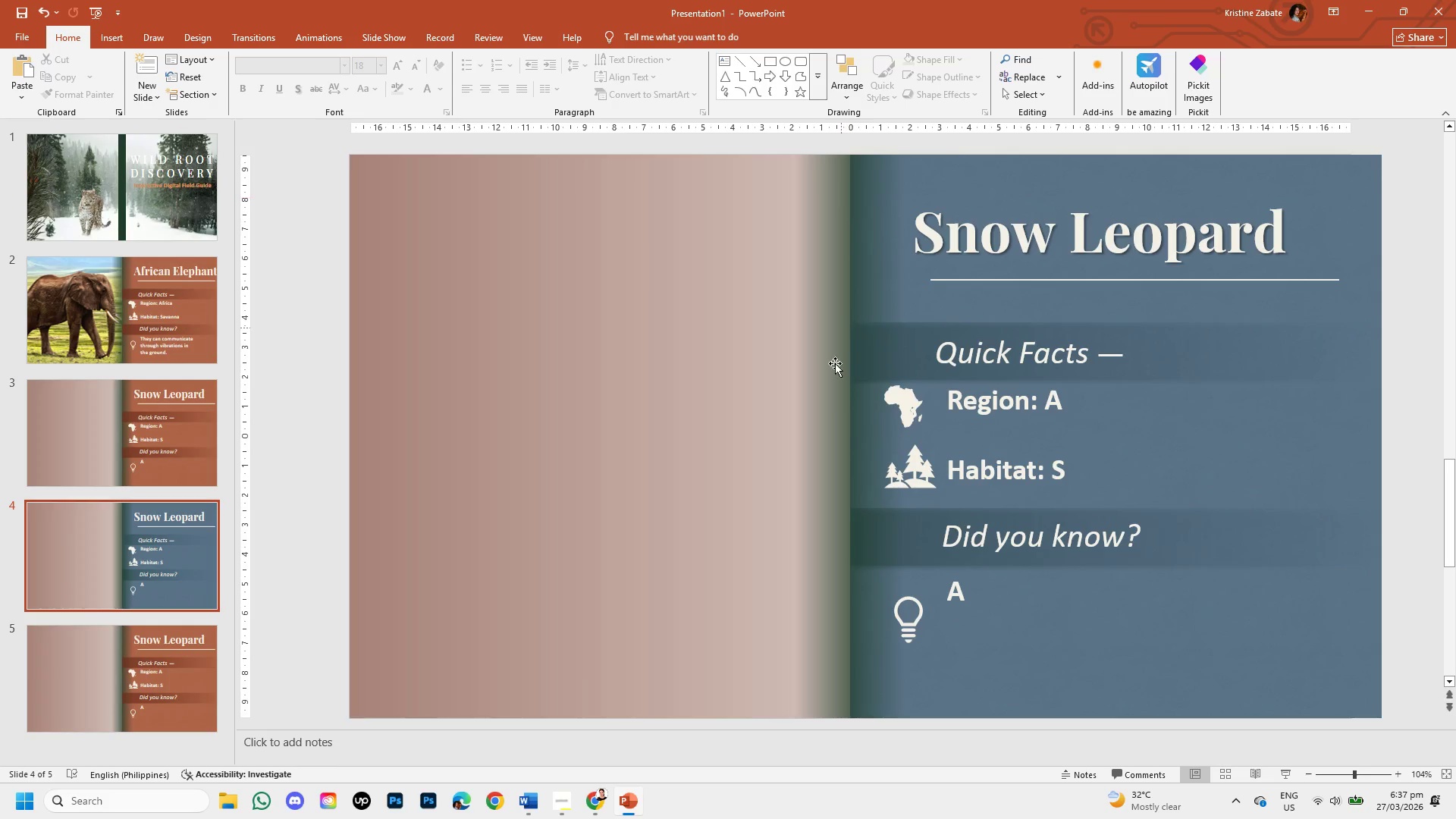 
wait(7.58)
 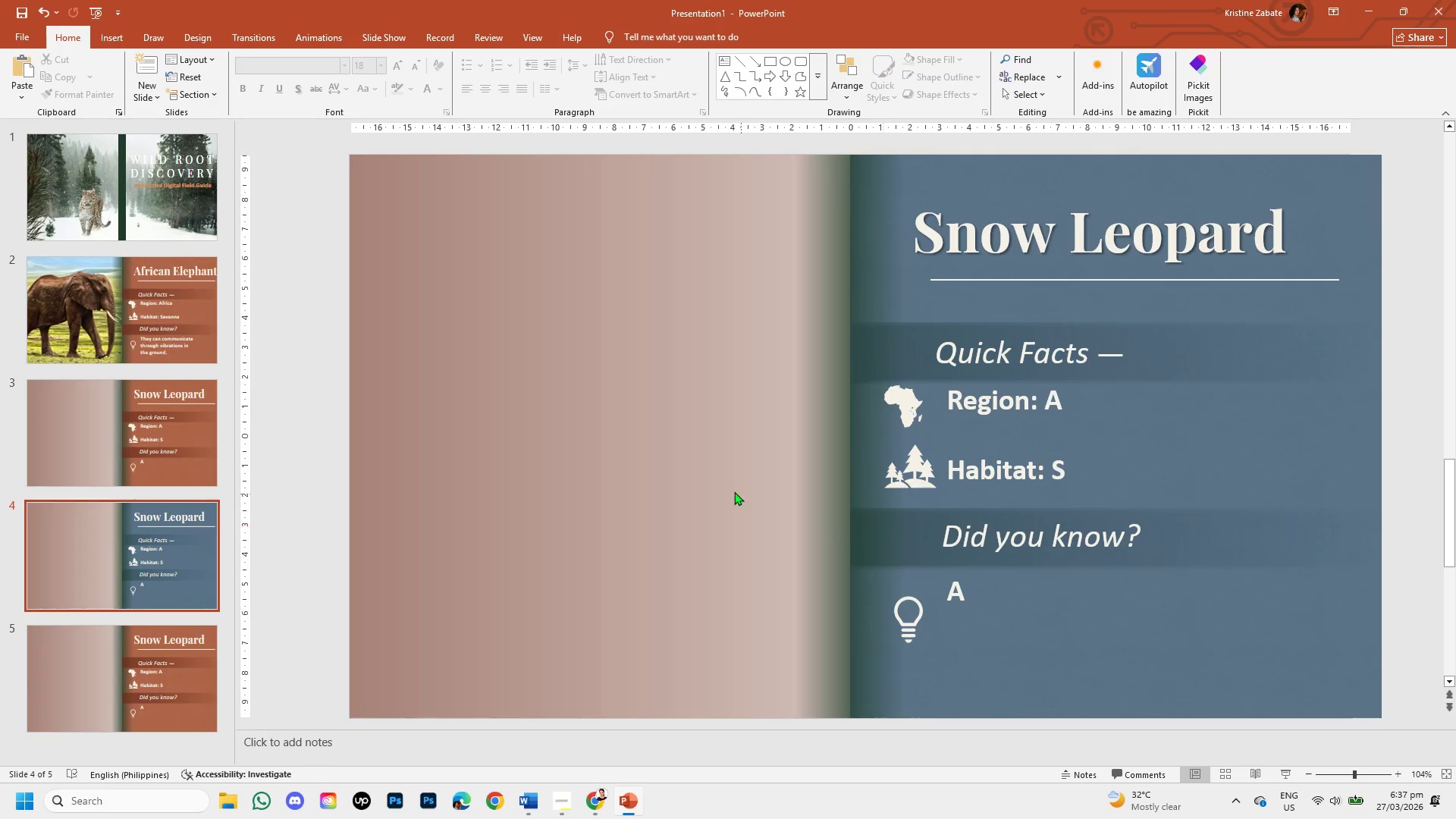 
left_click([104, 293])
 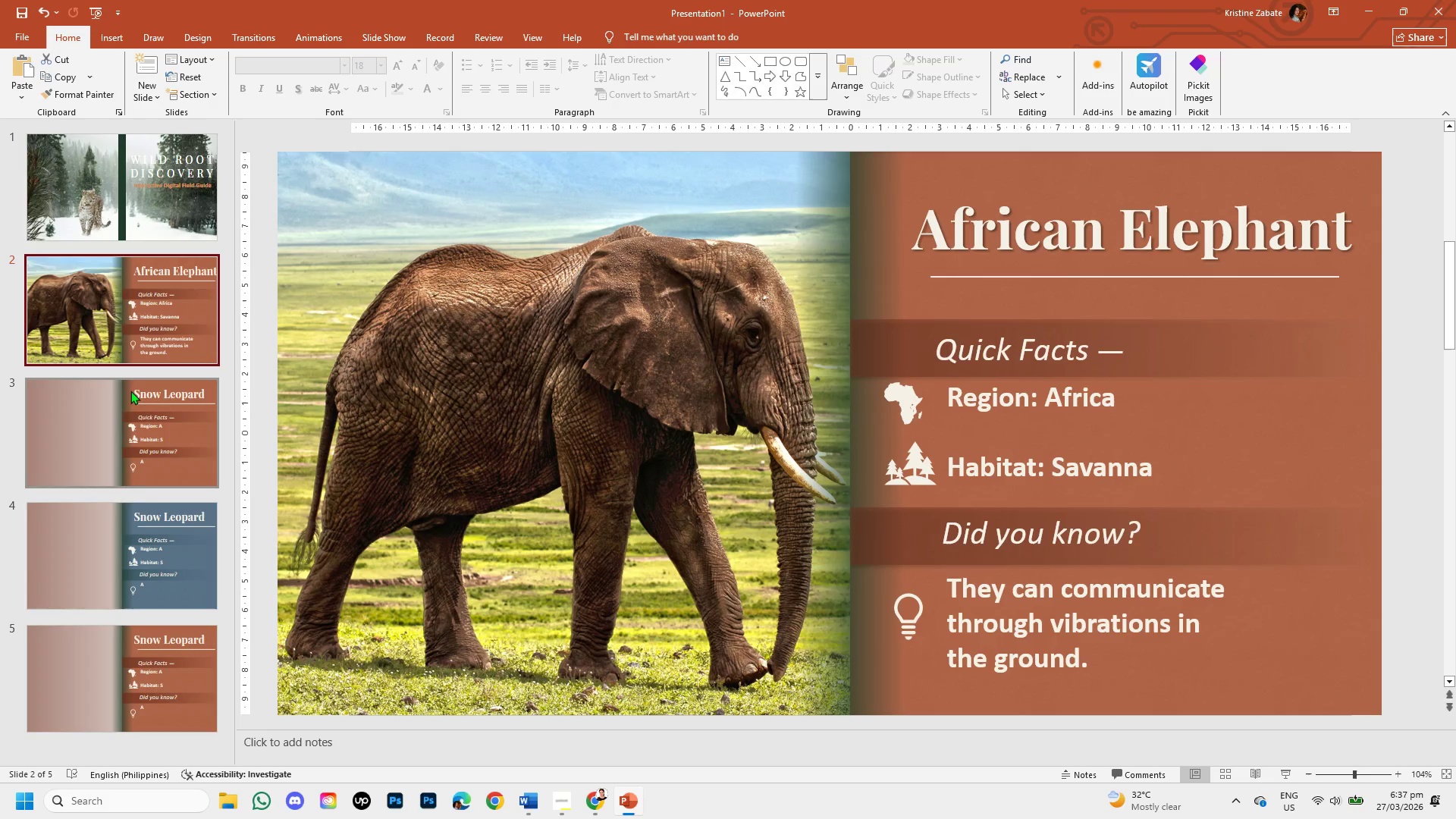 
left_click([149, 564])
 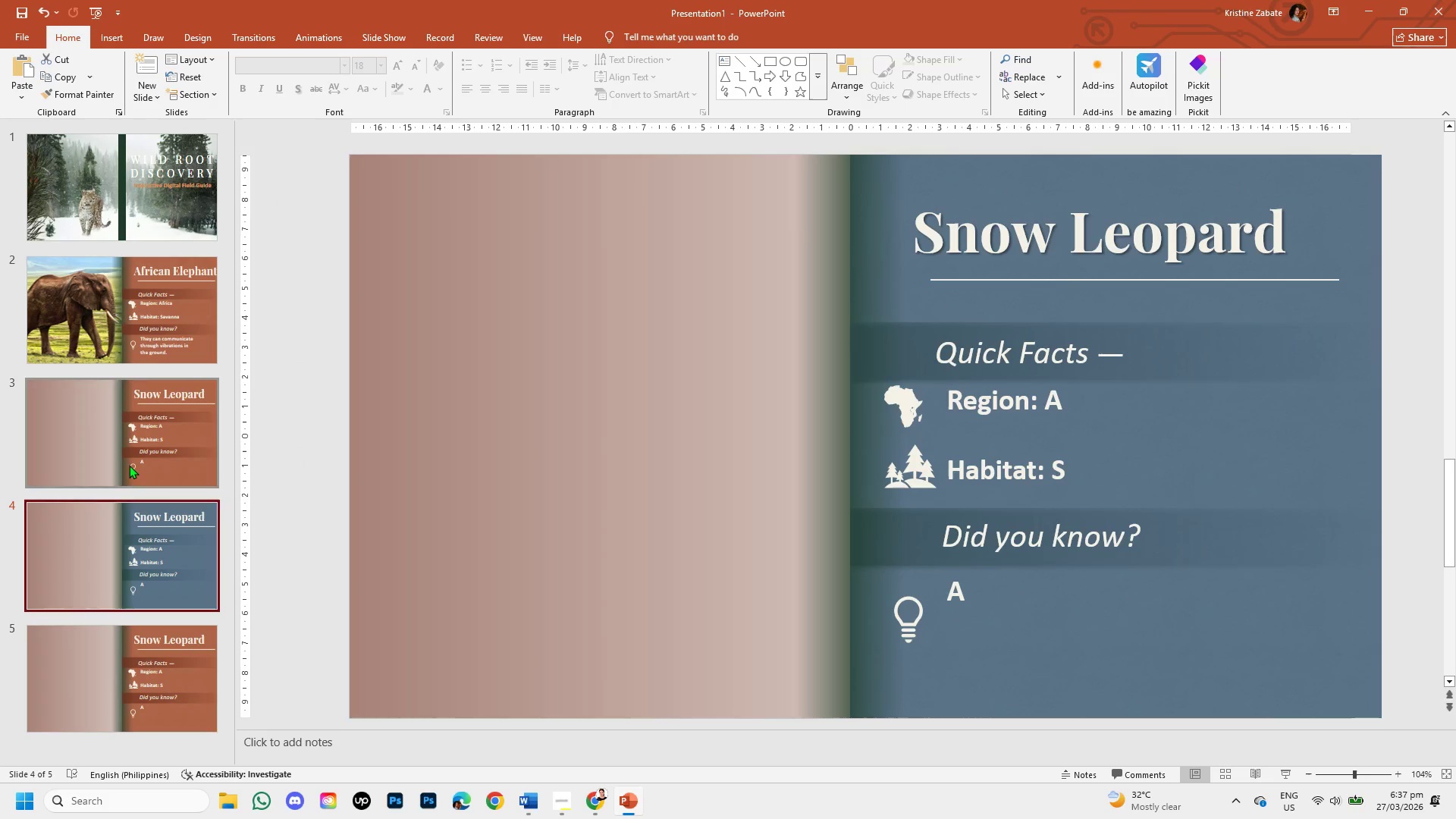 
left_click([168, 328])
 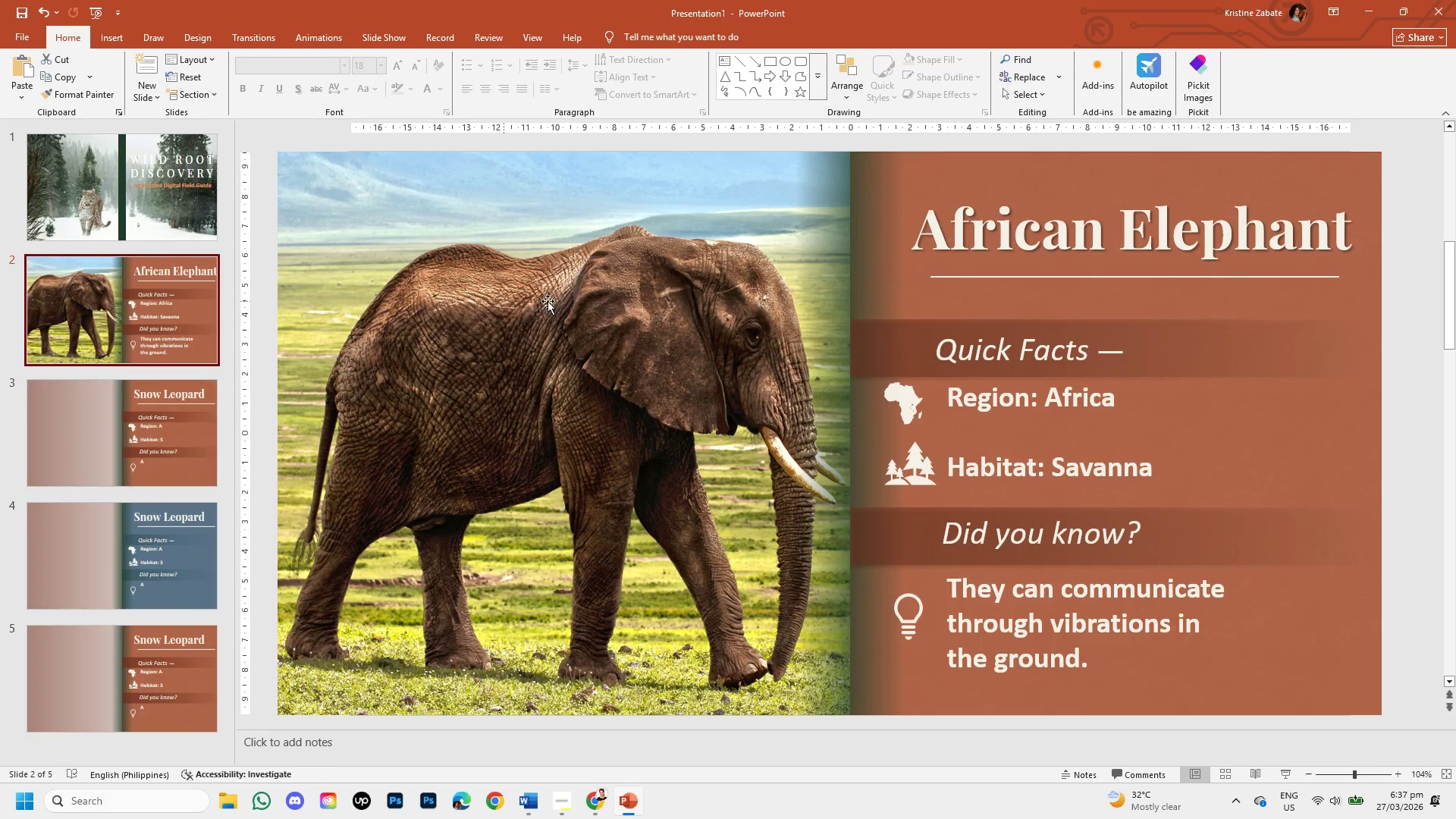 
left_click([833, 281])
 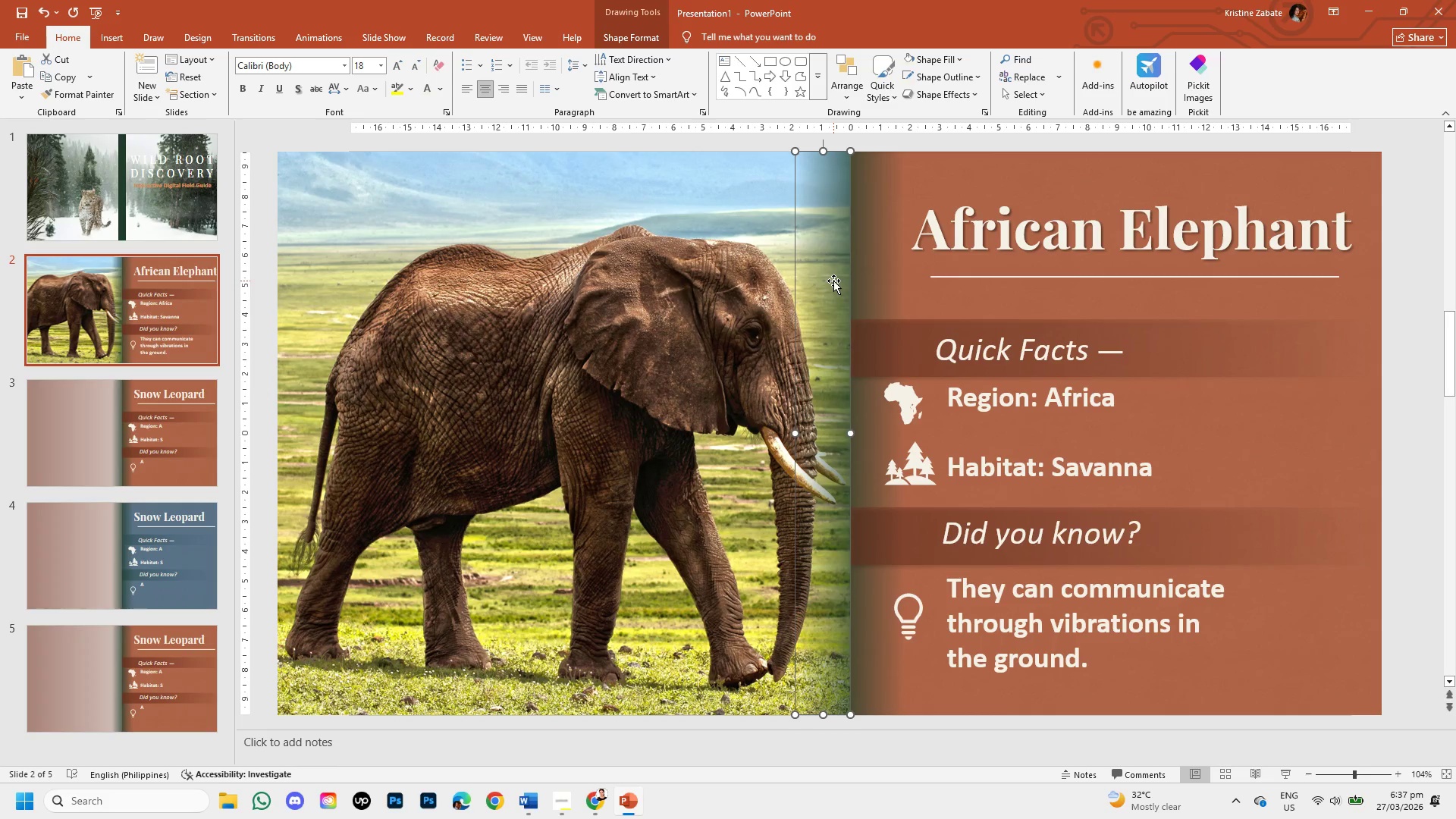 
right_click([833, 281])
 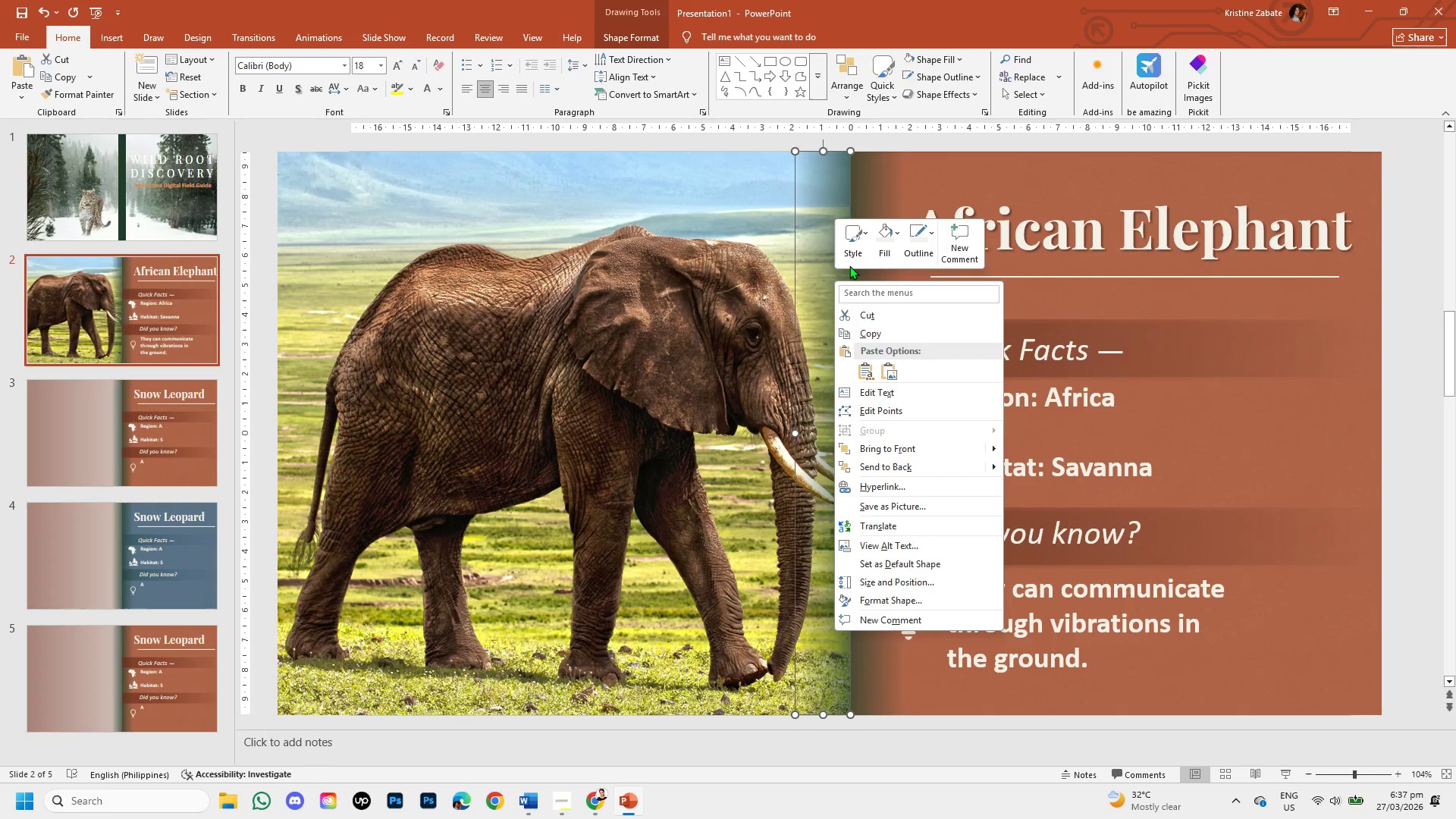 
left_click([883, 187])
 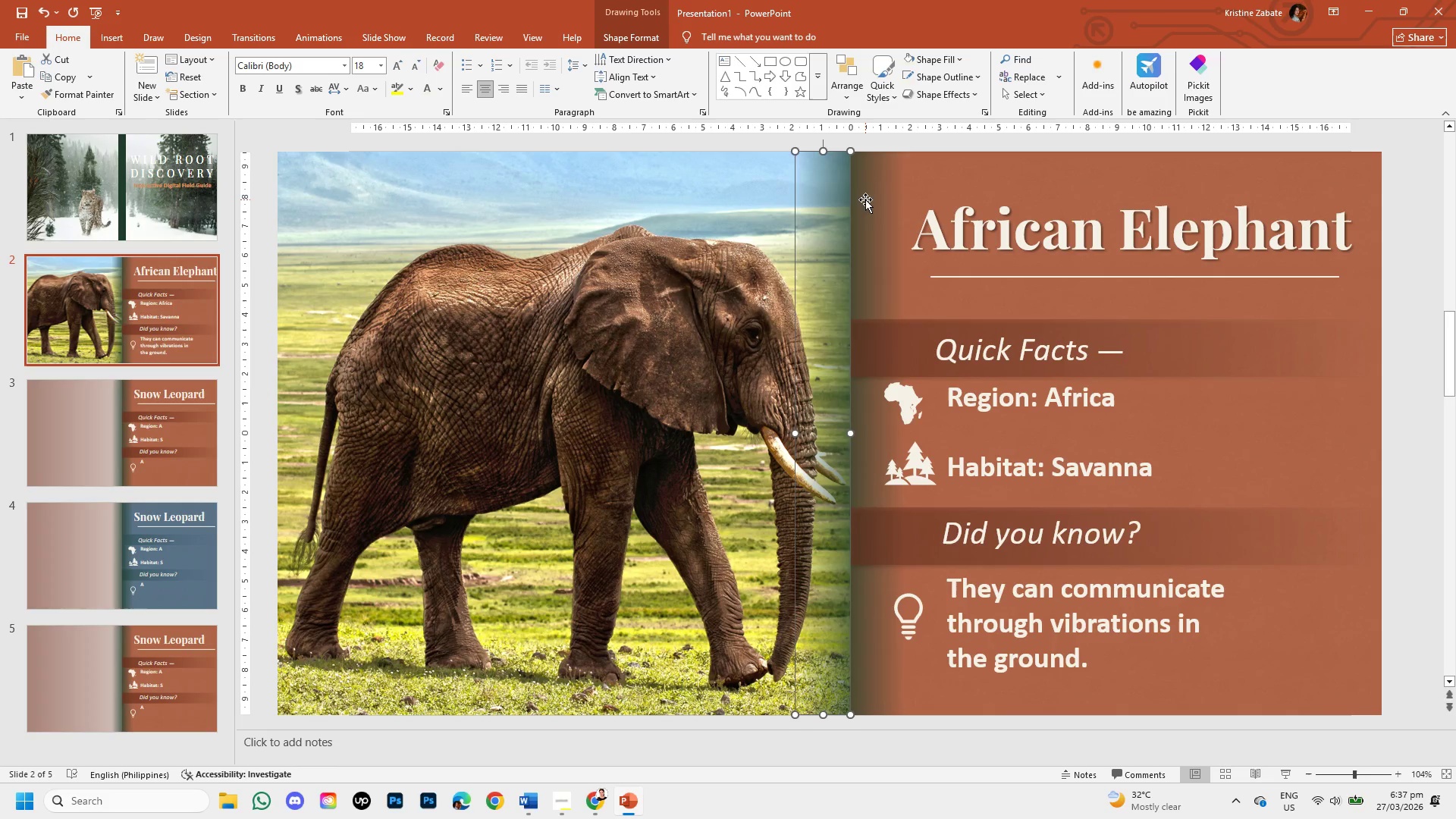 
left_click([865, 199])
 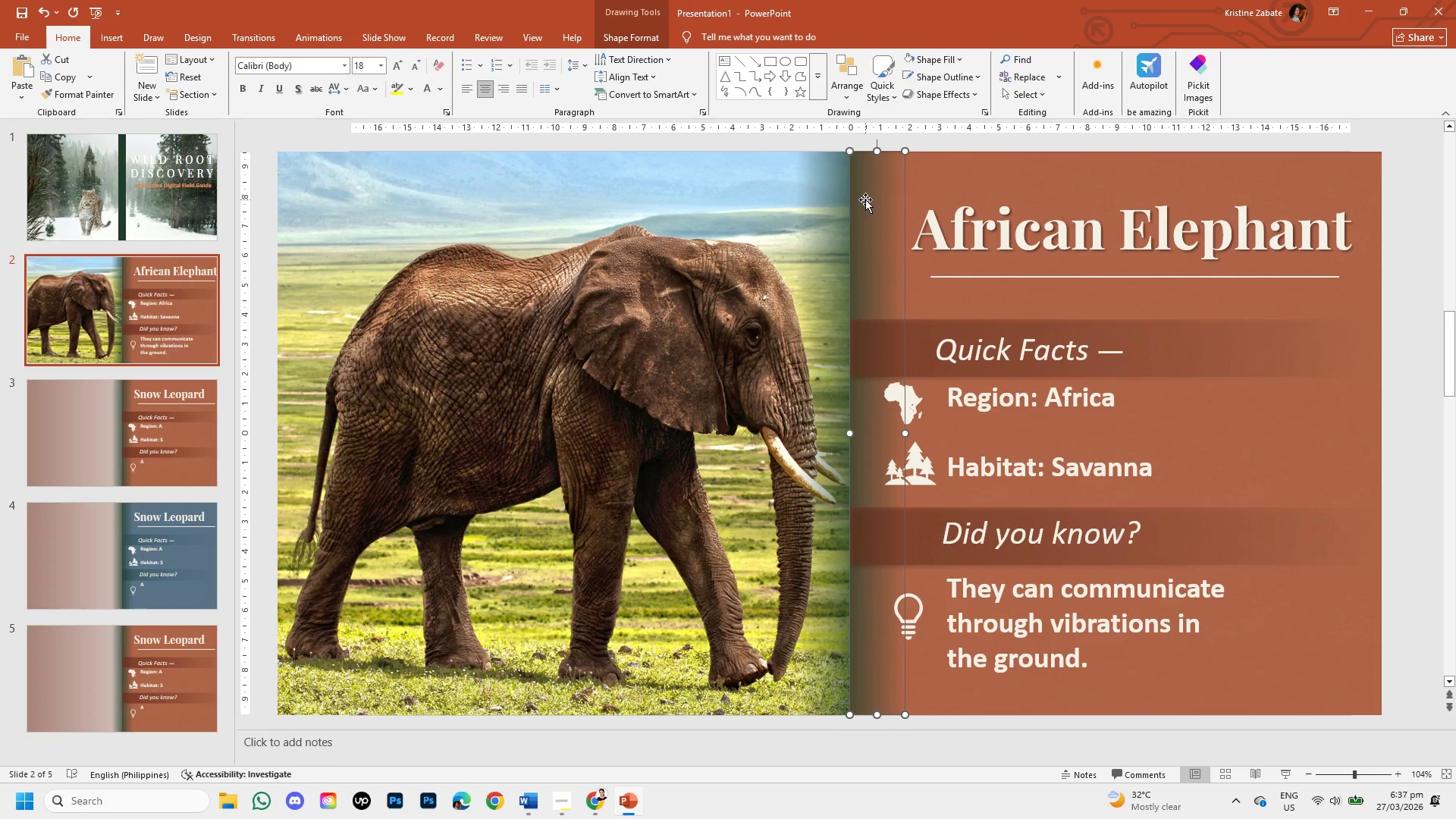 
right_click([865, 199])
 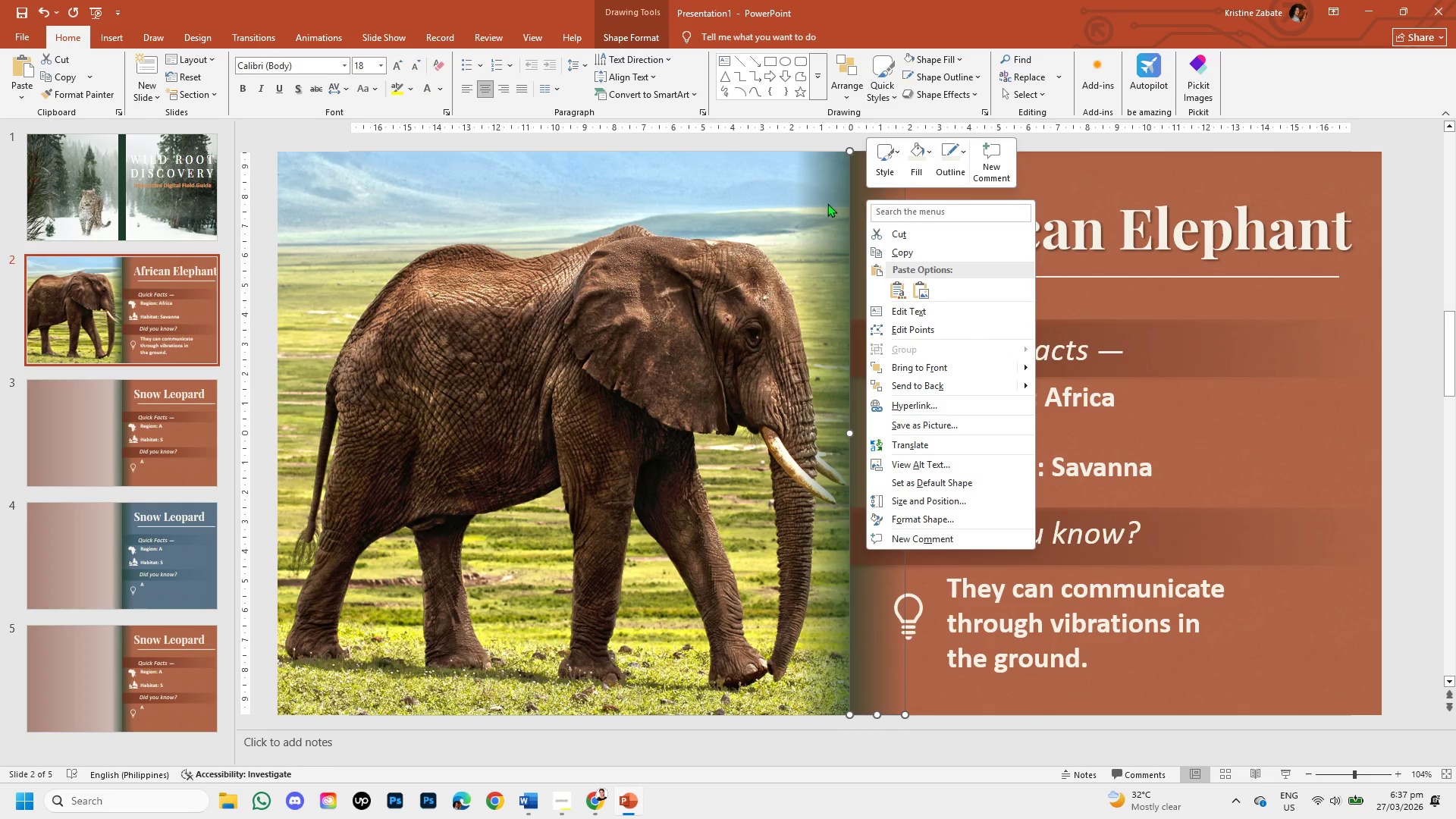 
left_click([811, 203])
 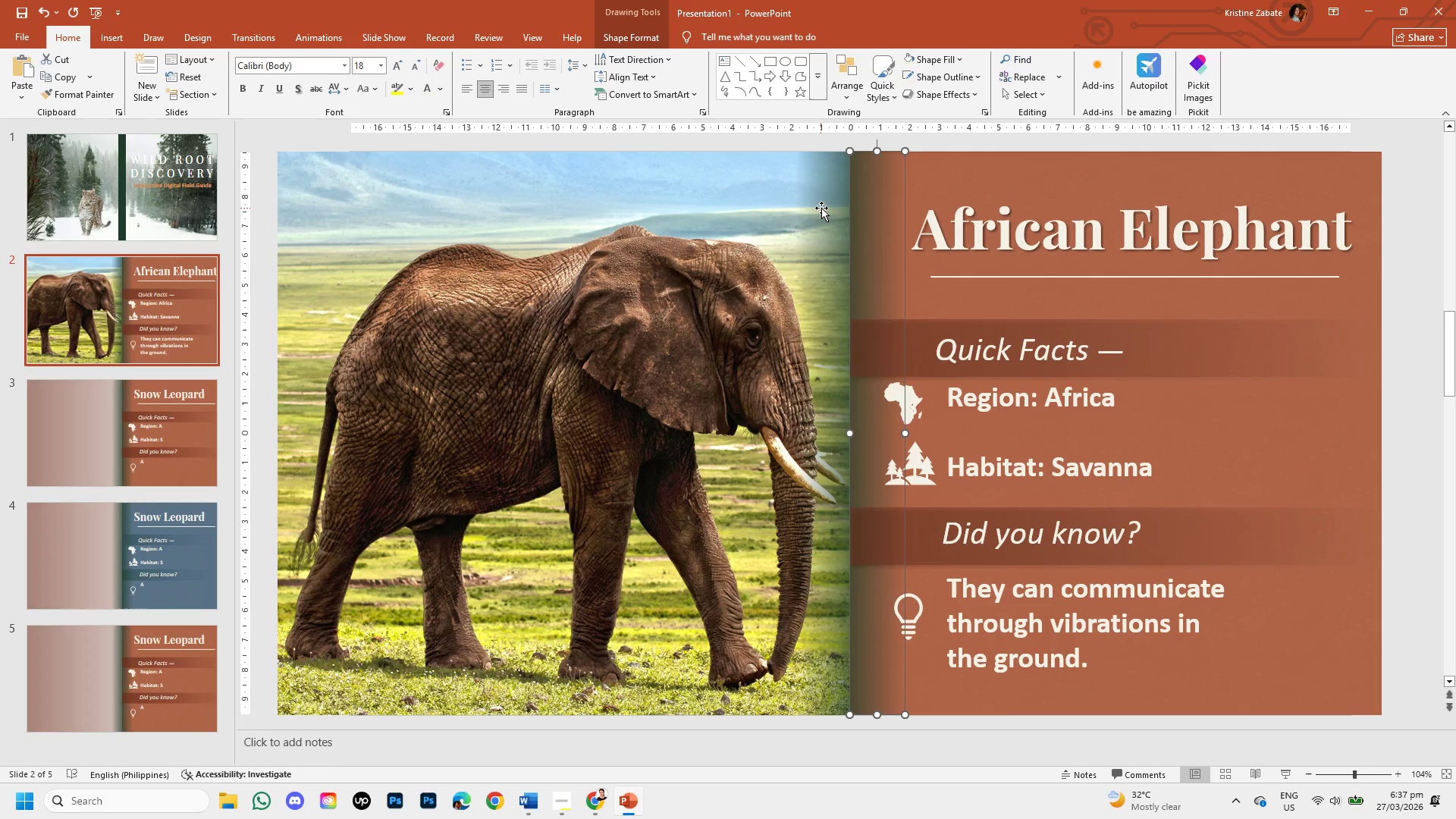 
left_click([821, 208])
 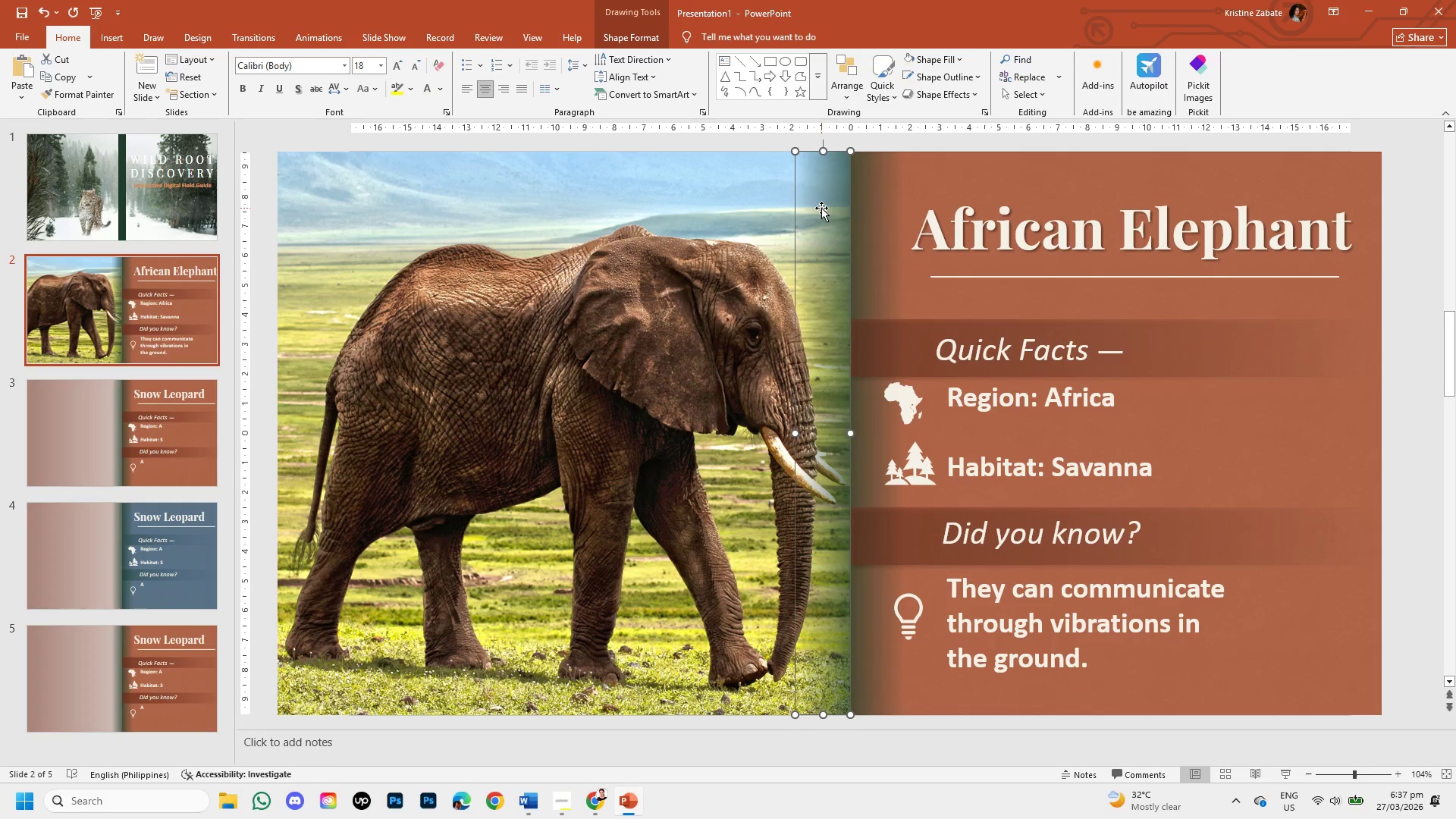 
key(Backspace)
 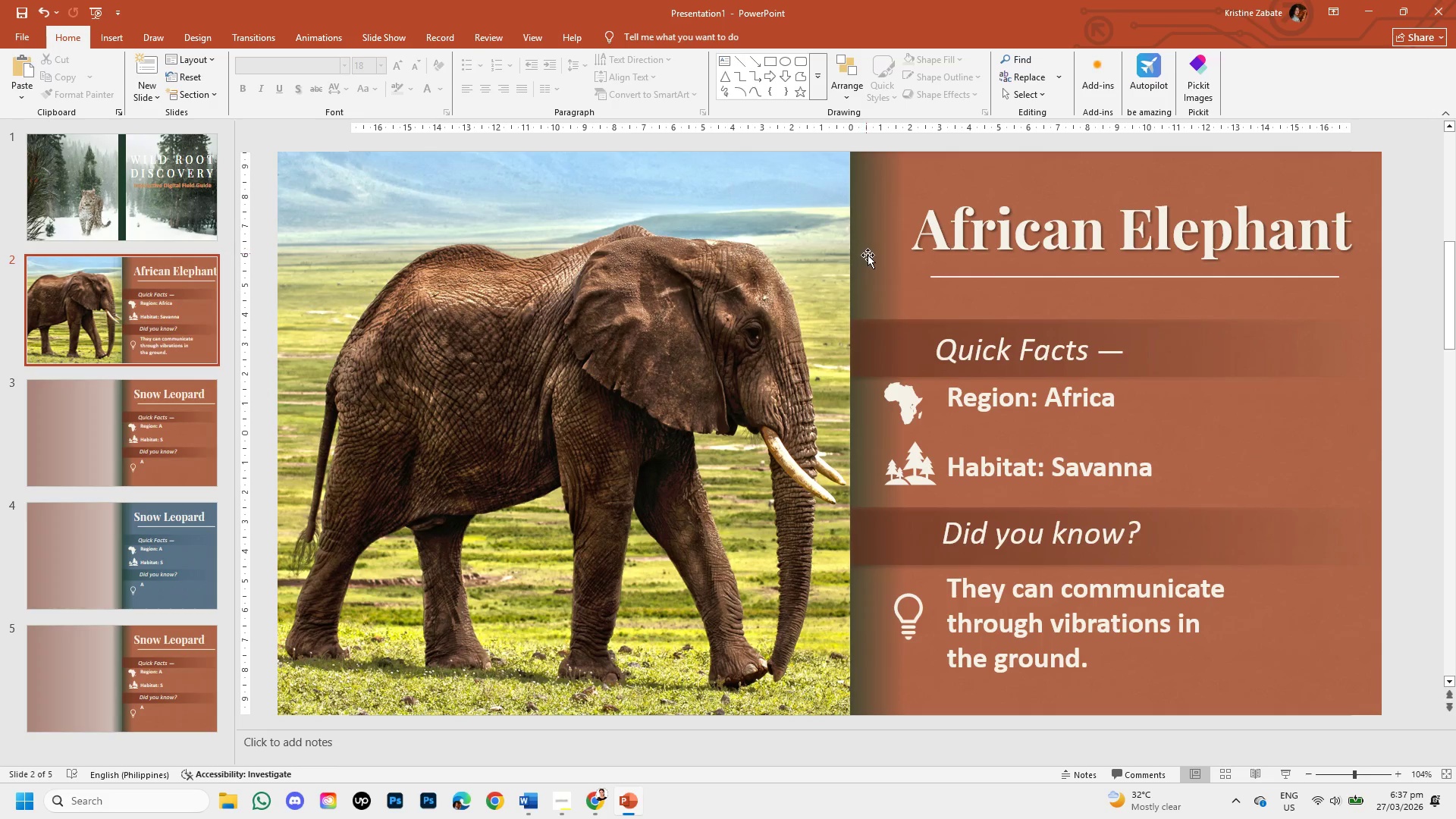 
left_click([868, 255])
 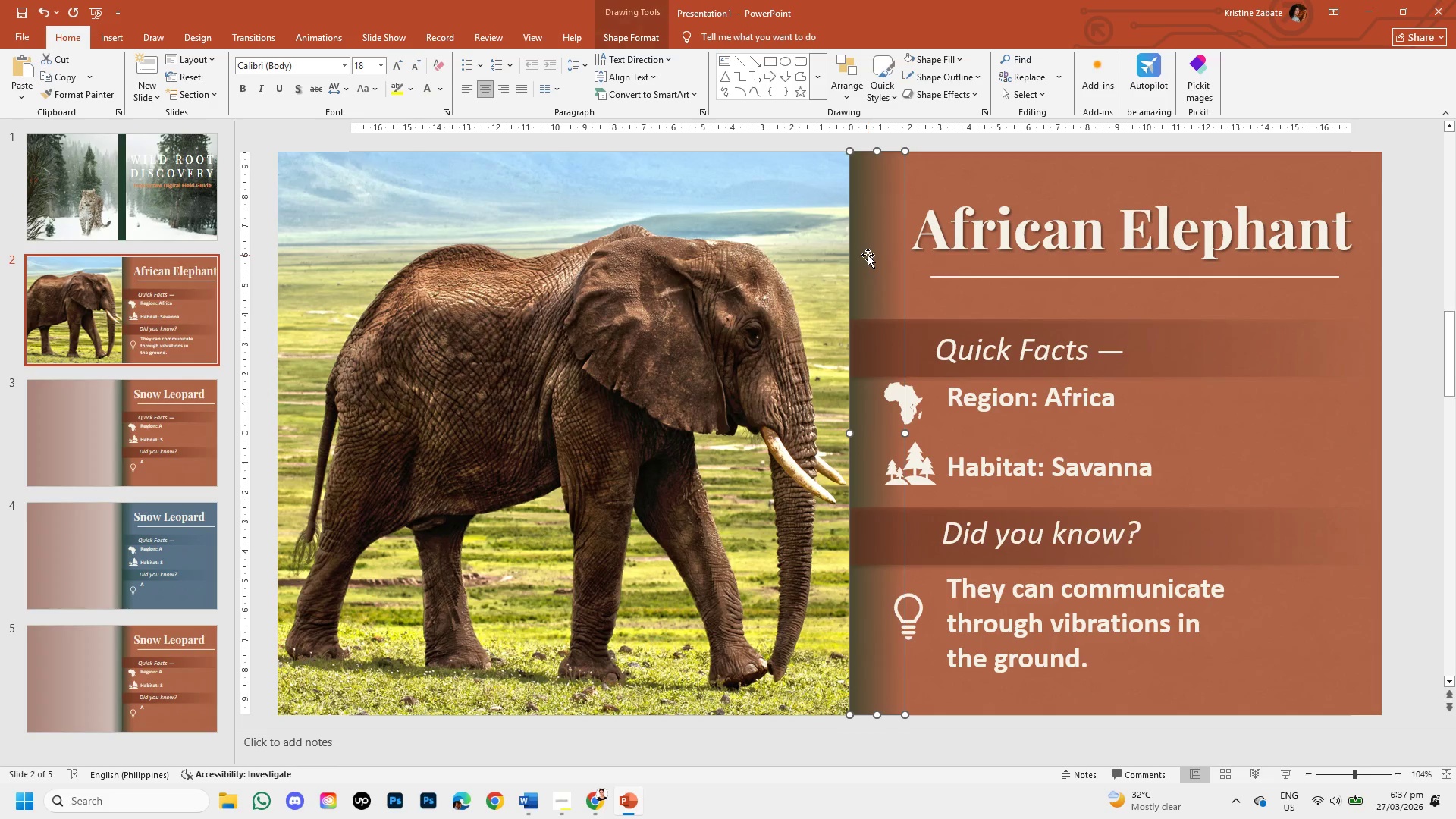 
right_click([868, 255])
 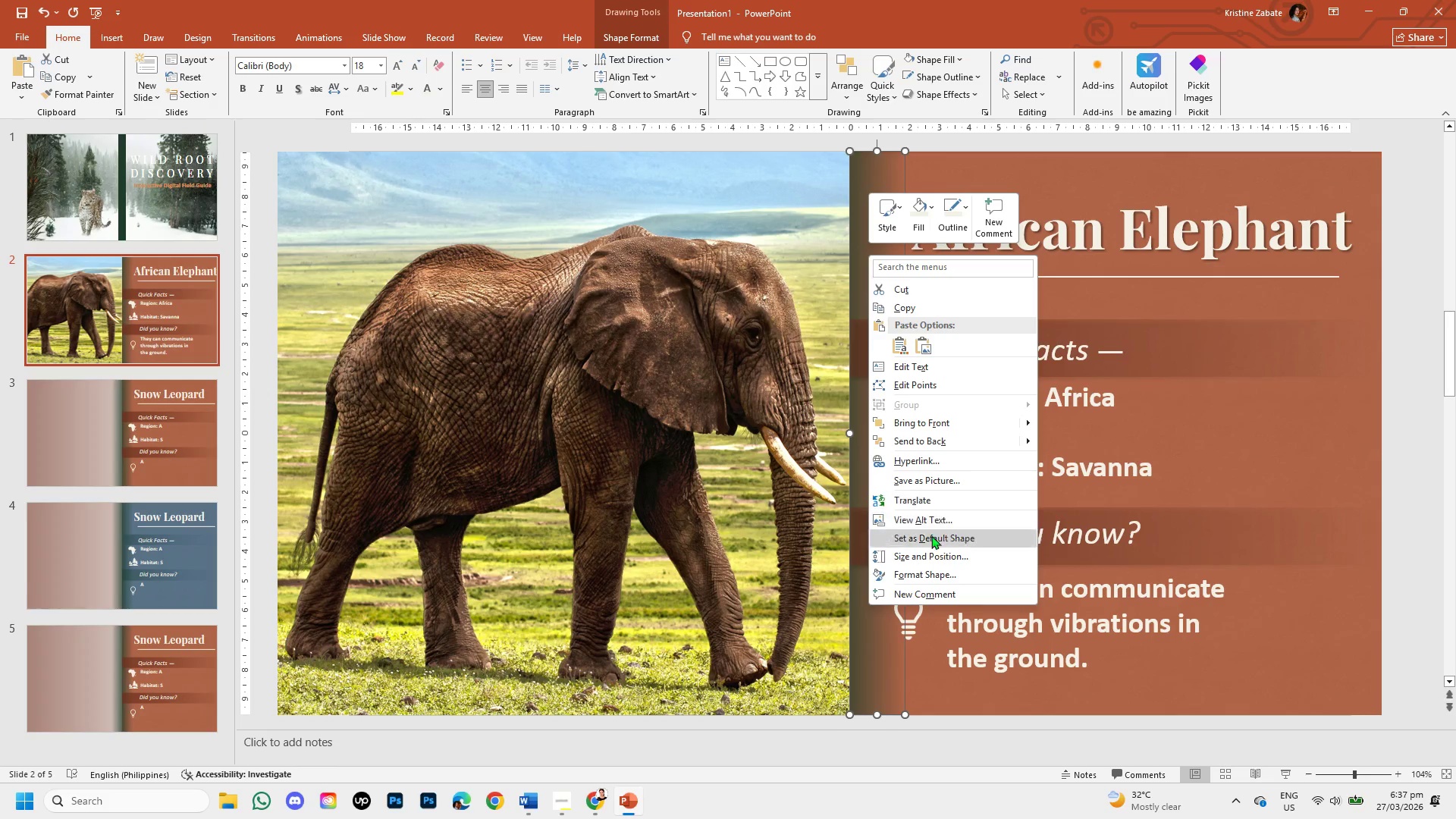 
left_click([937, 572])
 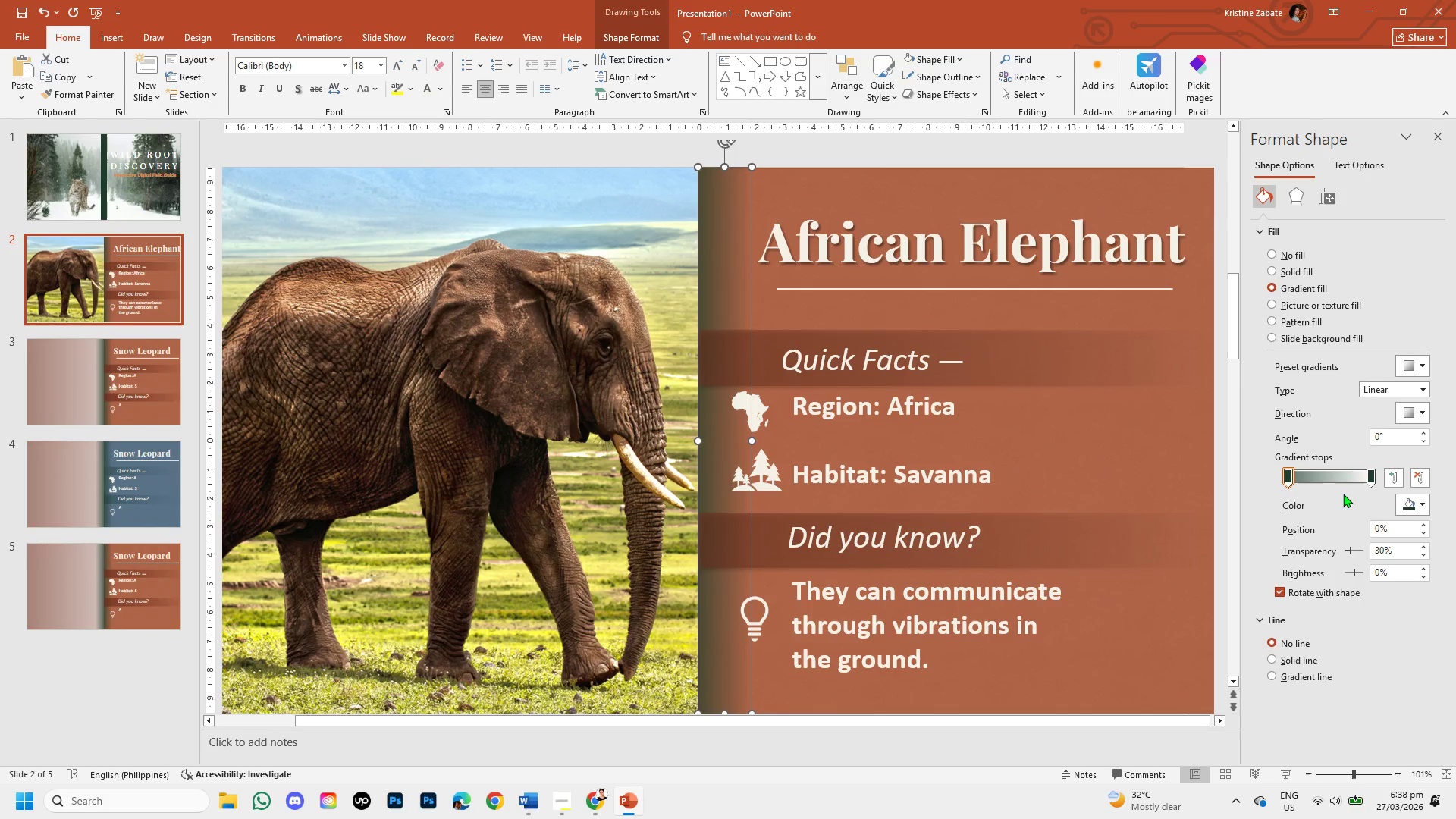 
mouse_move([1427, 502])
 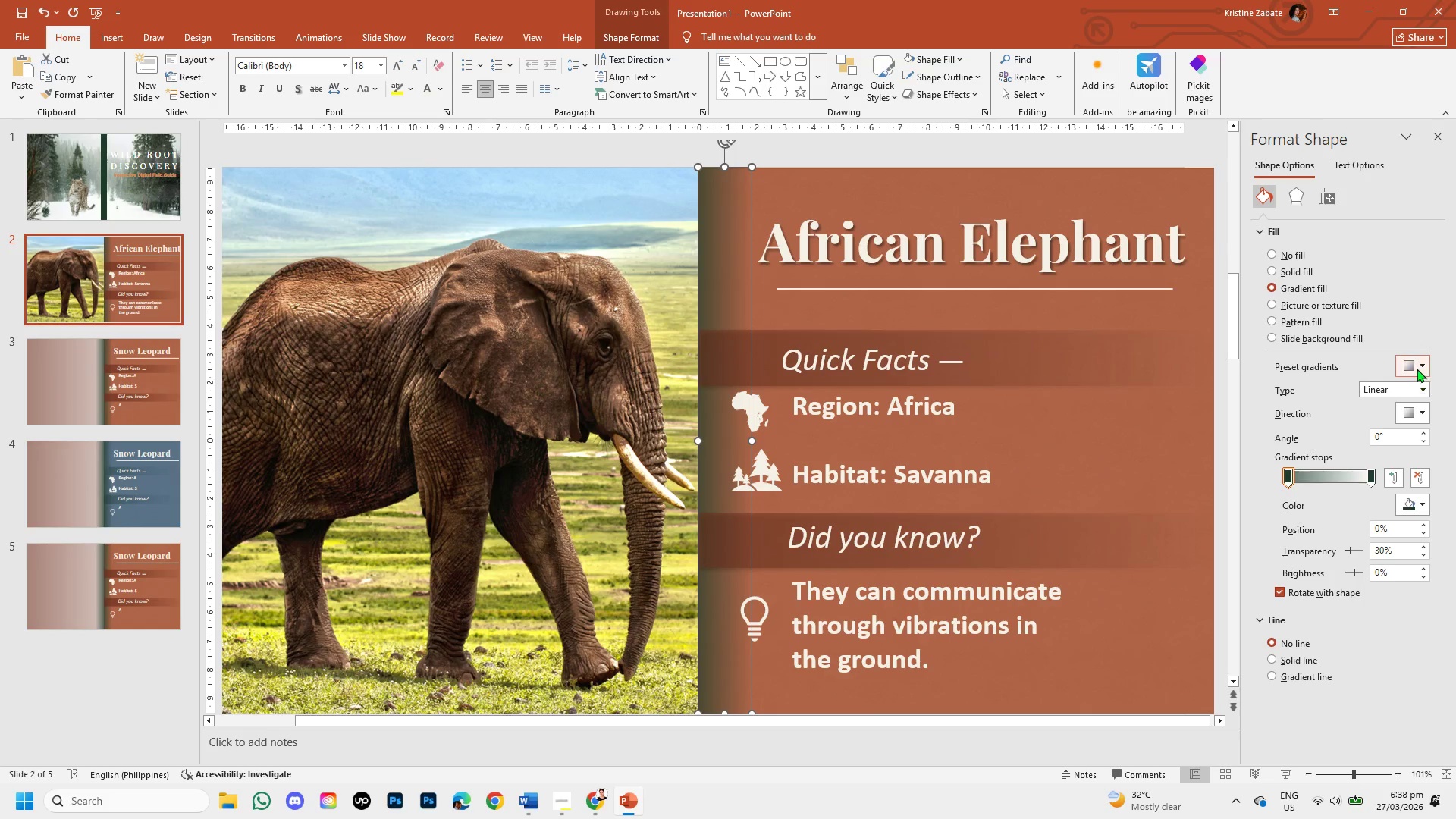 
left_click([1417, 369])
 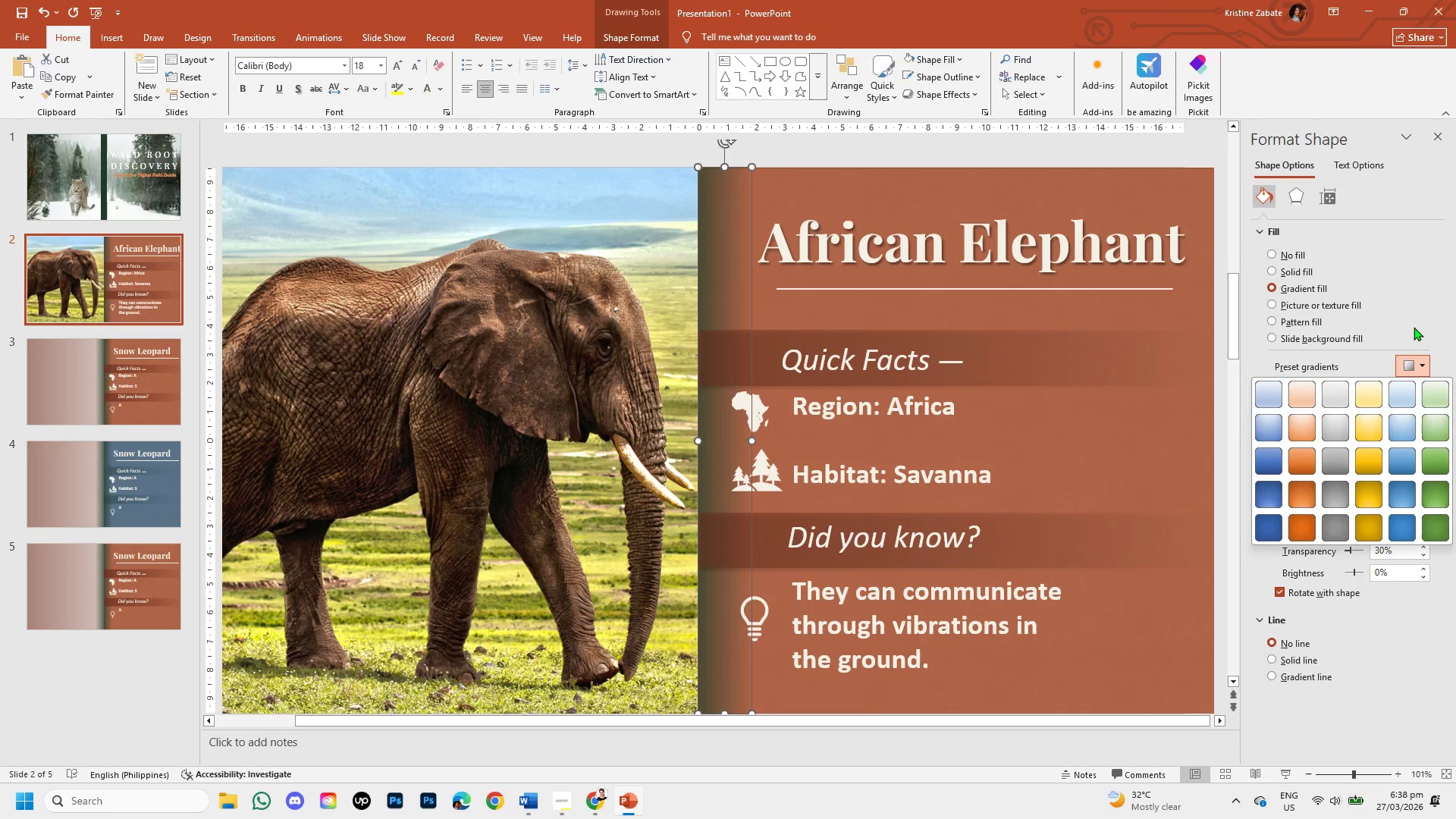 
left_click([1414, 318])
 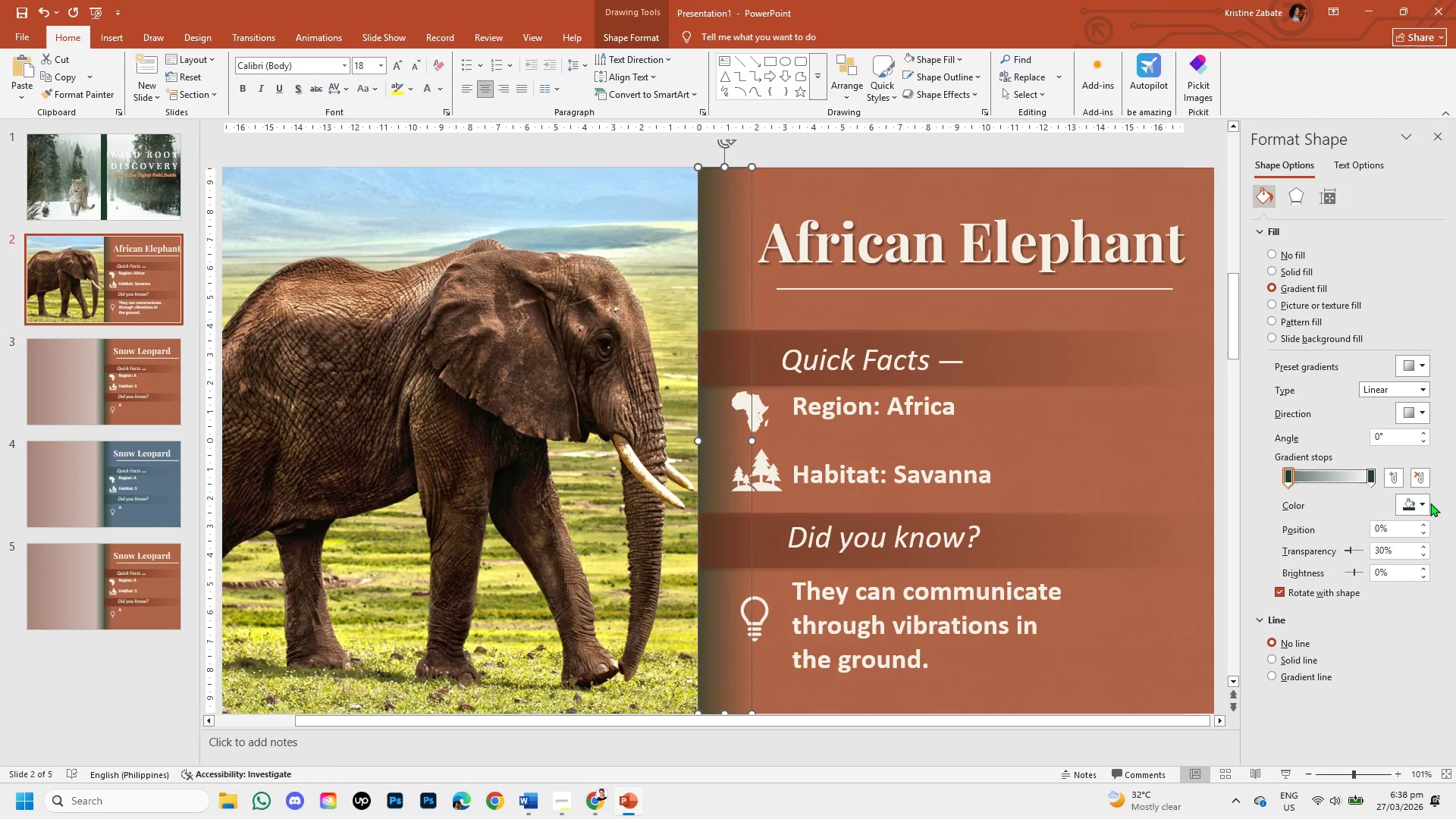 
left_click([1426, 503])
 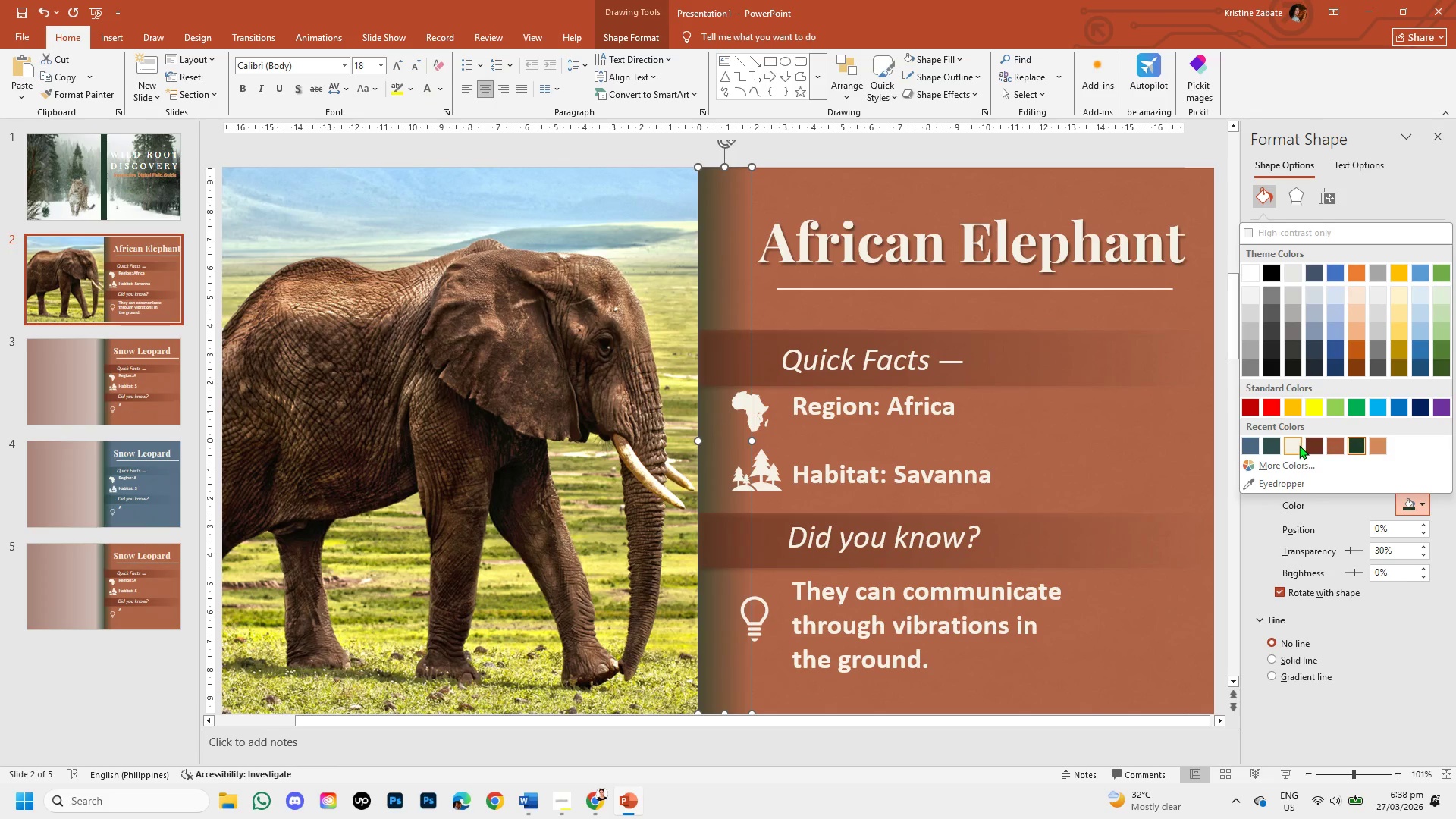 
left_click([1298, 445])
 